 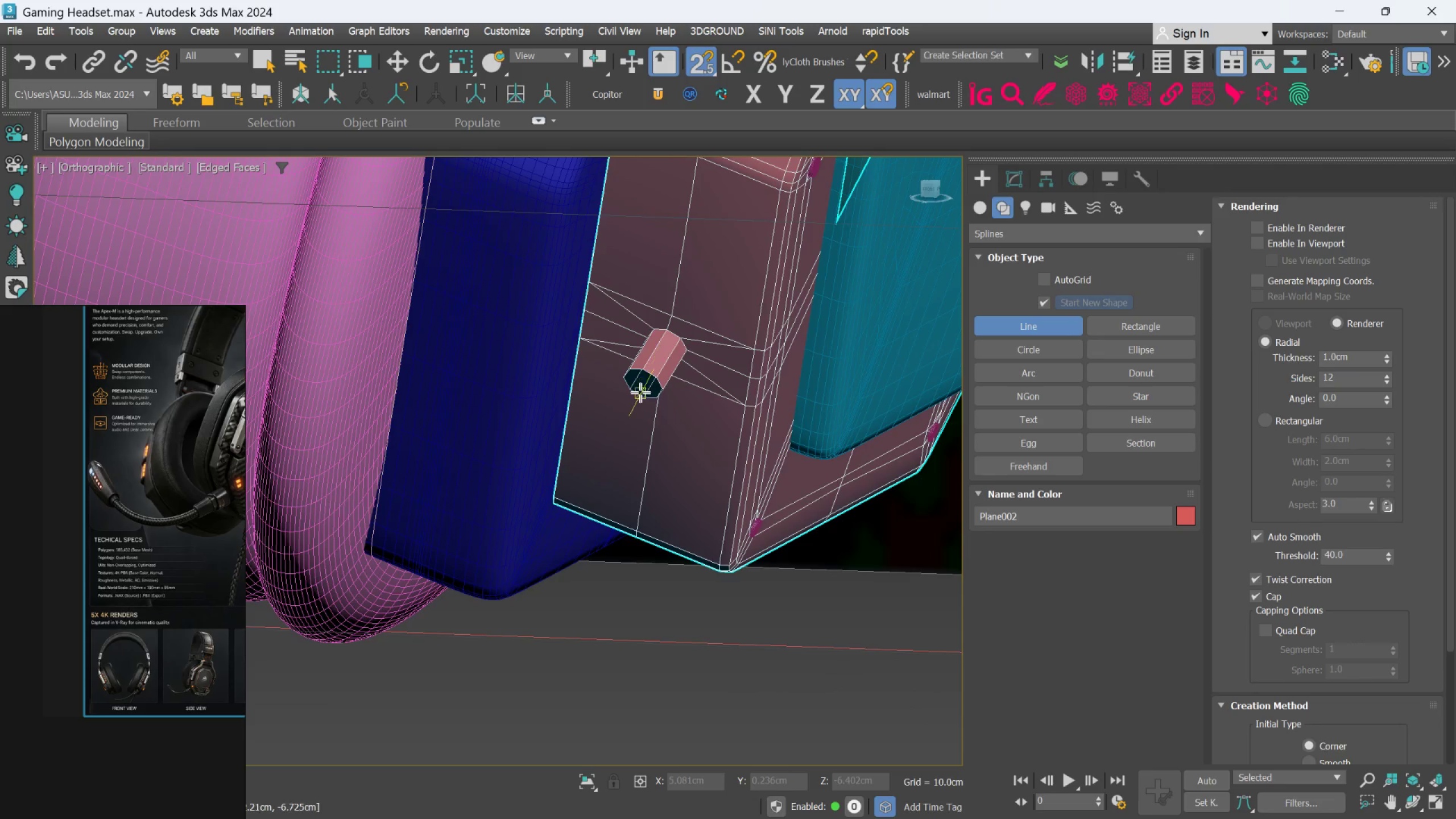 
left_click([643, 399])
 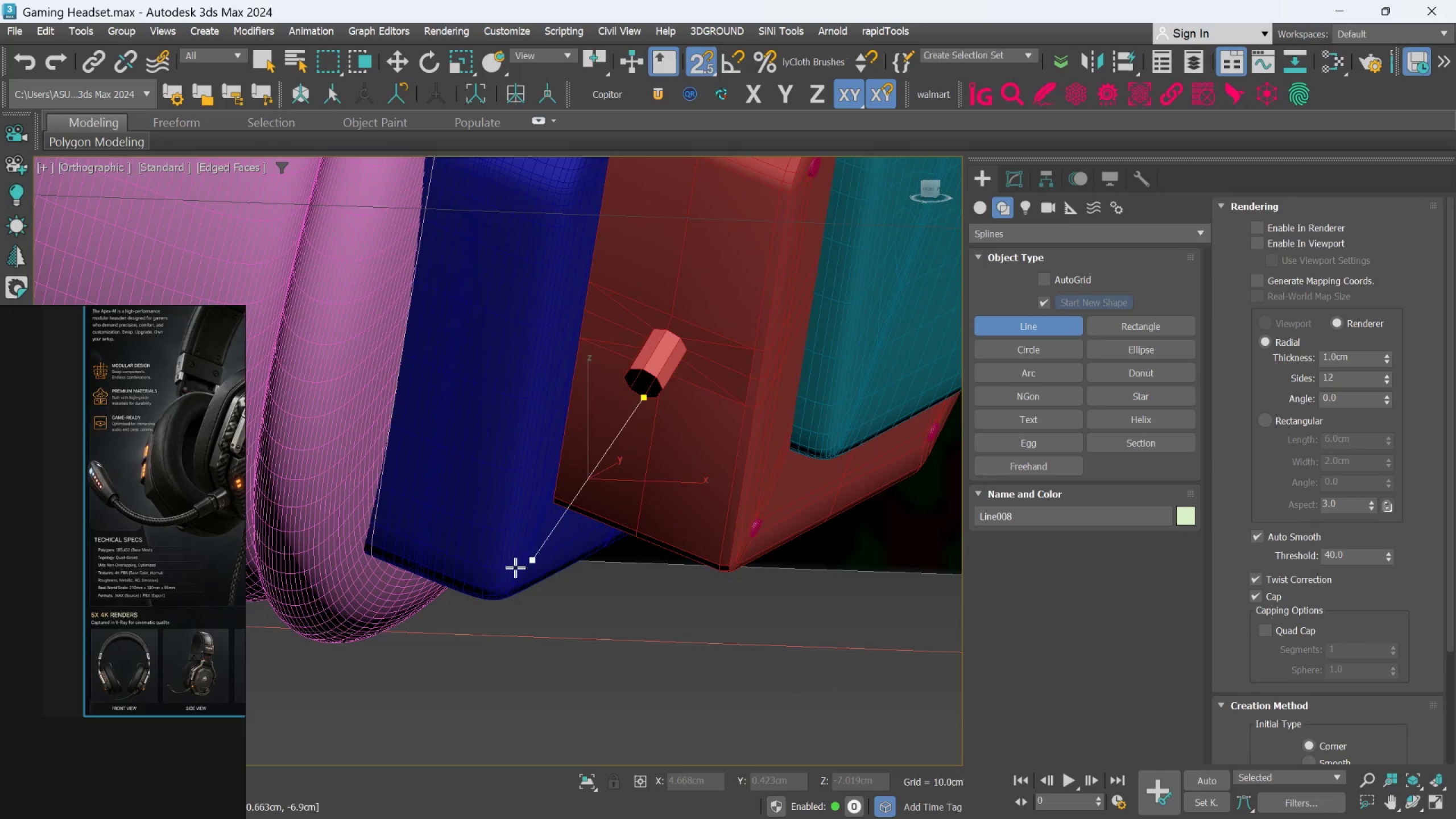 
scroll: coordinate [511, 569], scroll_direction: down, amount: 3.0
 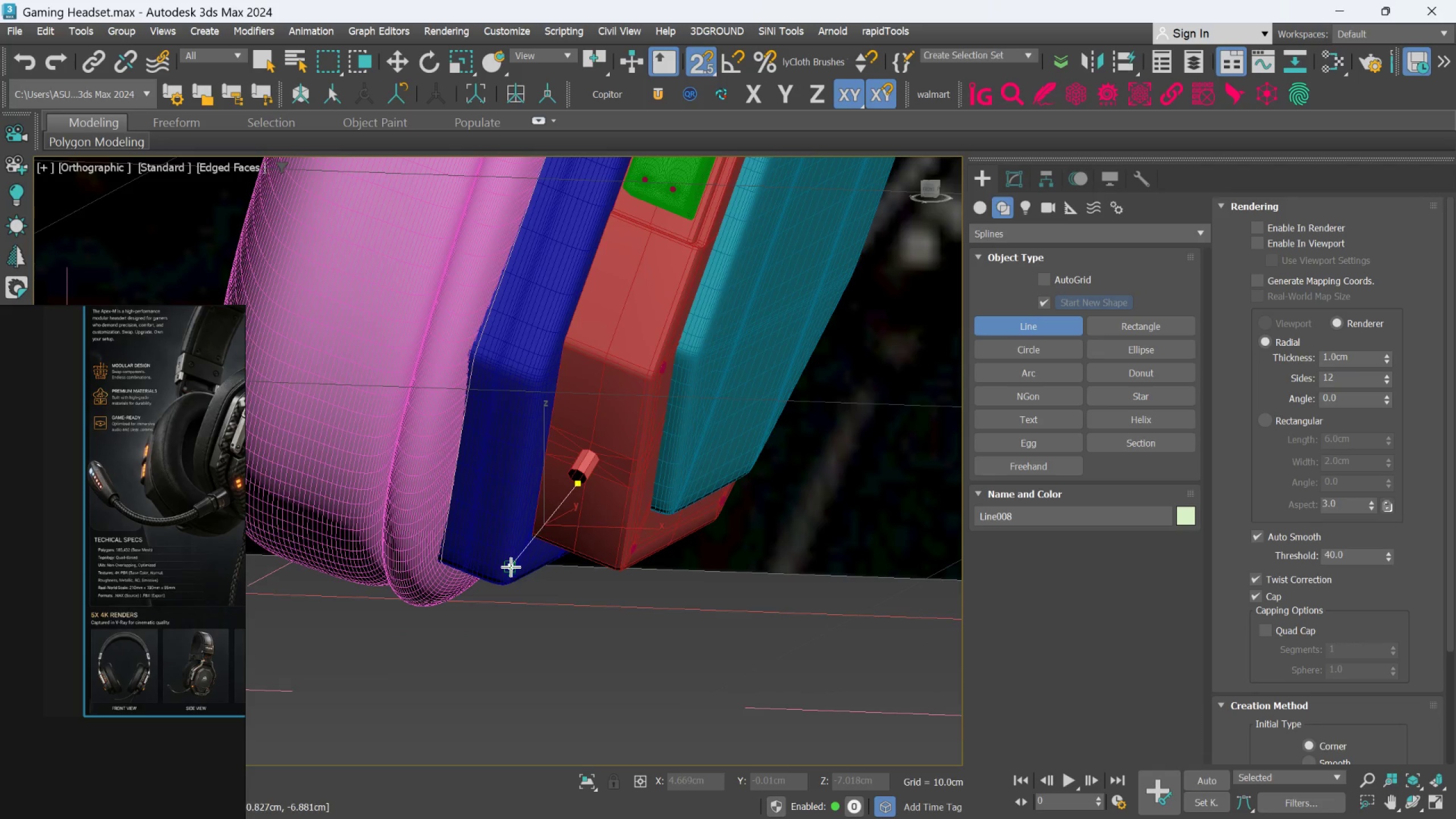 
hold_key(key=AltLeft, duration=1.5)
 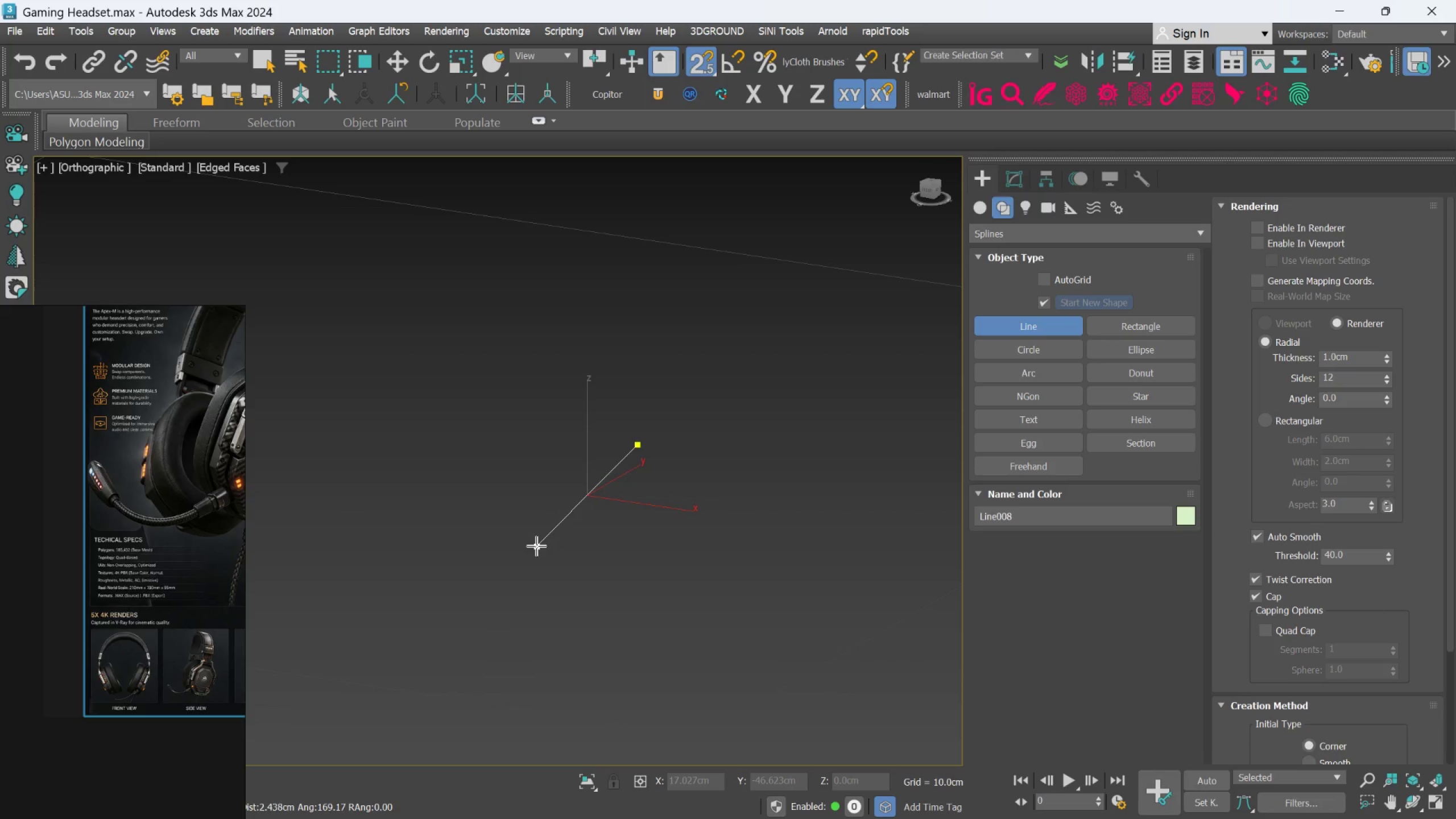 
key(F)
 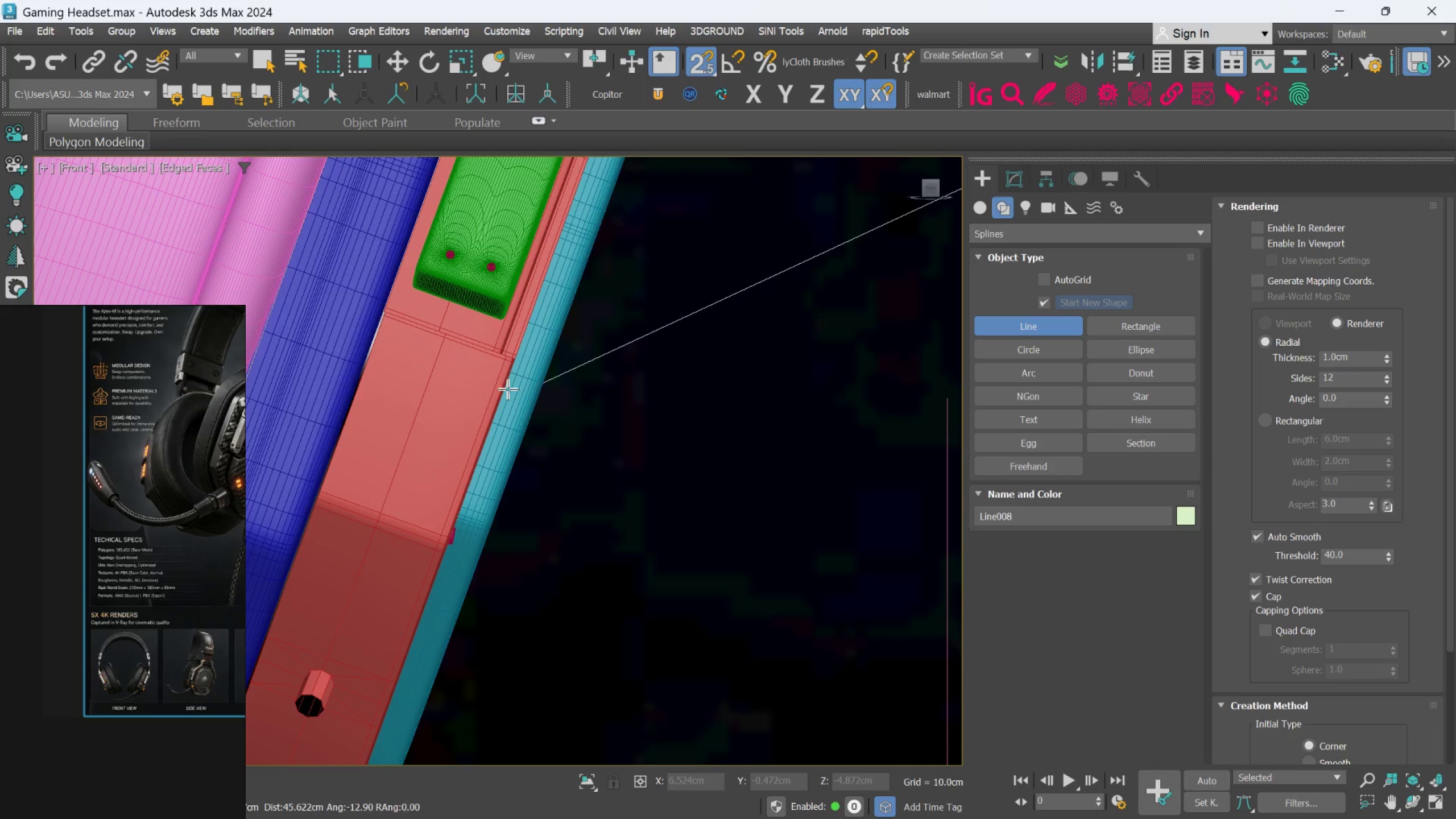 
scroll: coordinate [520, 484], scroll_direction: down, amount: 8.0
 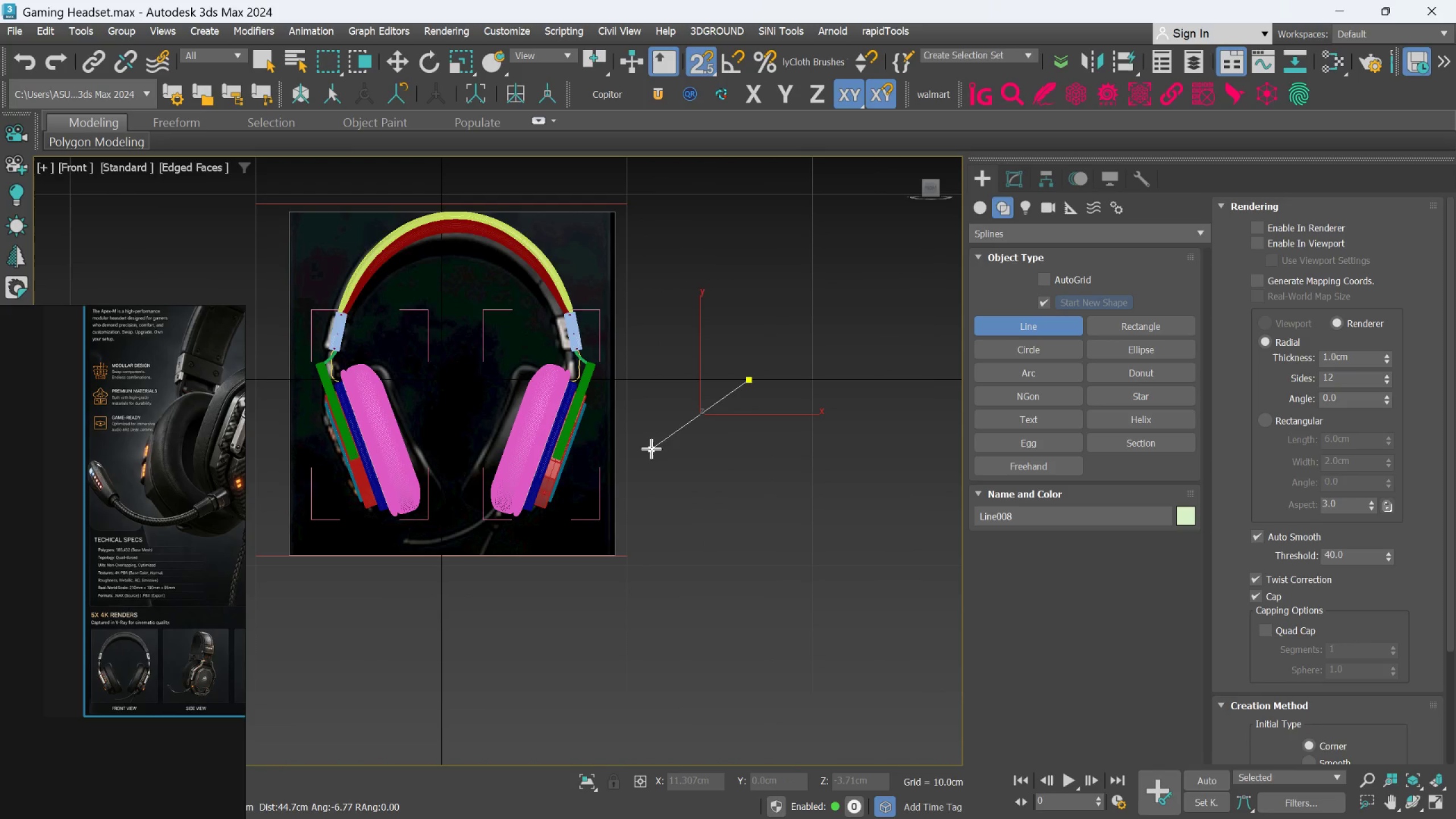 
right_click([651, 449])
 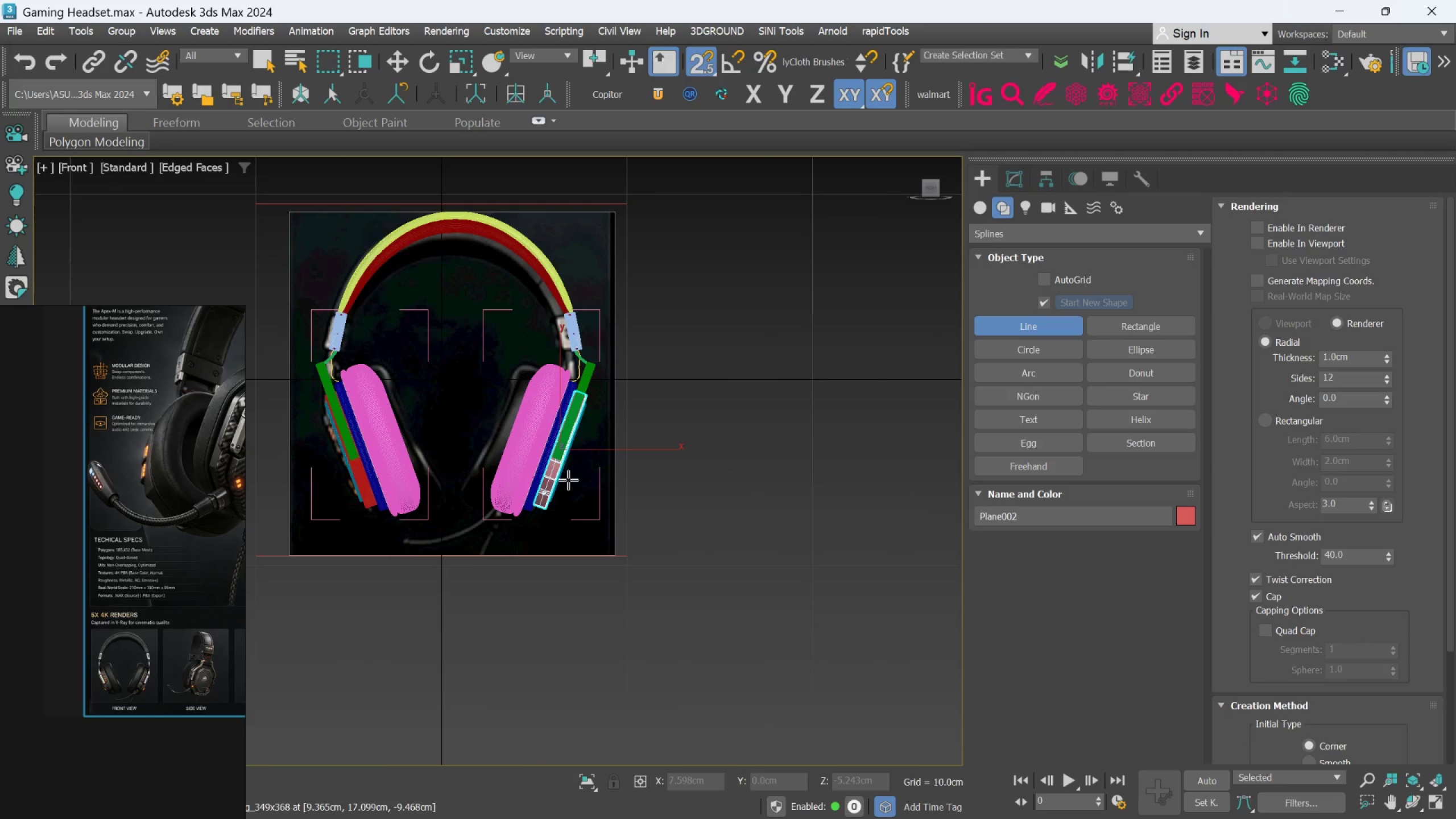 
scroll: coordinate [591, 493], scroll_direction: up, amount: 11.0
 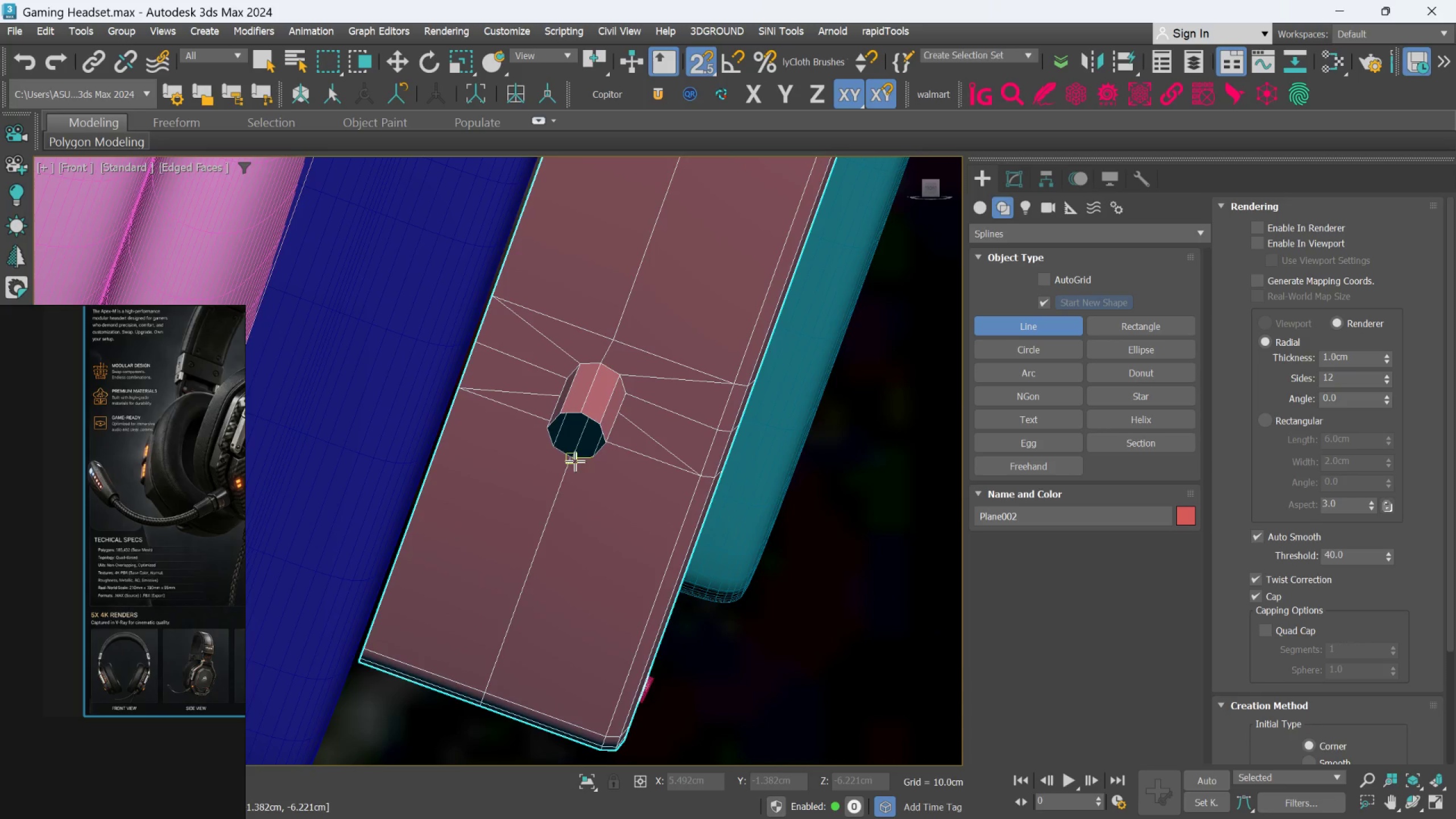 
left_click([574, 458])
 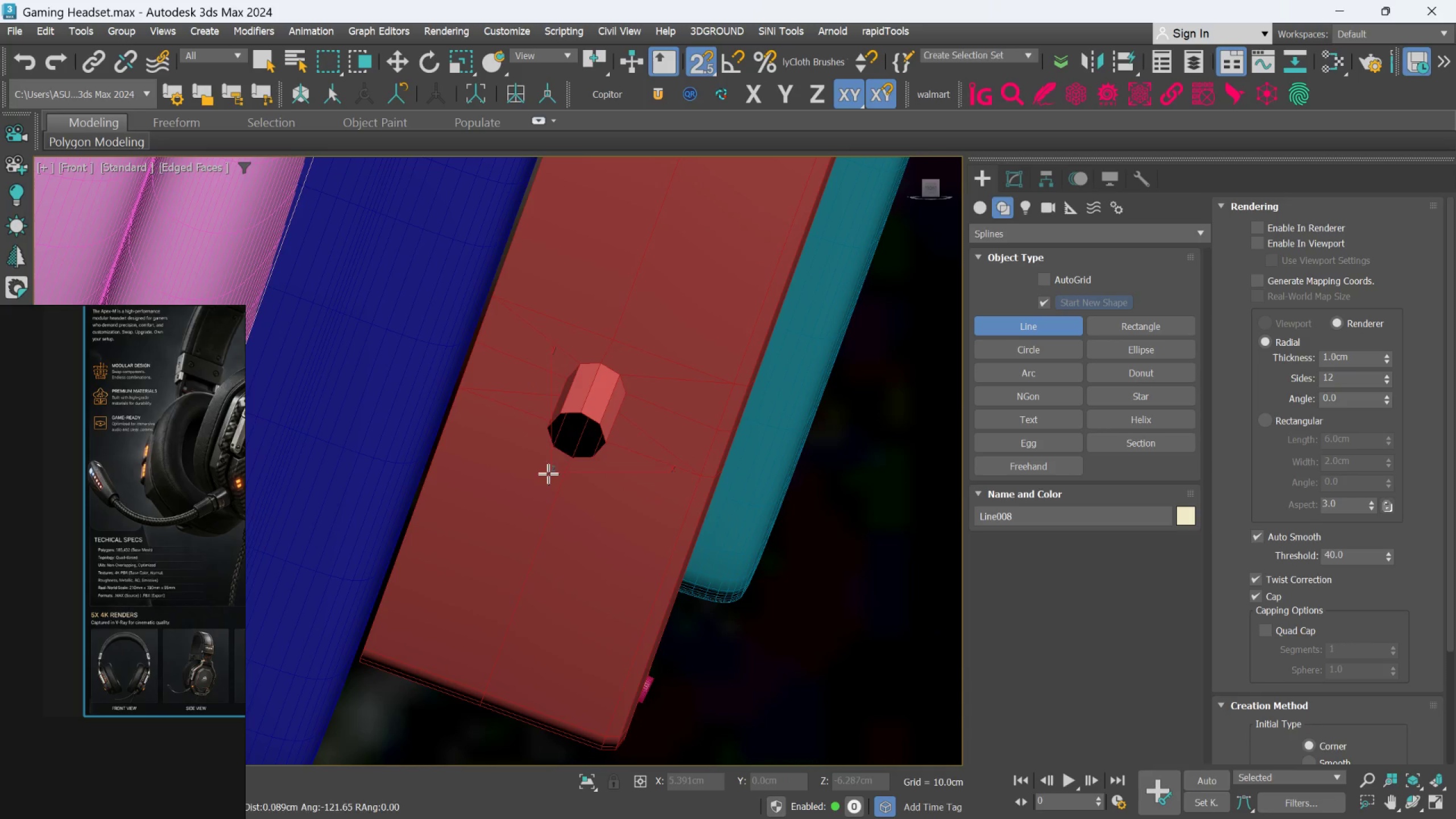 
scroll: coordinate [579, 453], scroll_direction: down, amount: 2.0
 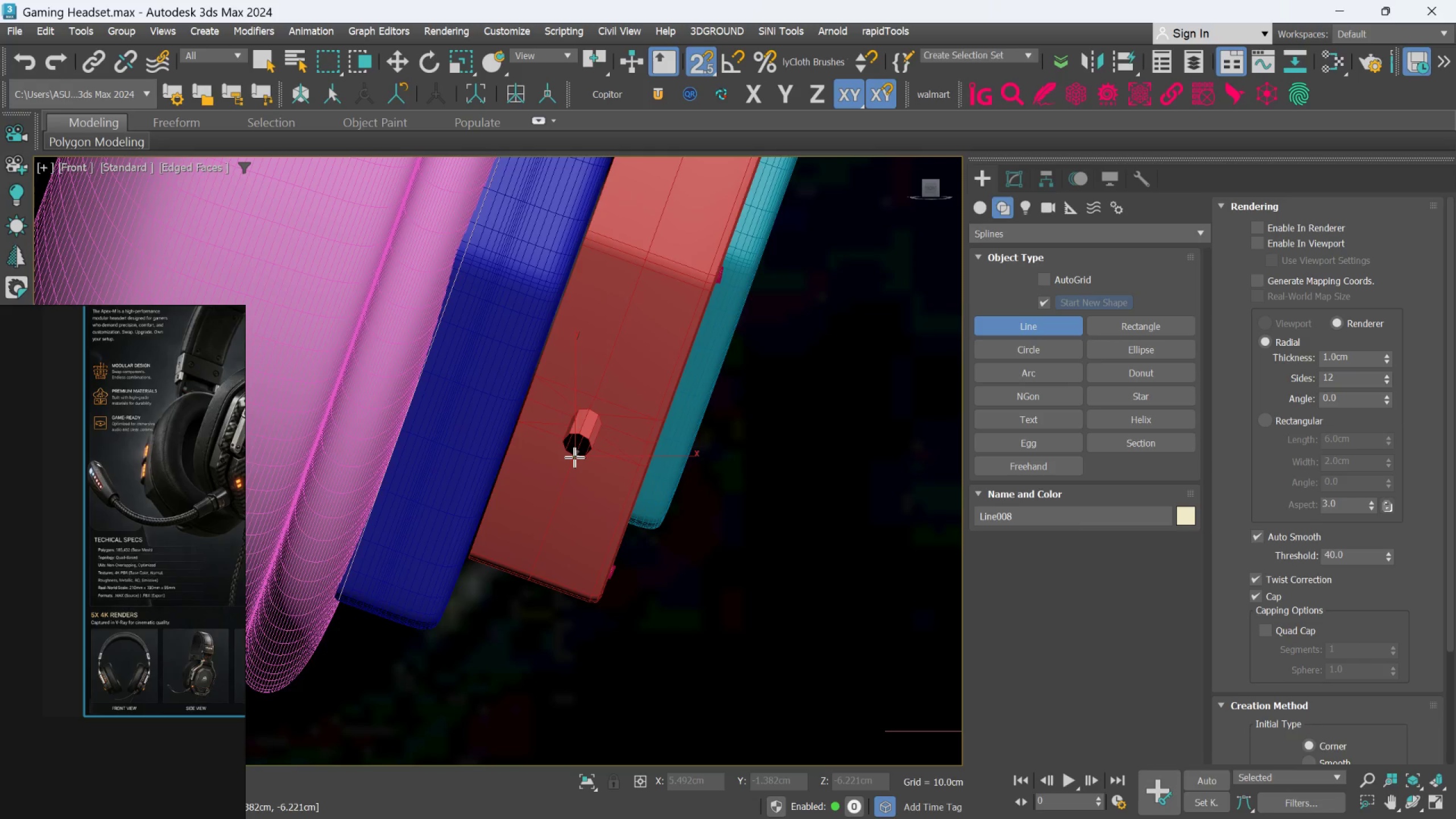 
hold_key(key=AltLeft, duration=0.74)
 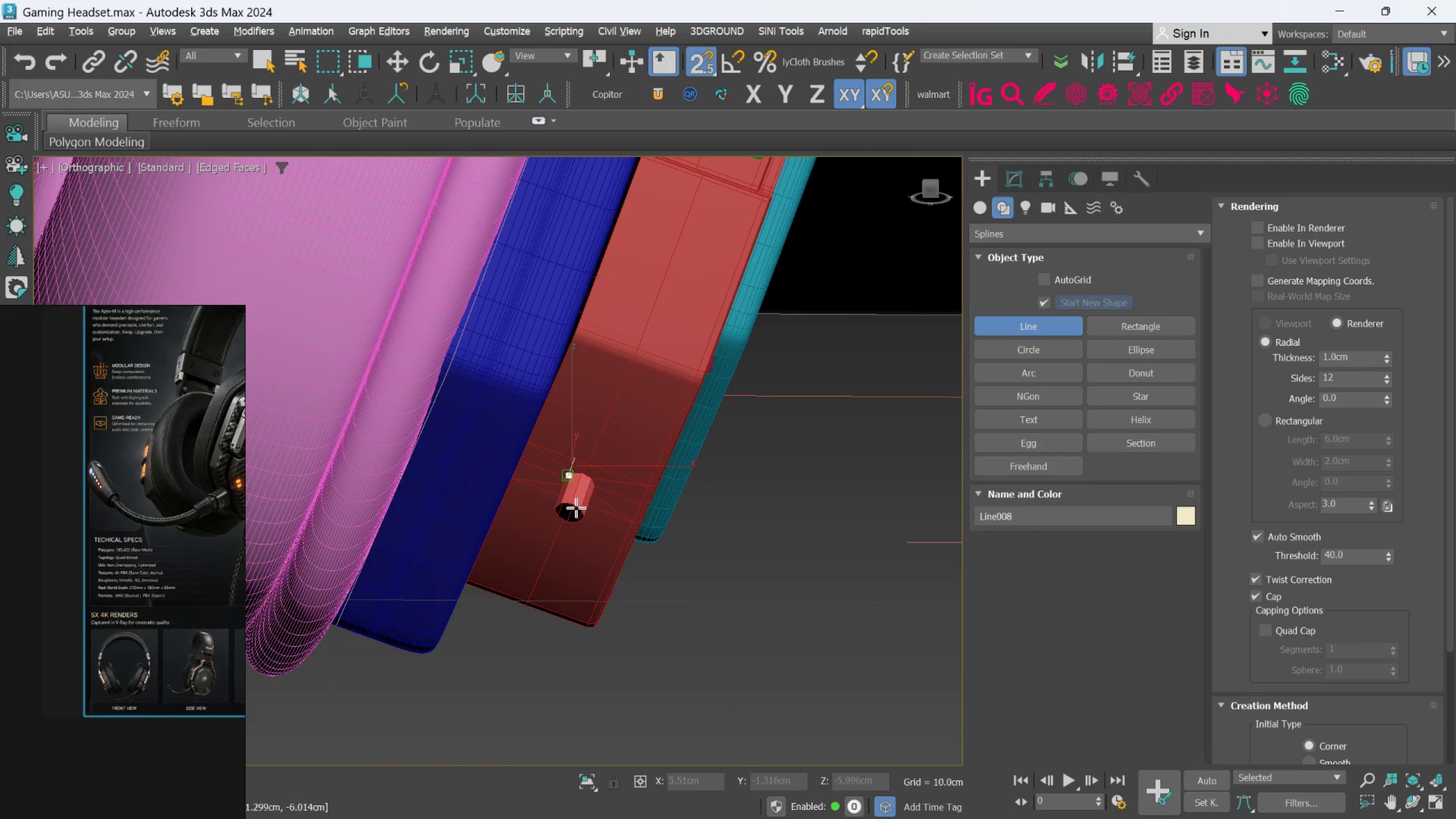 
hold_key(key=AltLeft, duration=0.55)
 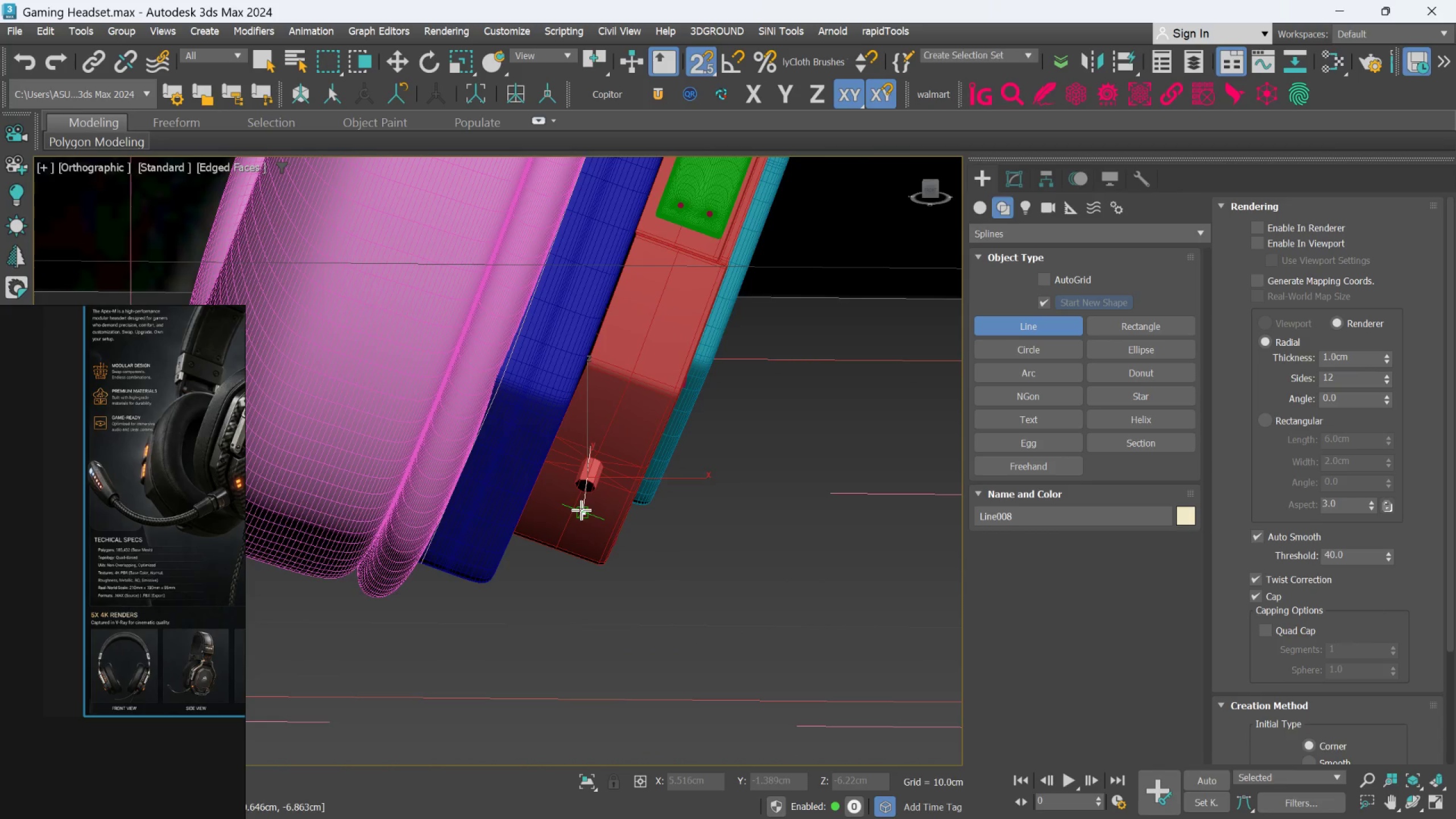 
scroll: coordinate [569, 531], scroll_direction: down, amount: 1.0
 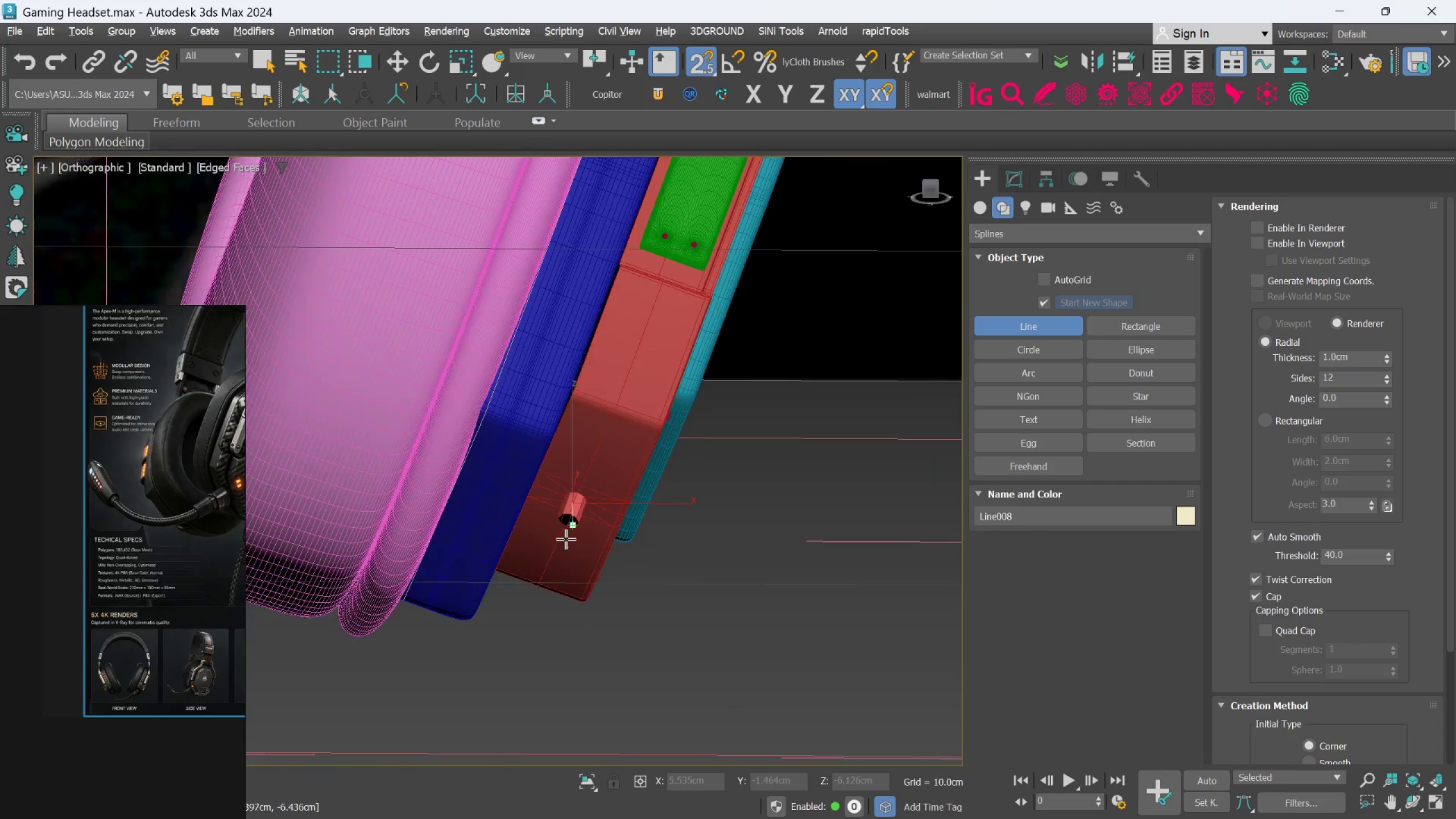 
key(Escape)
 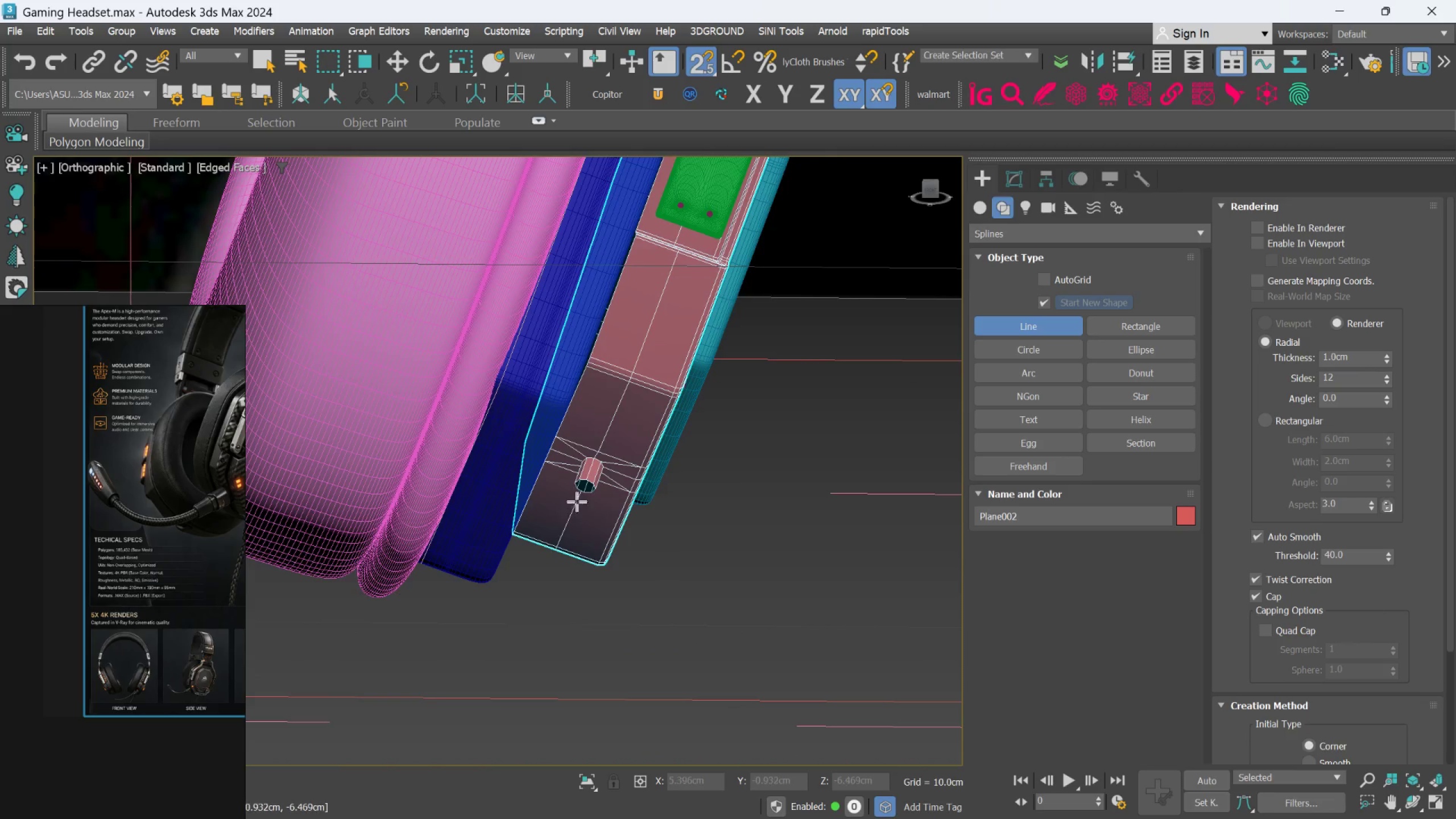 
scroll: coordinate [578, 500], scroll_direction: up, amount: 2.0
 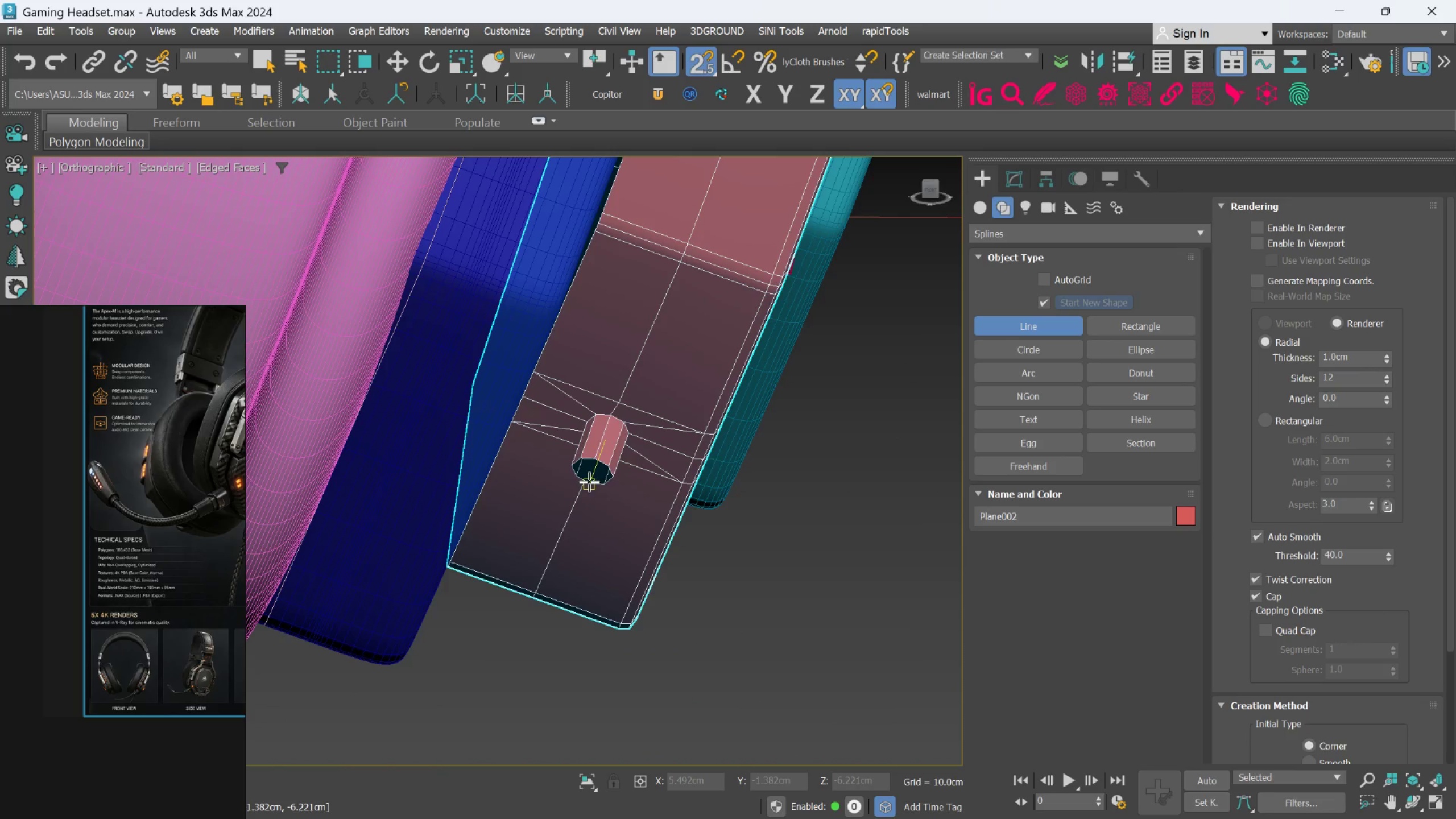 
left_click([589, 482])
 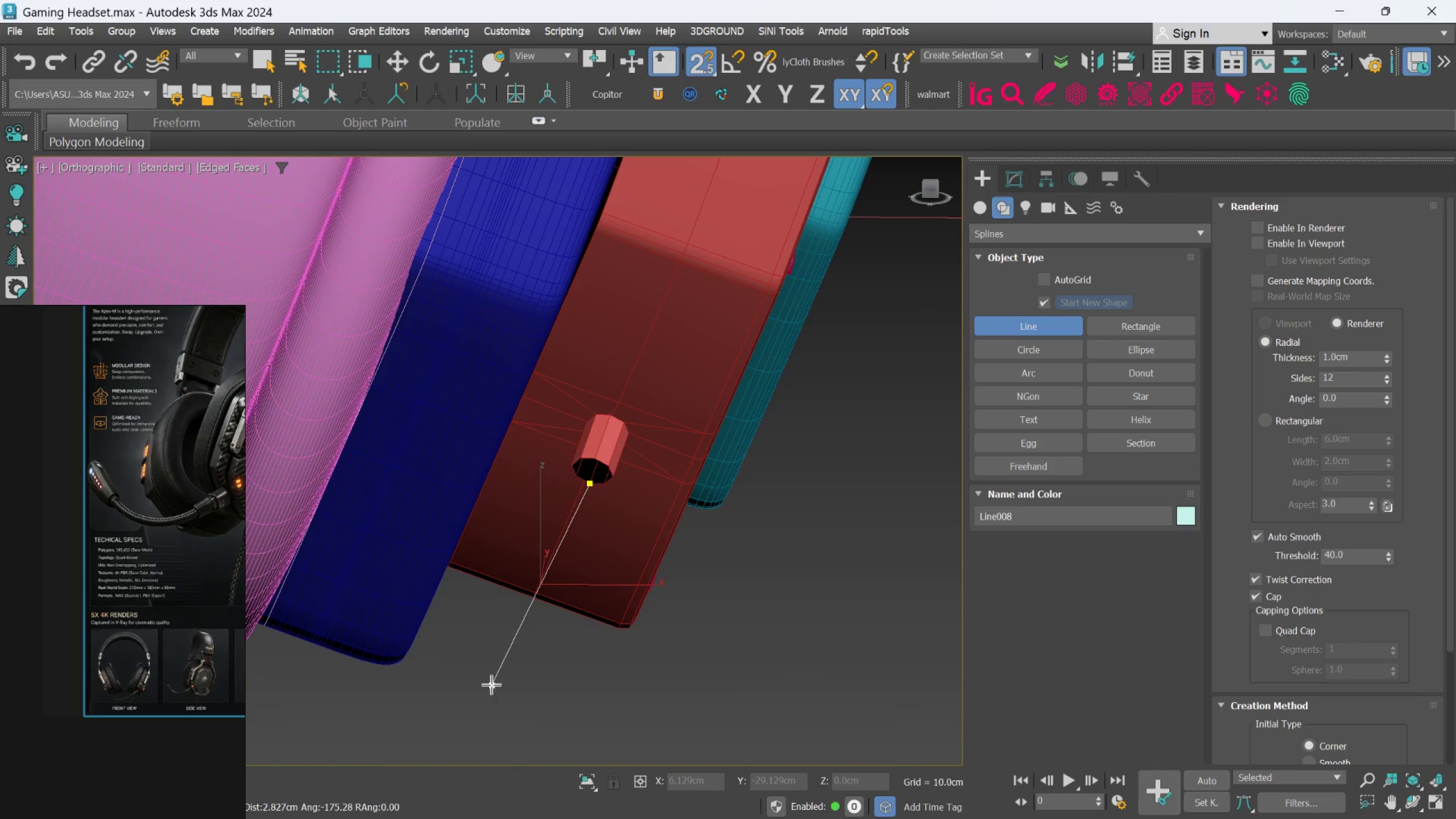 
left_click([491, 684])
 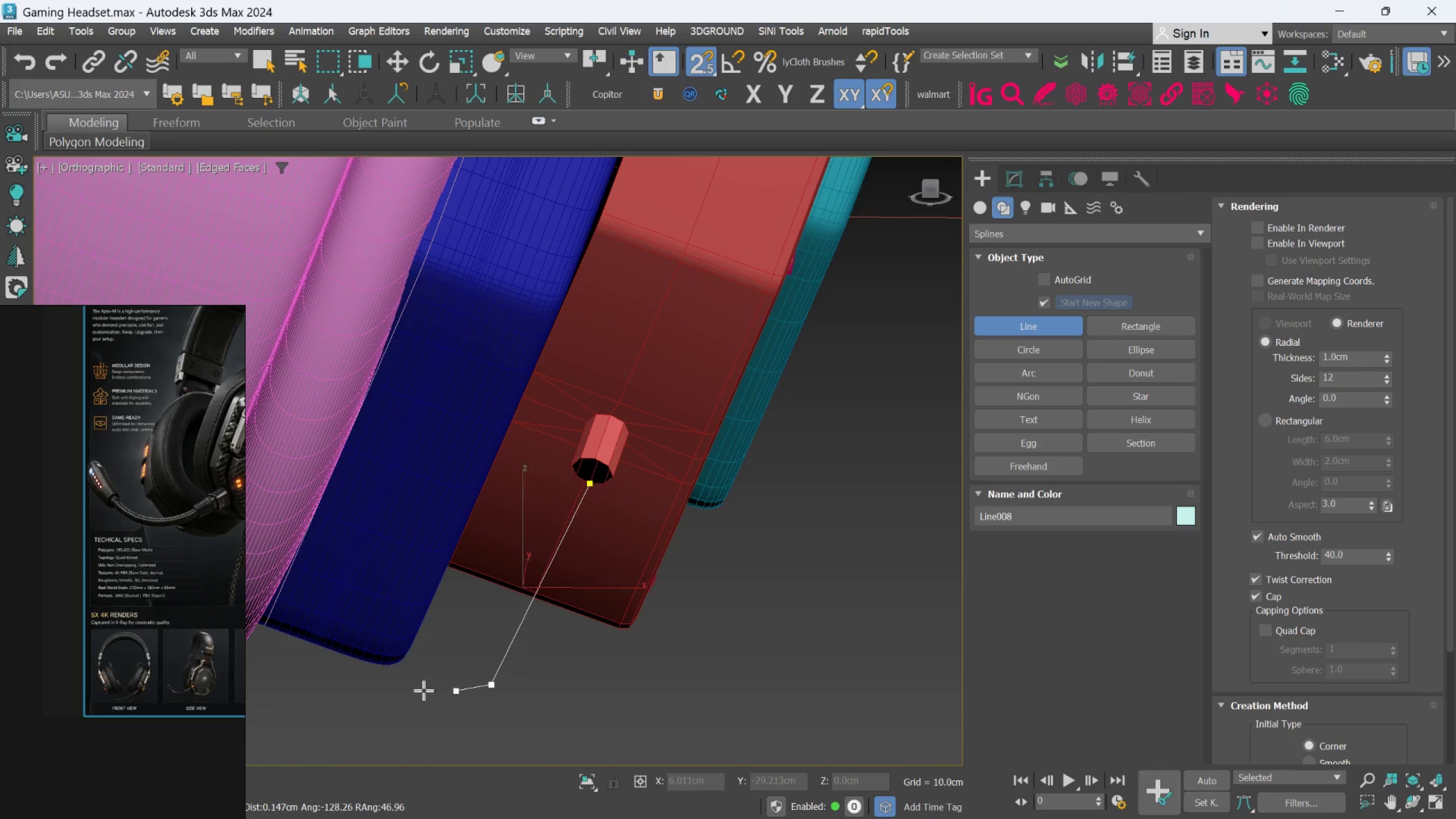 
scroll: coordinate [349, 748], scroll_direction: down, amount: 8.0
 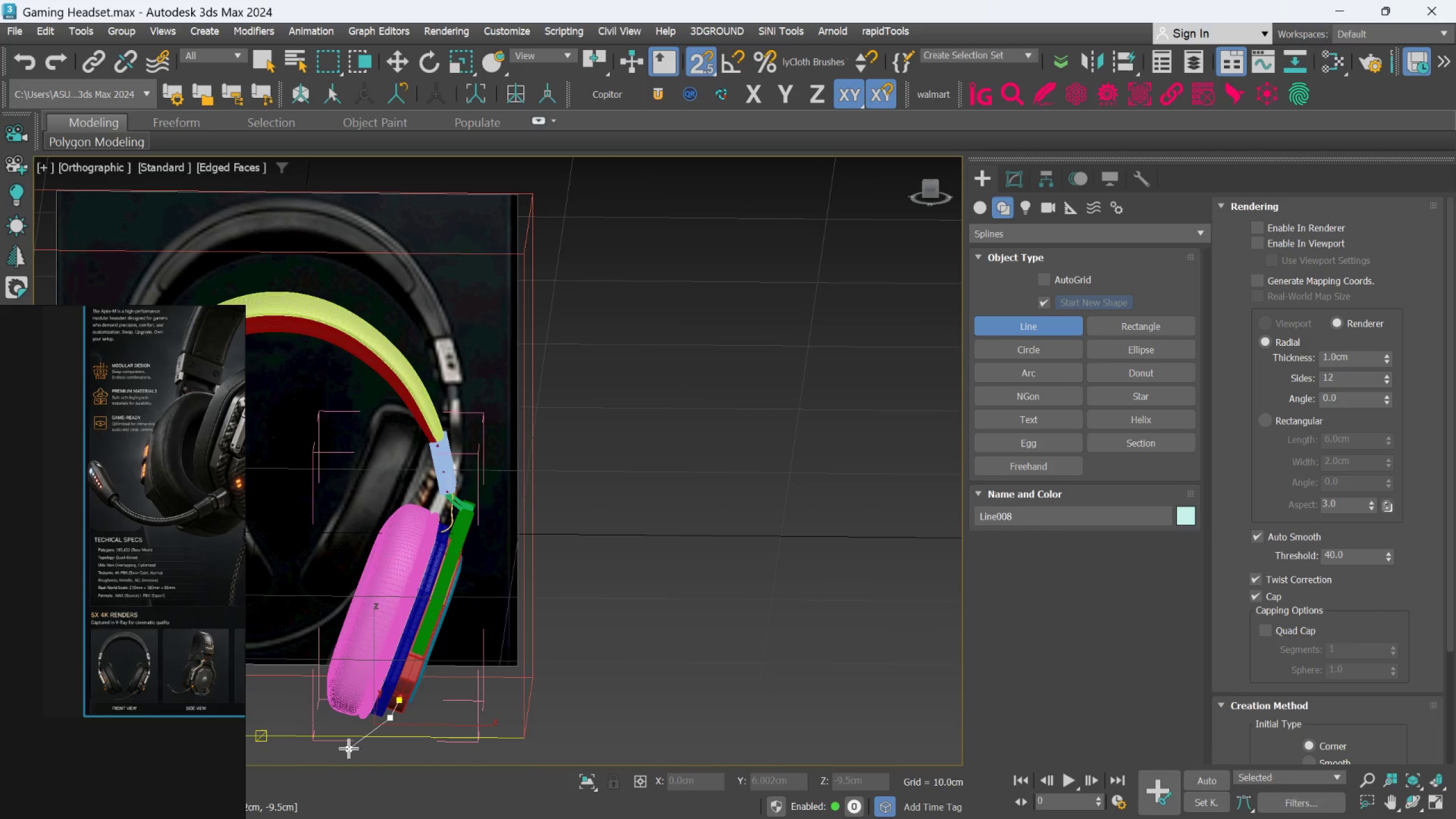 
scroll: coordinate [349, 748], scroll_direction: up, amount: 3.0
 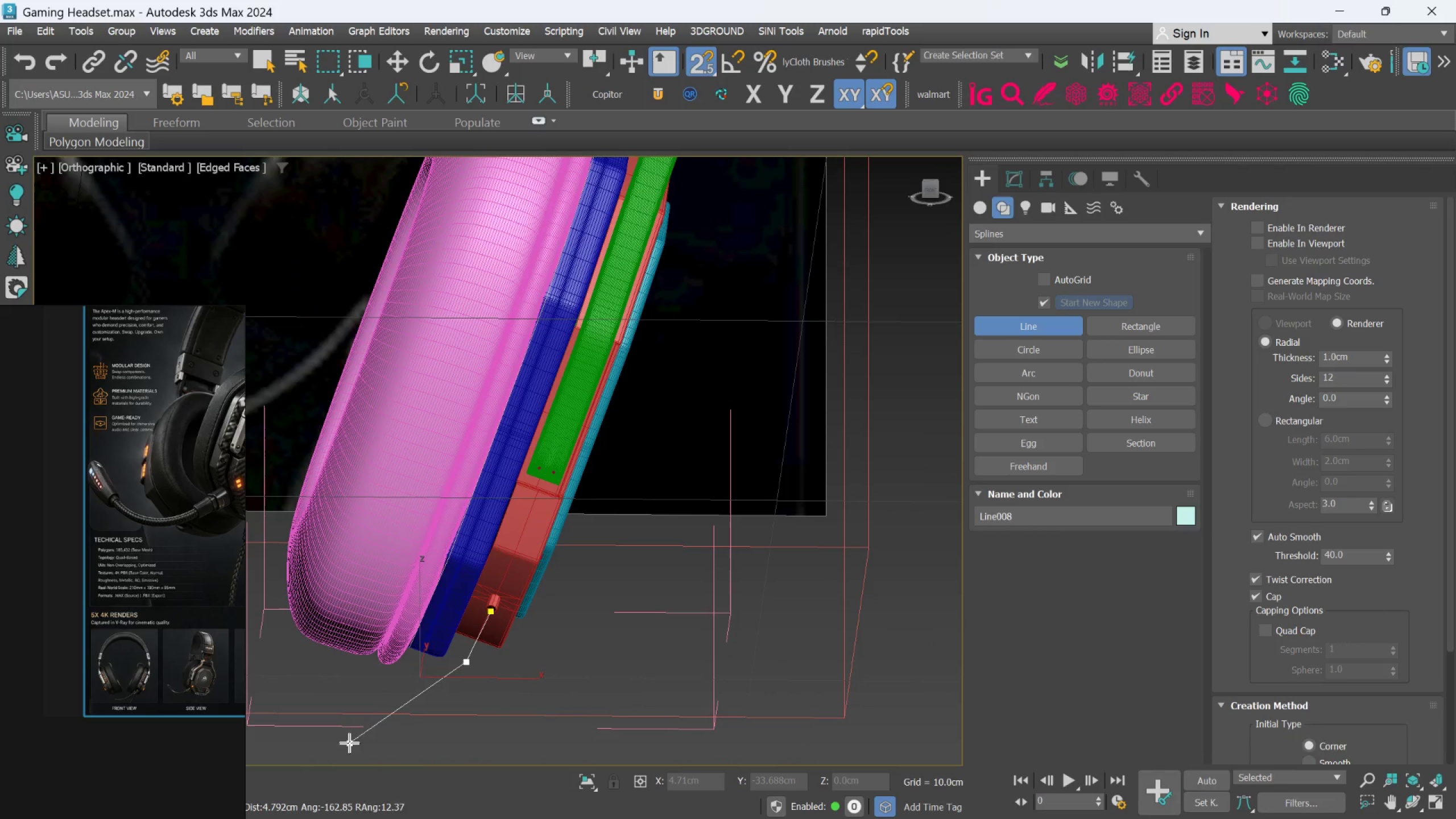 
left_click([382, 744])
 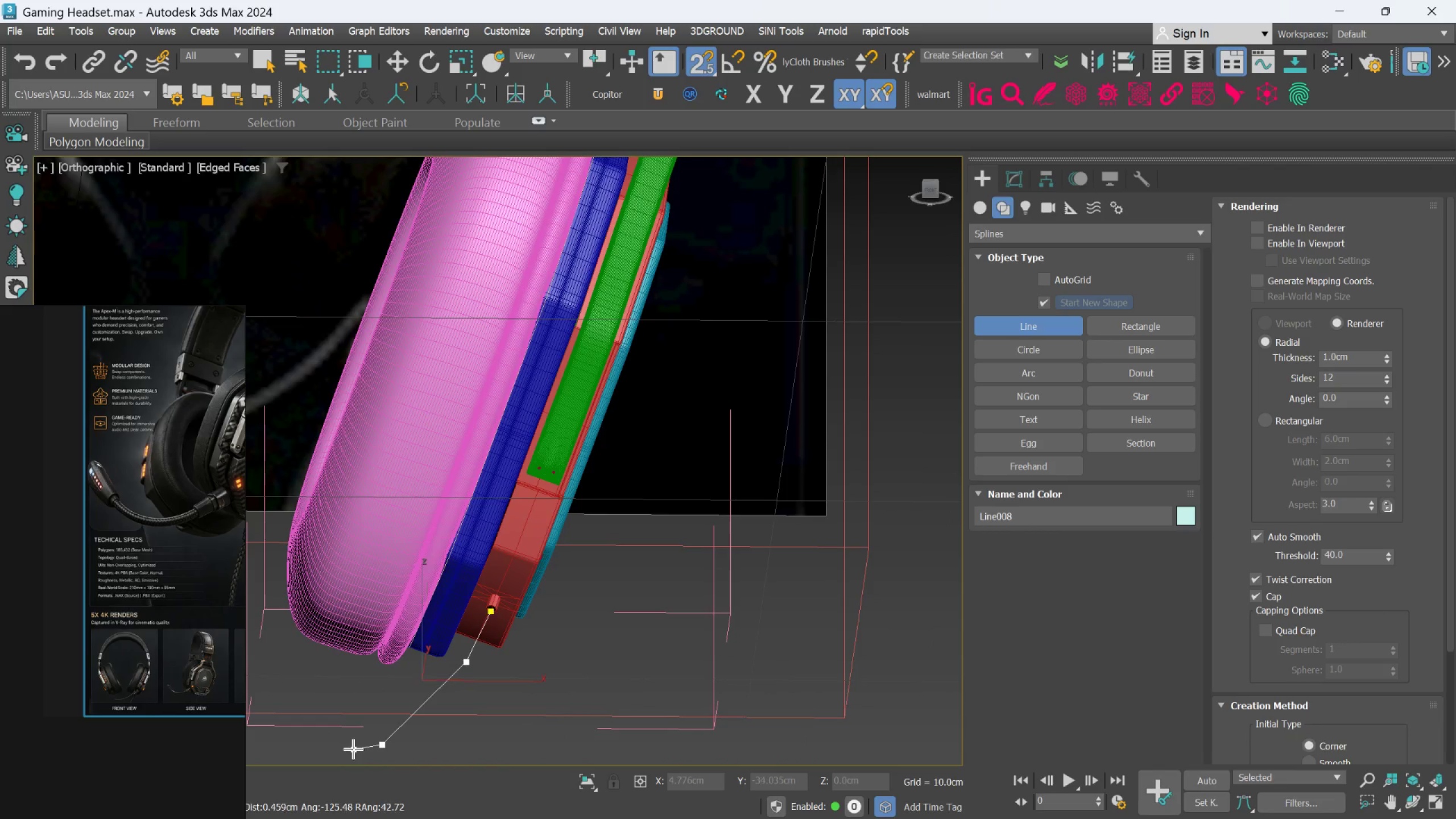 
scroll: coordinate [353, 749], scroll_direction: down, amount: 3.0
 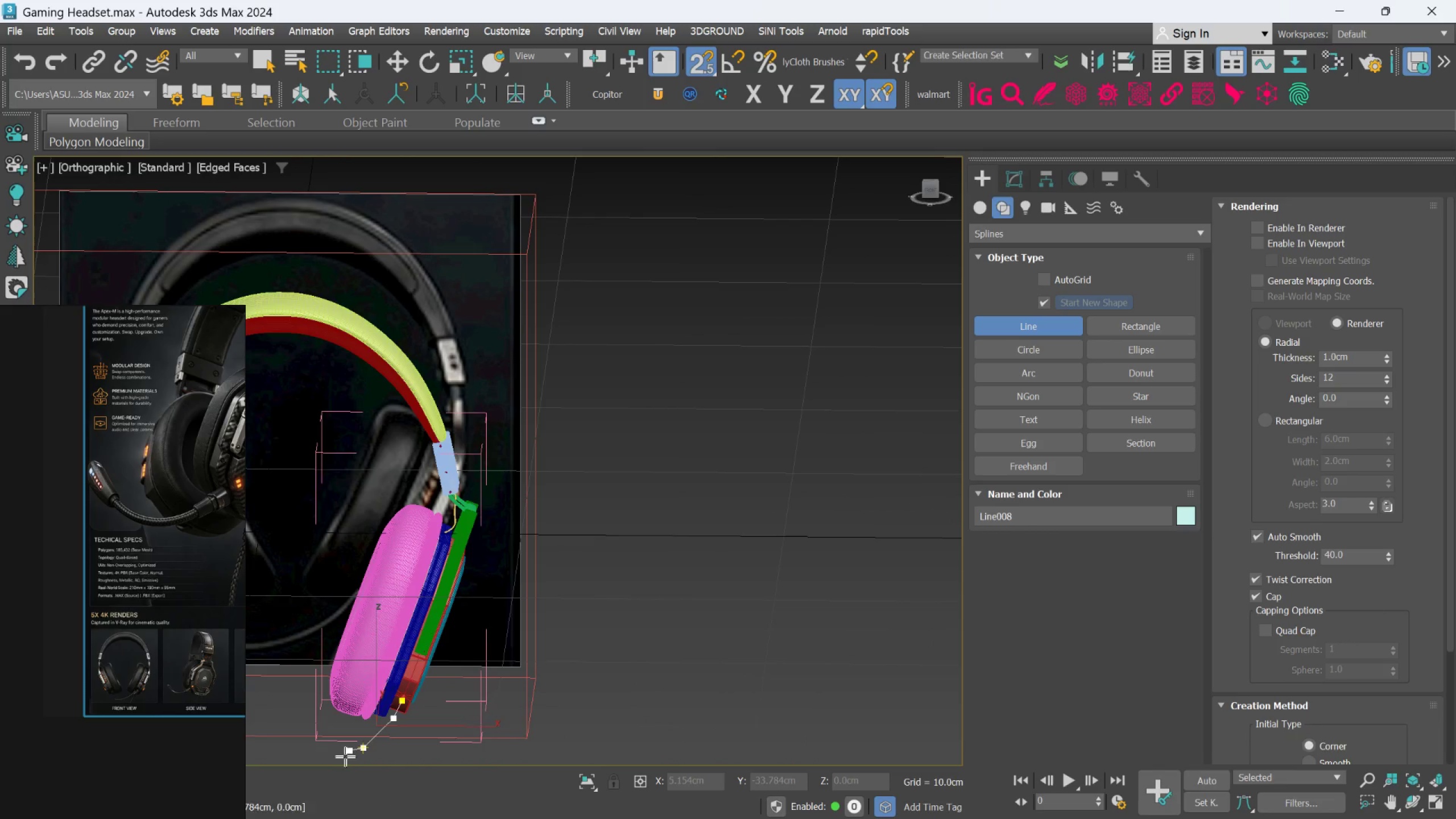 
scroll: coordinate [297, 782], scroll_direction: up, amount: 3.0
 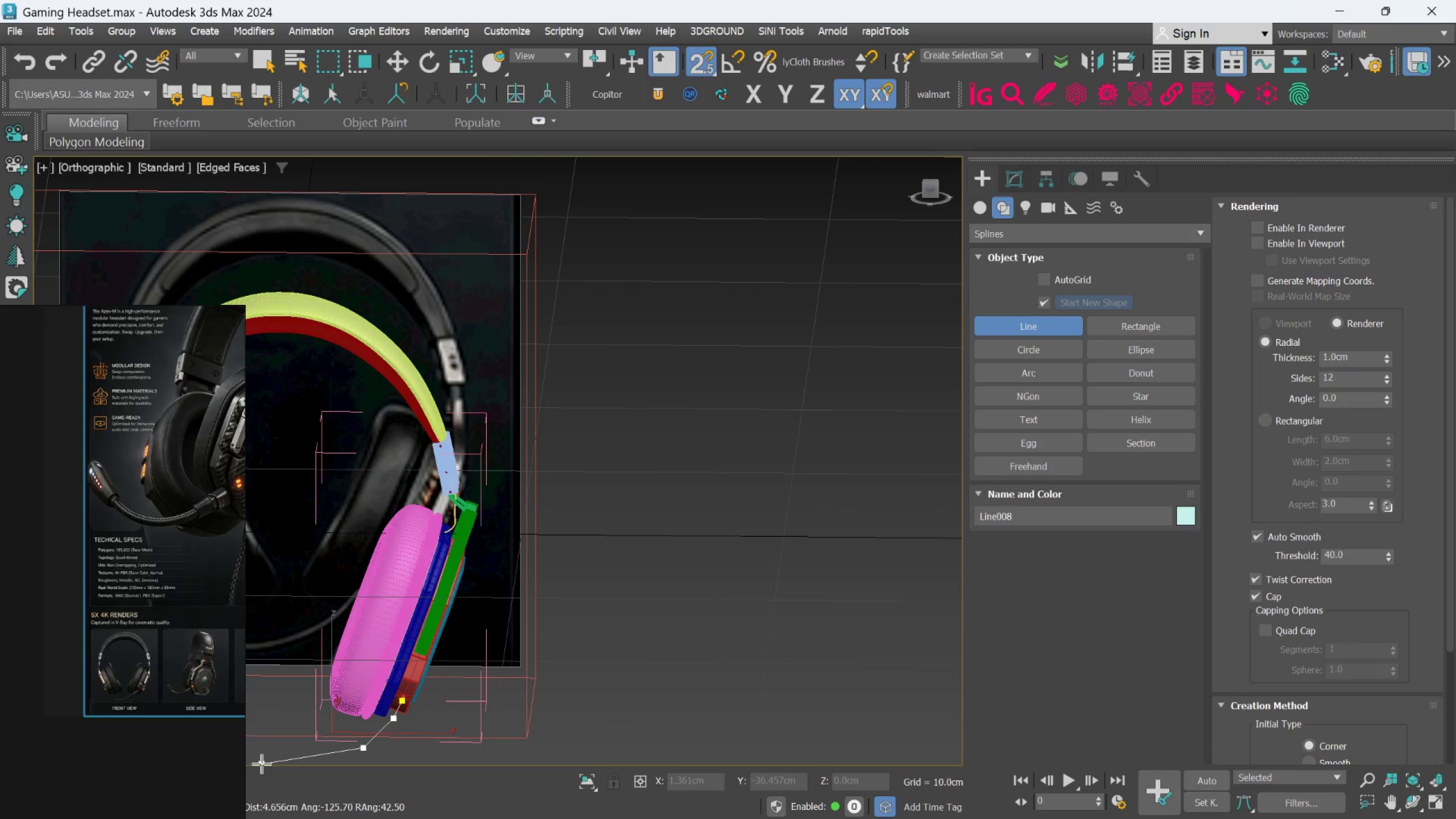 
left_click([261, 750])
 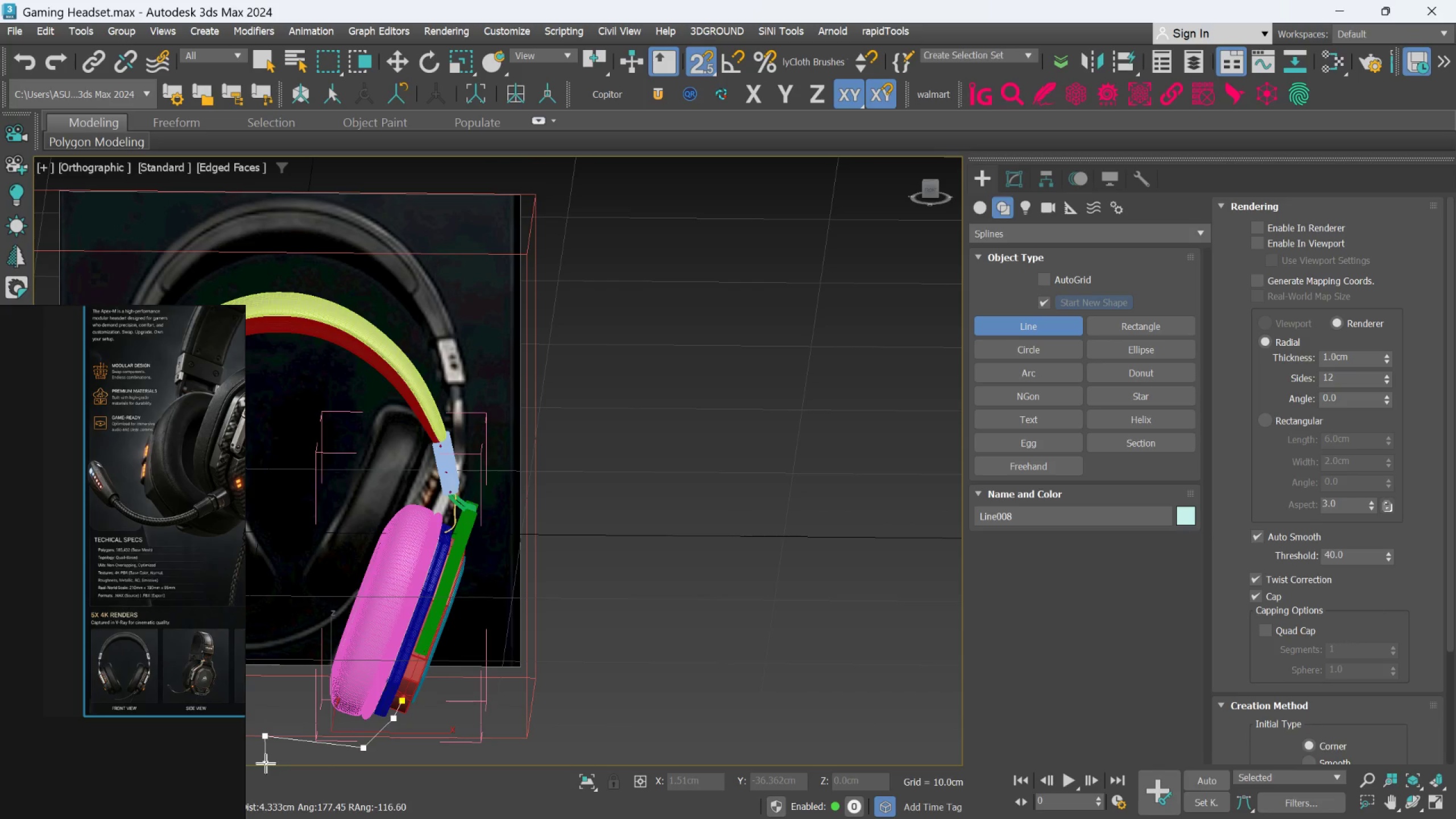 
scroll: coordinate [305, 713], scroll_direction: up, amount: 1.0
 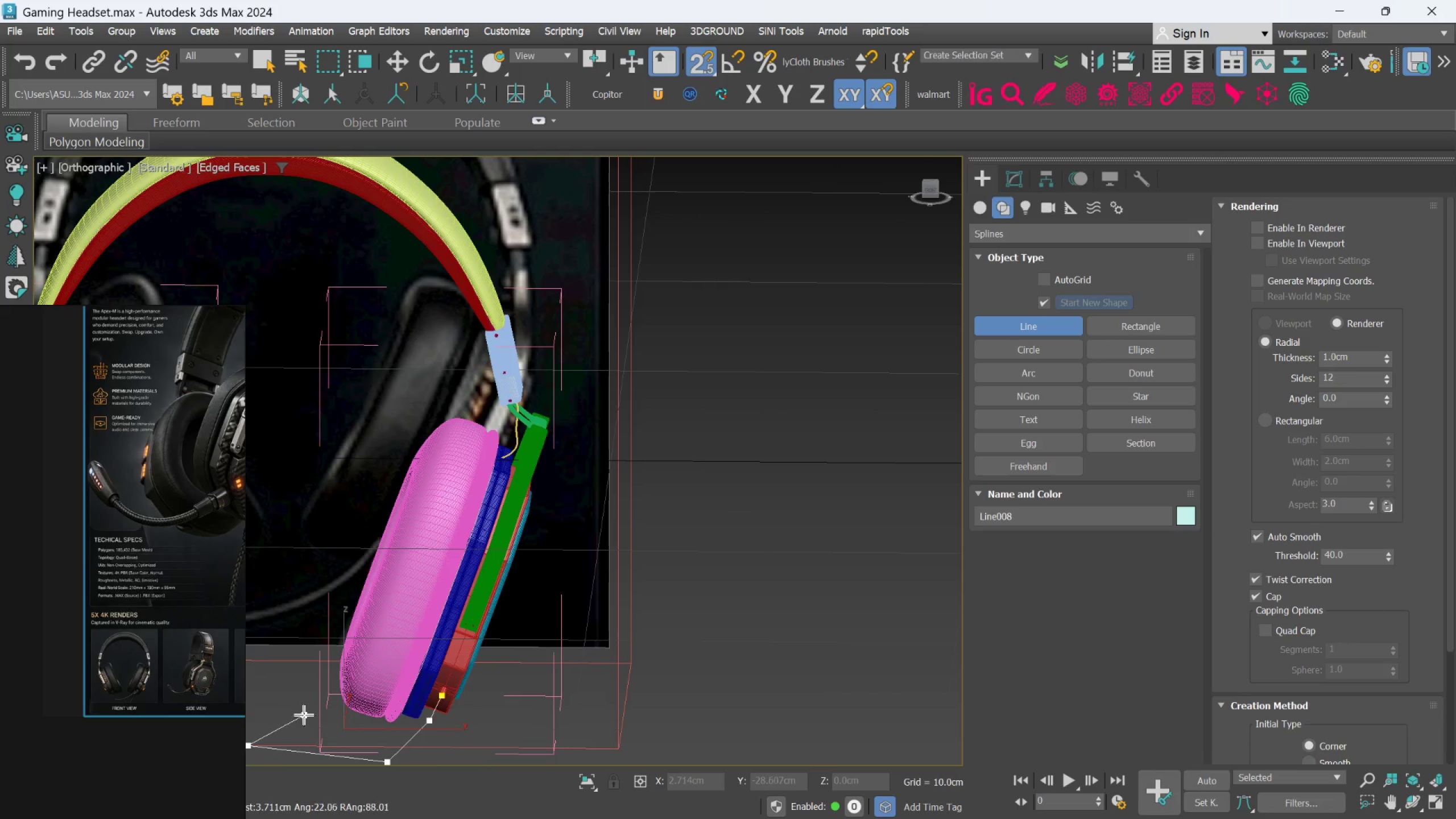 
right_click([304, 715])
 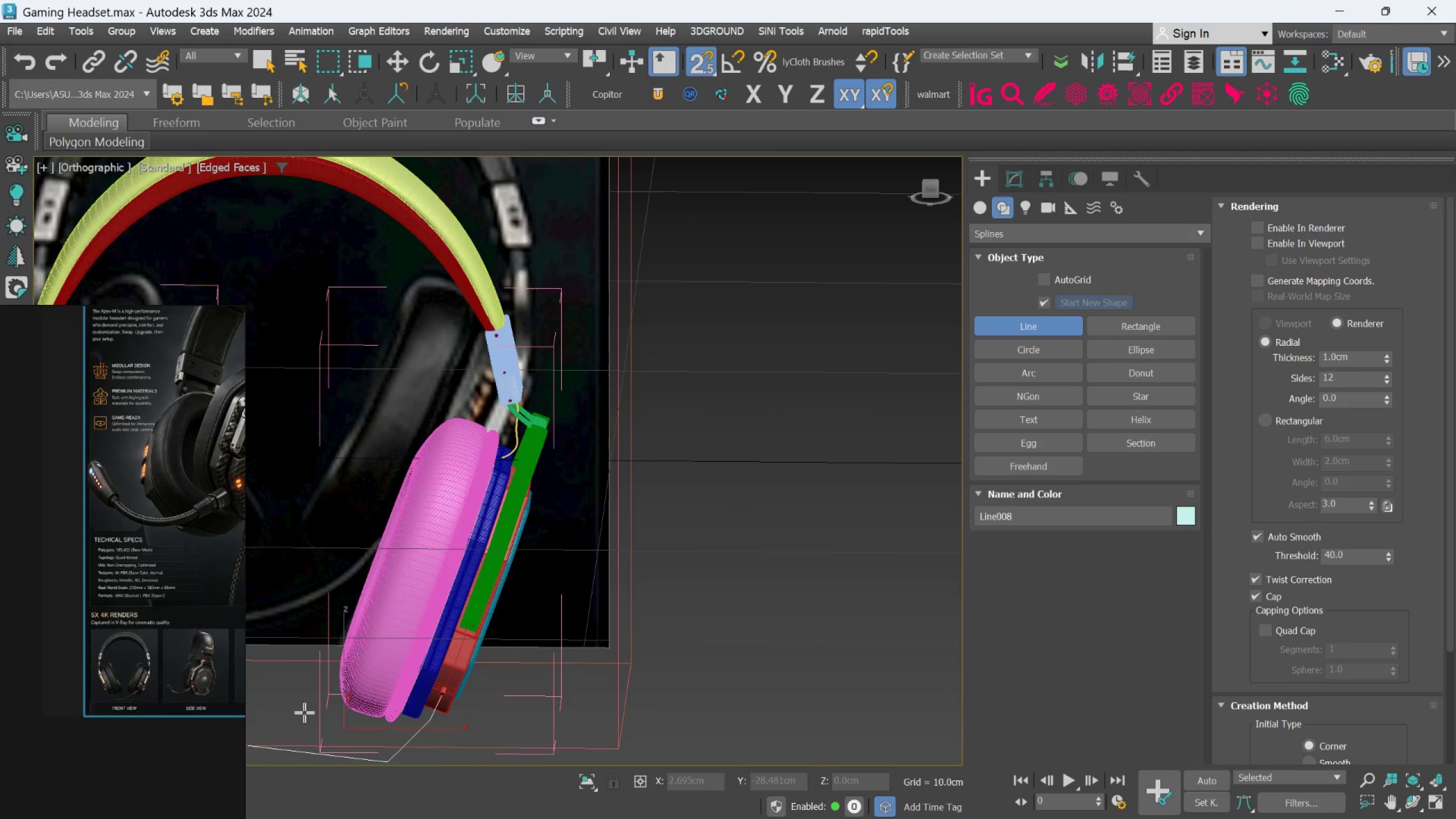 
scroll: coordinate [305, 710], scroll_direction: down, amount: 2.0
 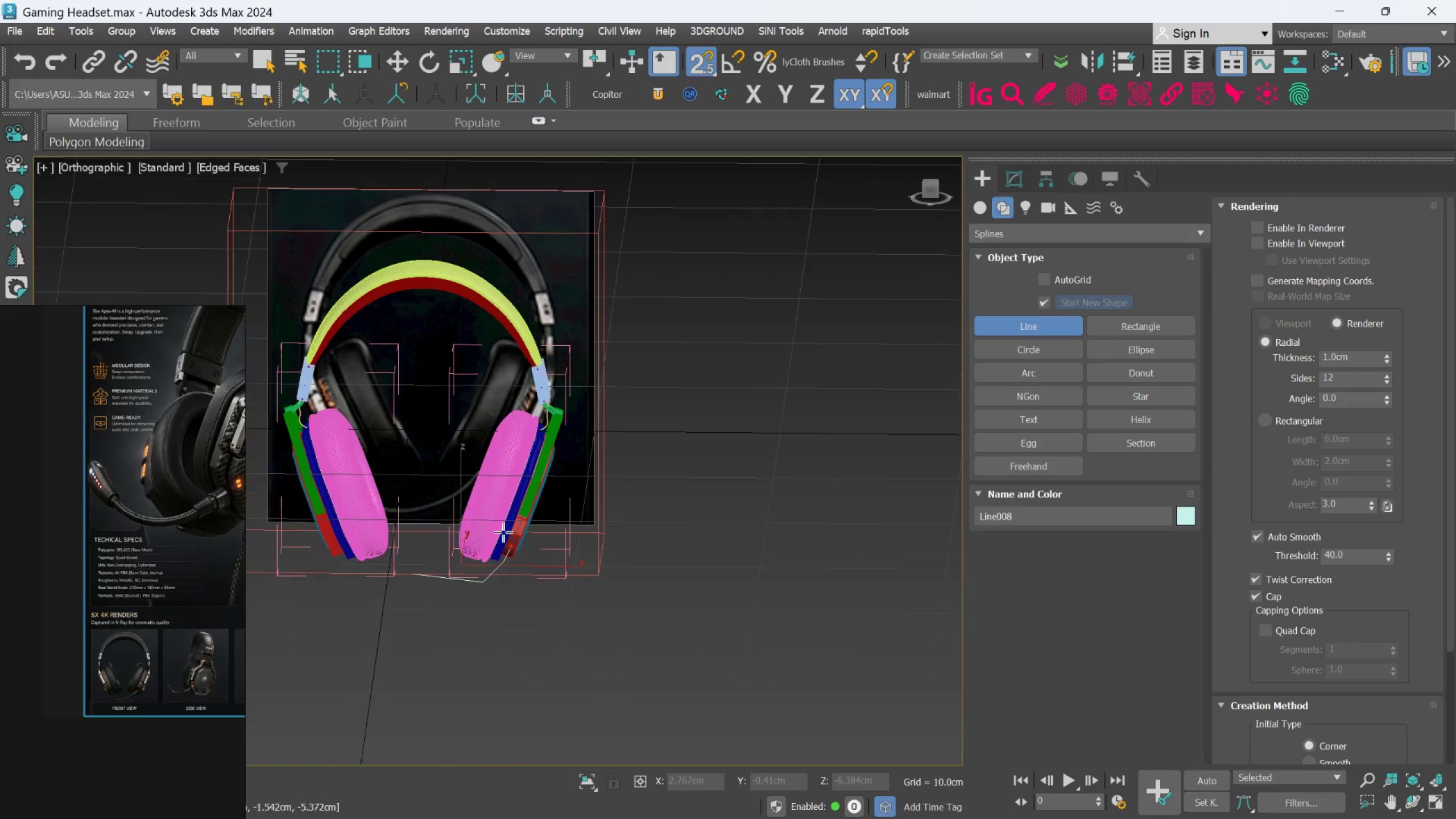 
scroll: coordinate [507, 566], scroll_direction: up, amount: 10.0
 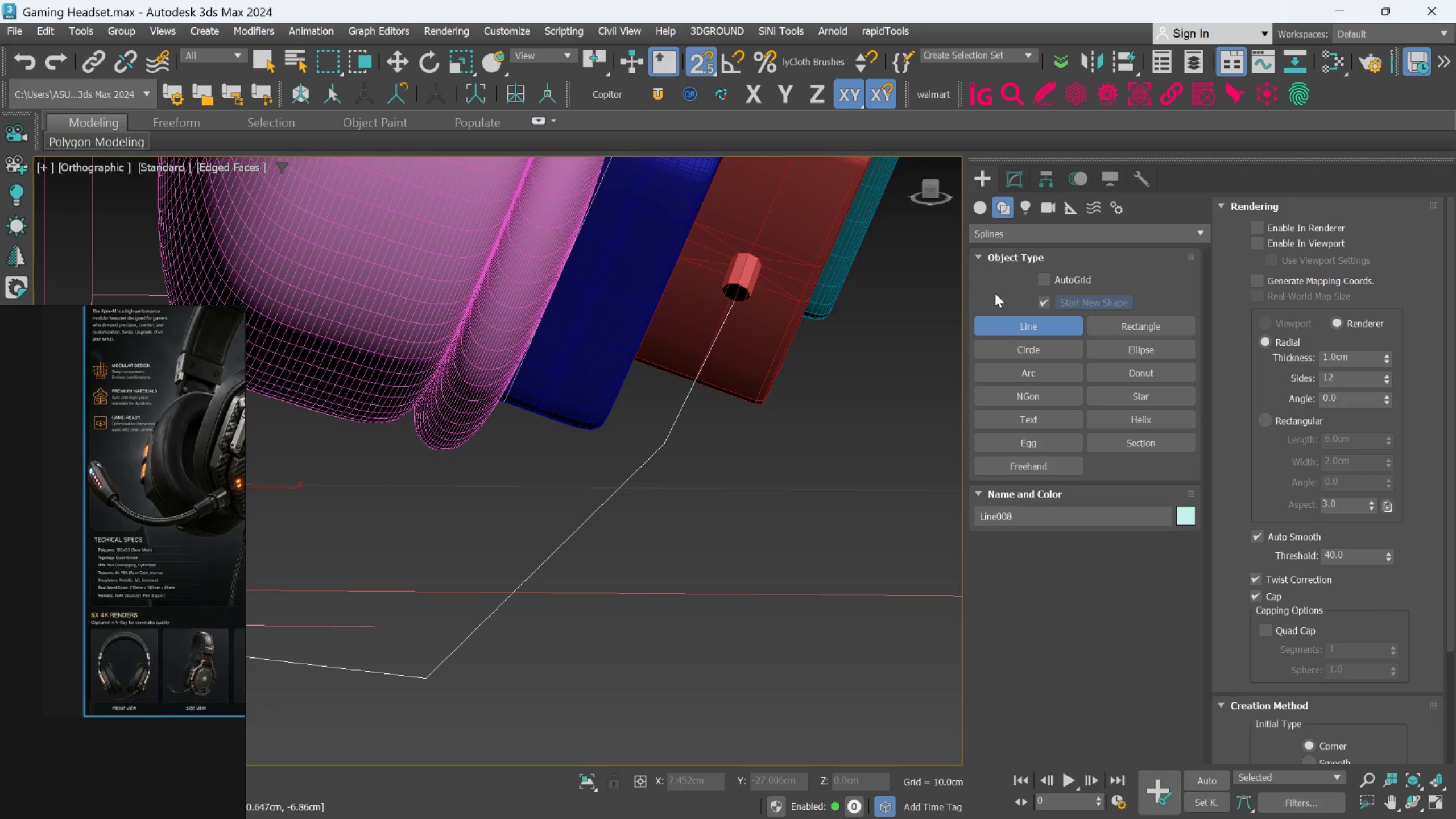 
left_click([1014, 185])
 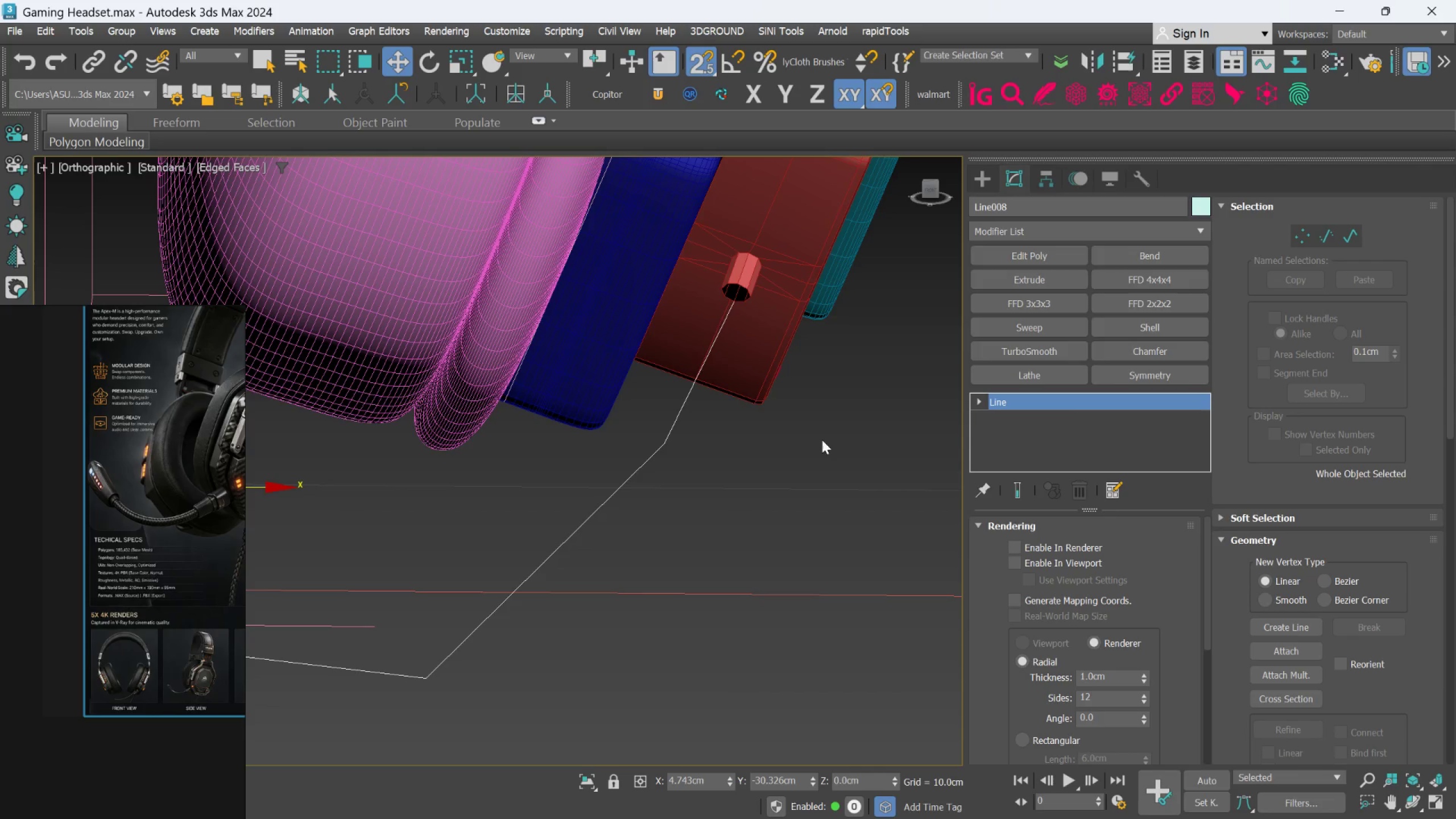 
hold_key(key=AltLeft, duration=1.16)
 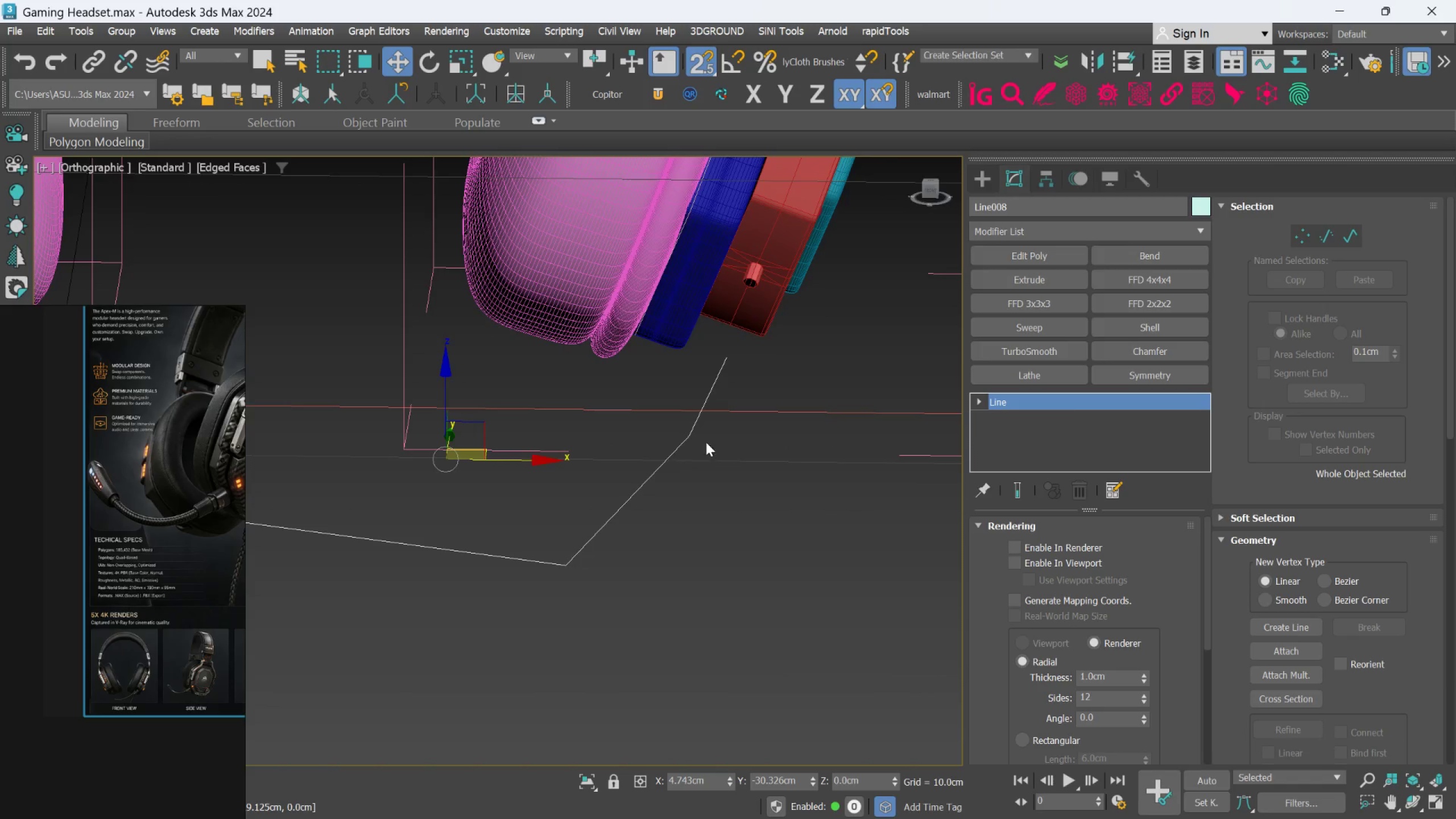 
scroll: coordinate [706, 442], scroll_direction: down, amount: 4.0
 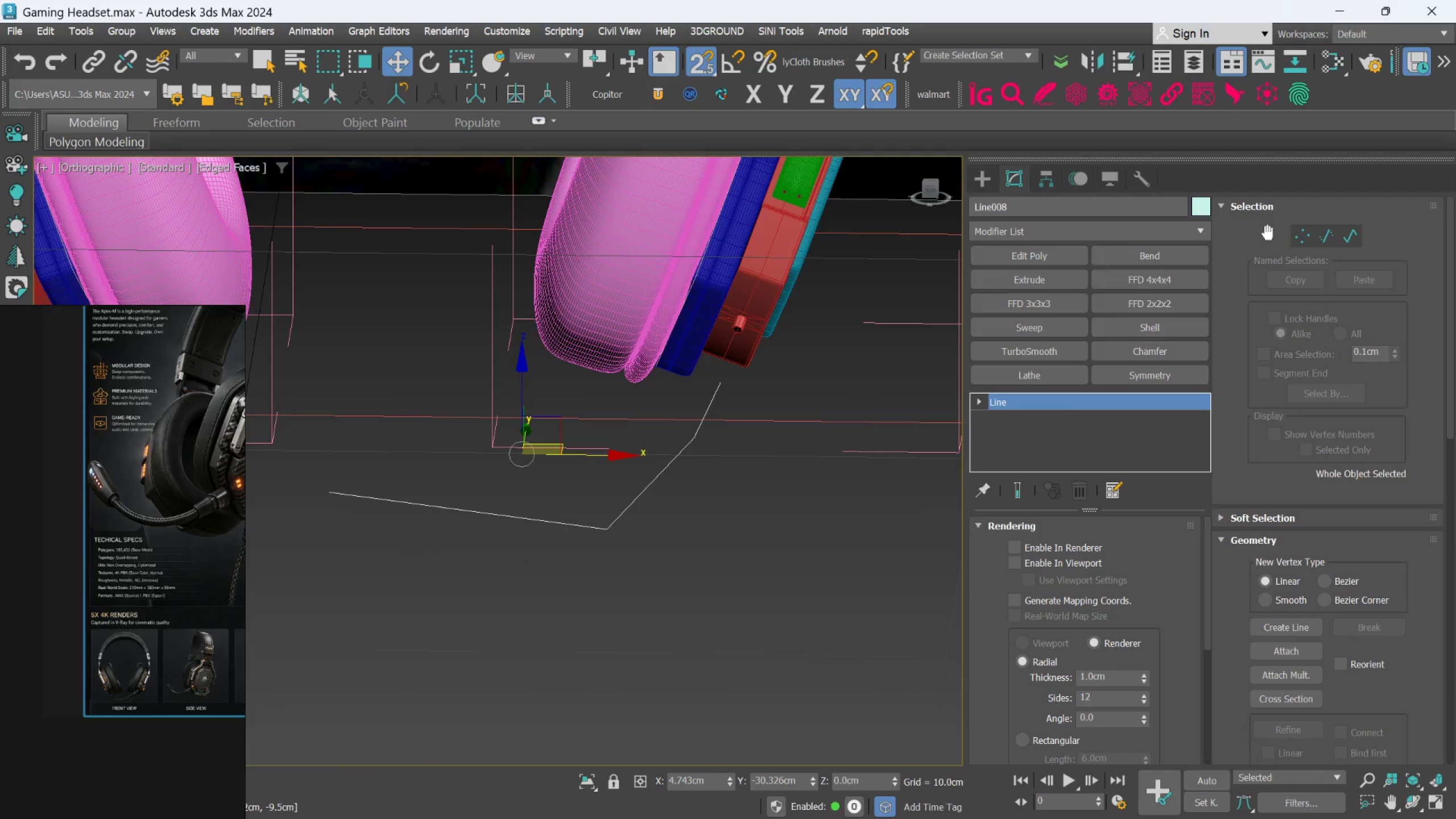 
left_click([1297, 242])
 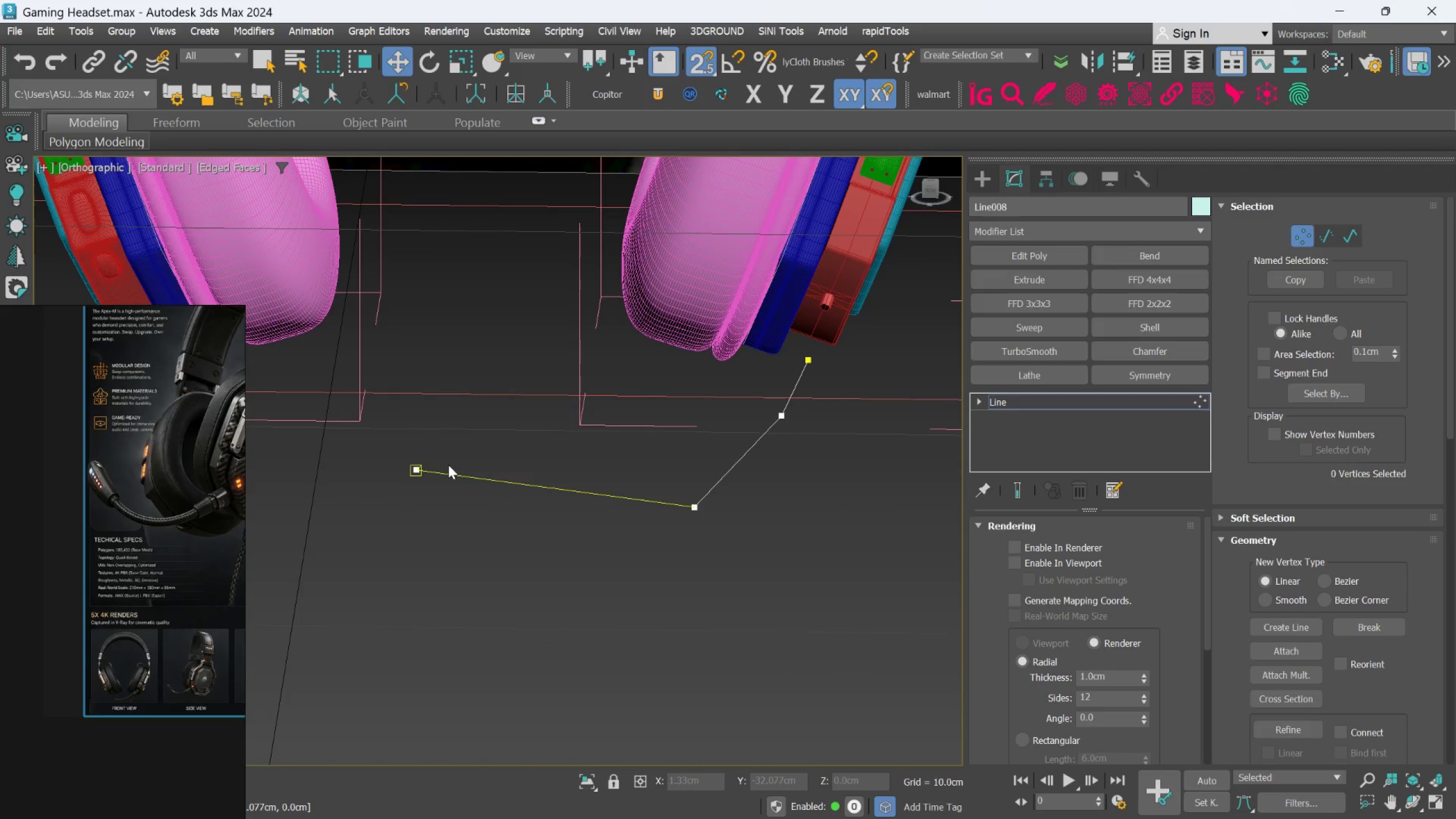 
left_click_drag(start_coordinate=[394, 441], to_coordinate=[431, 503])
 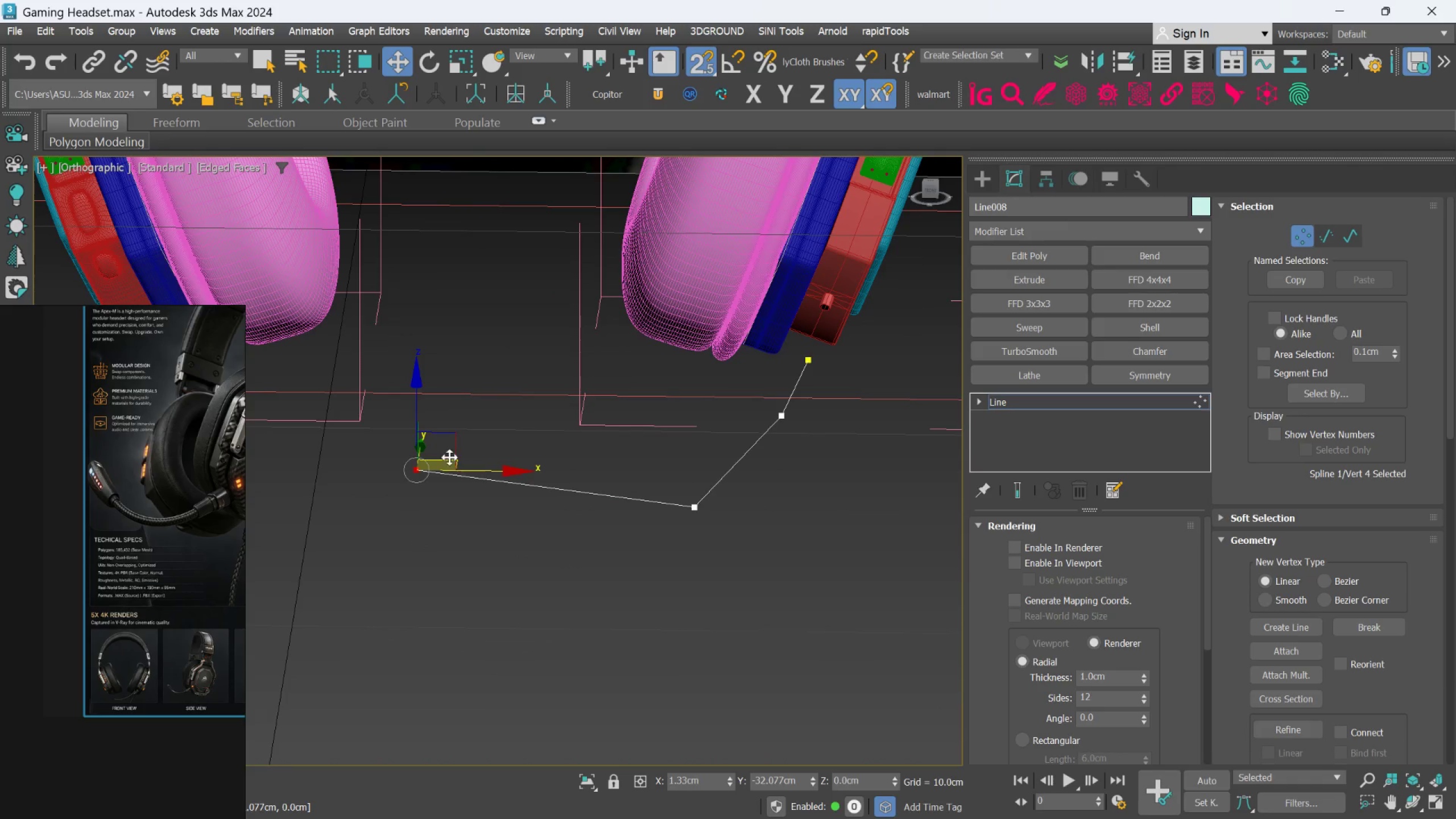 
left_click_drag(start_coordinate=[452, 462], to_coordinate=[452, 469])
 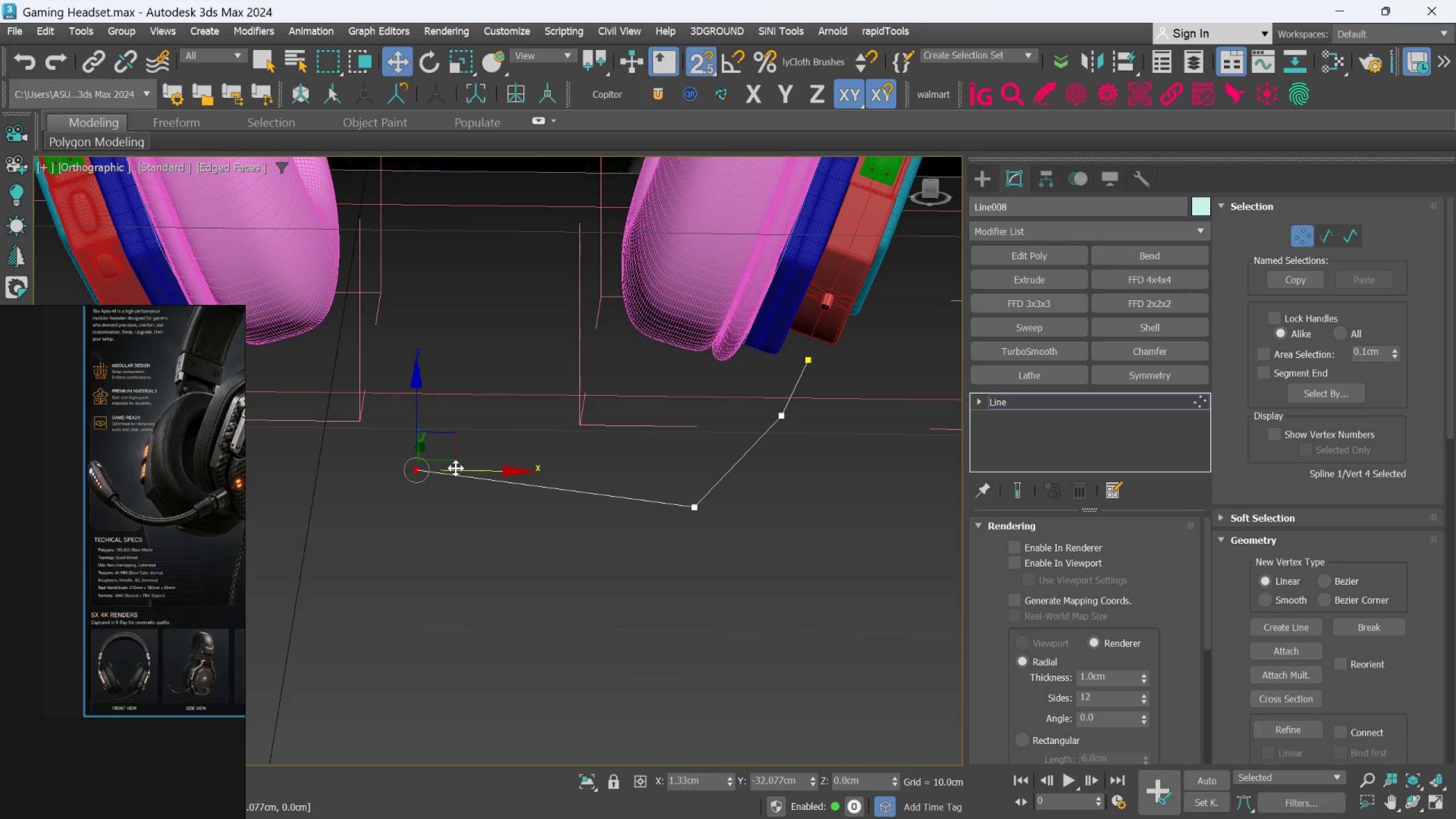 
key(Control+ControlLeft)
 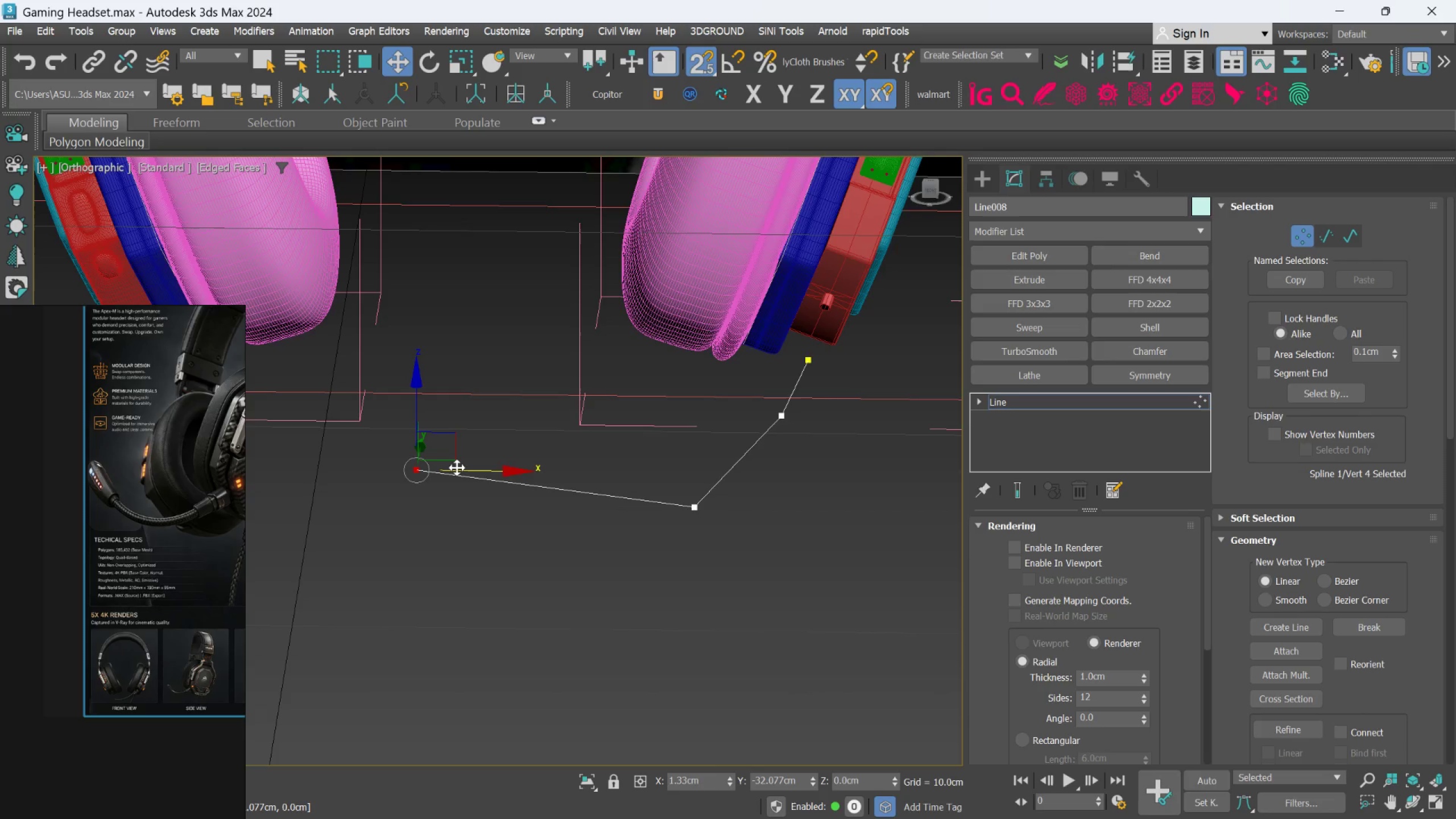 
key(Control+Z)
 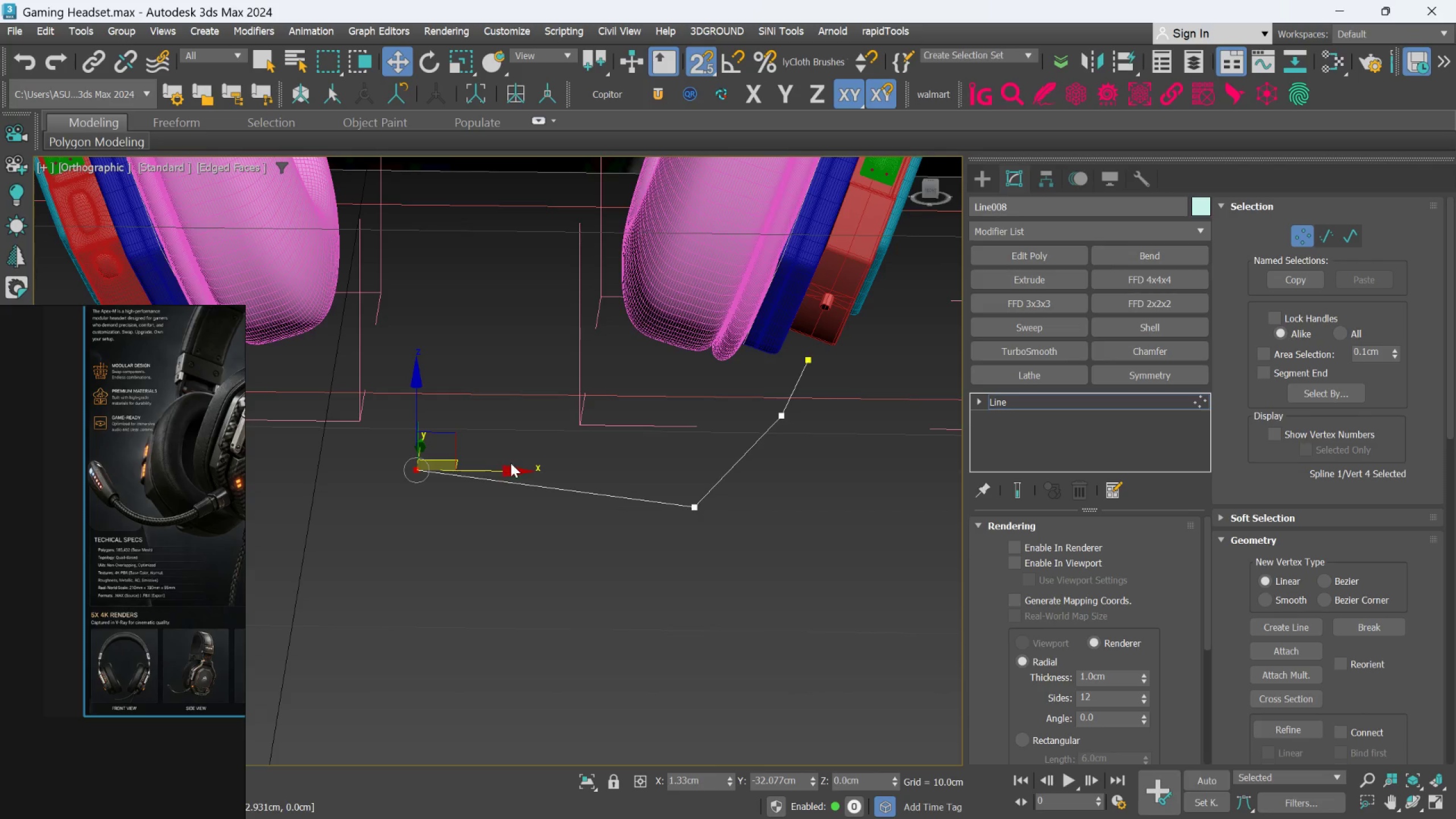 
key(S)
 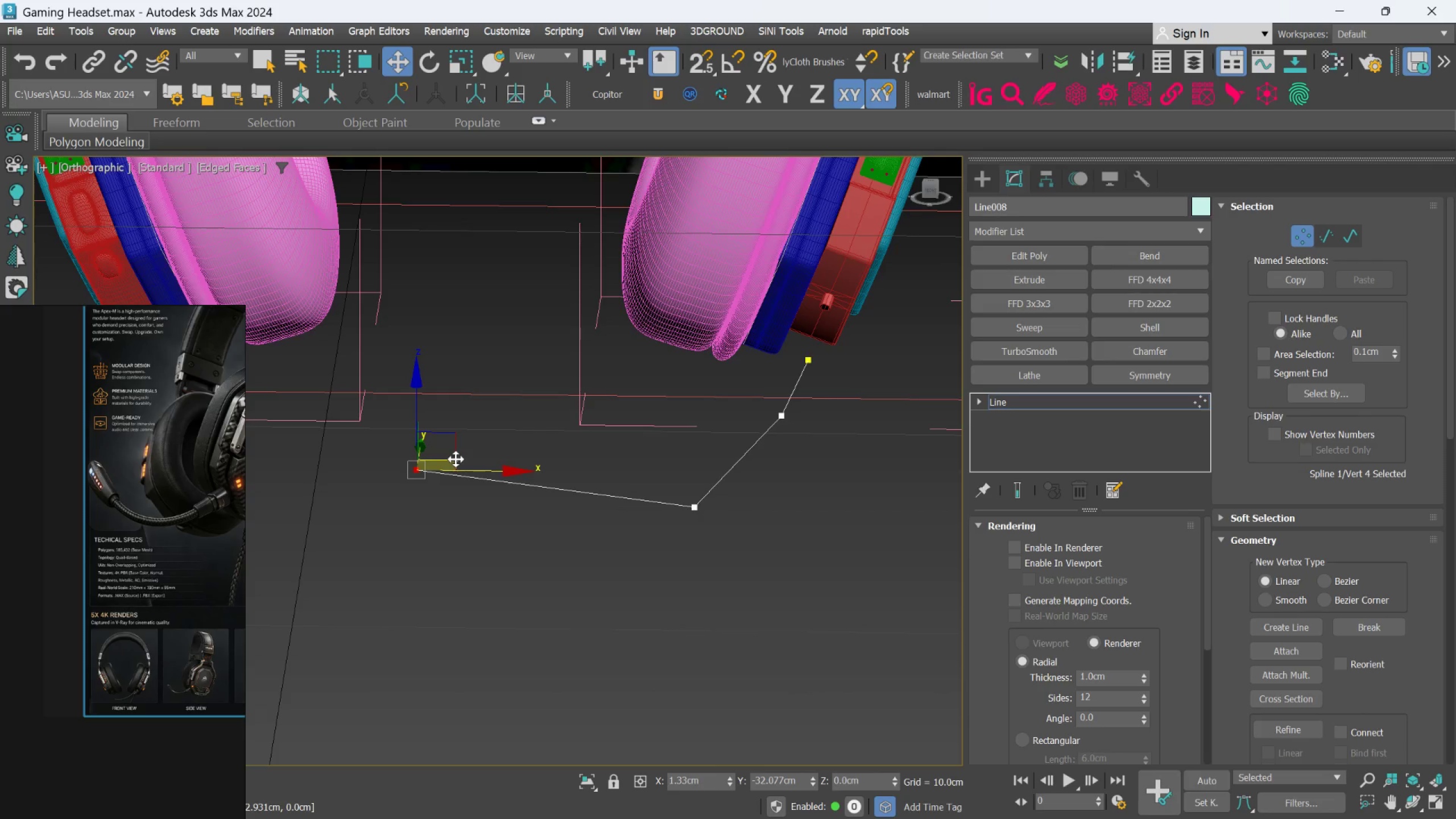 
left_click_drag(start_coordinate=[456, 459], to_coordinate=[444, 475])
 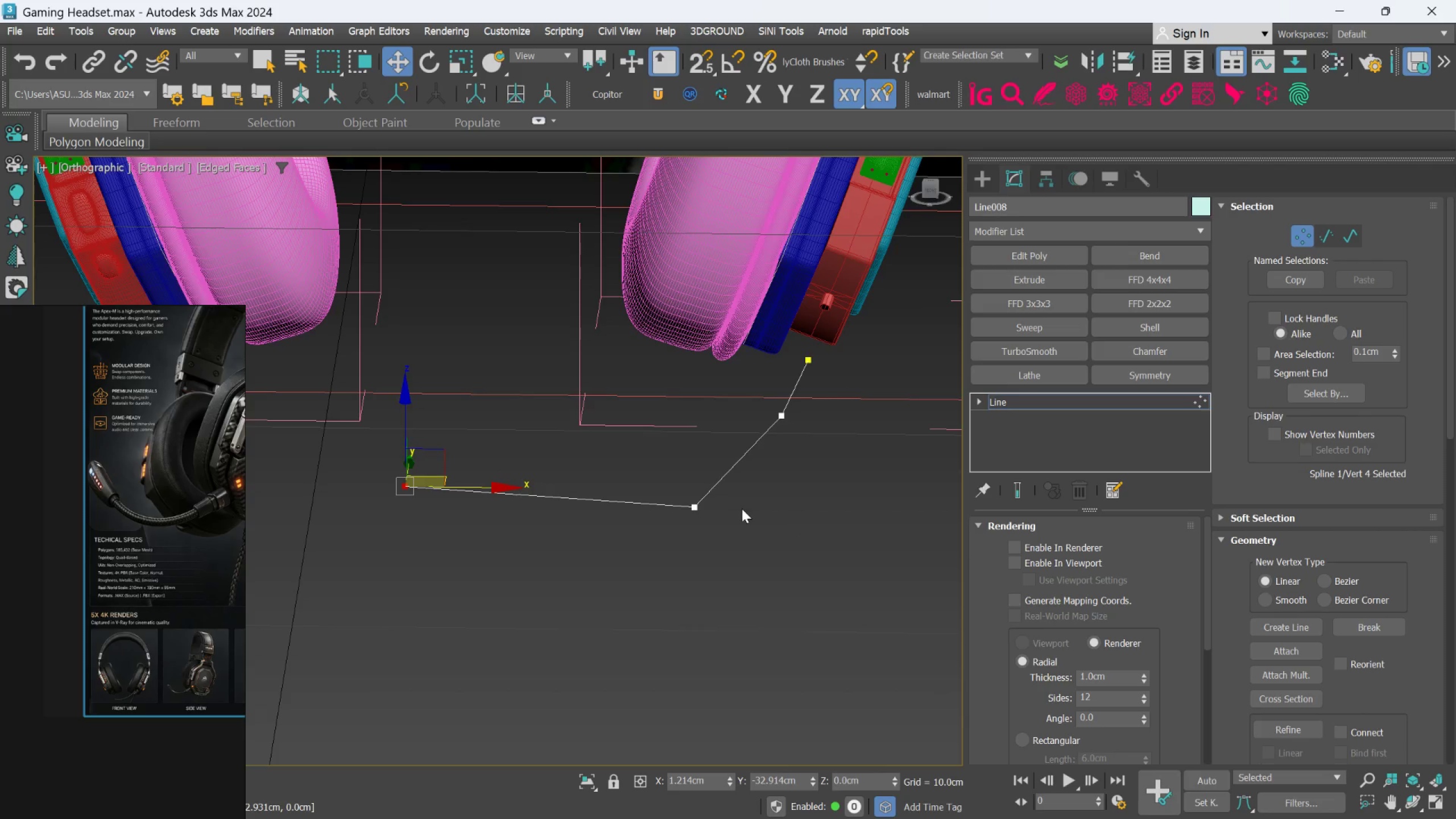 
scroll: coordinate [739, 508], scroll_direction: up, amount: 2.0
 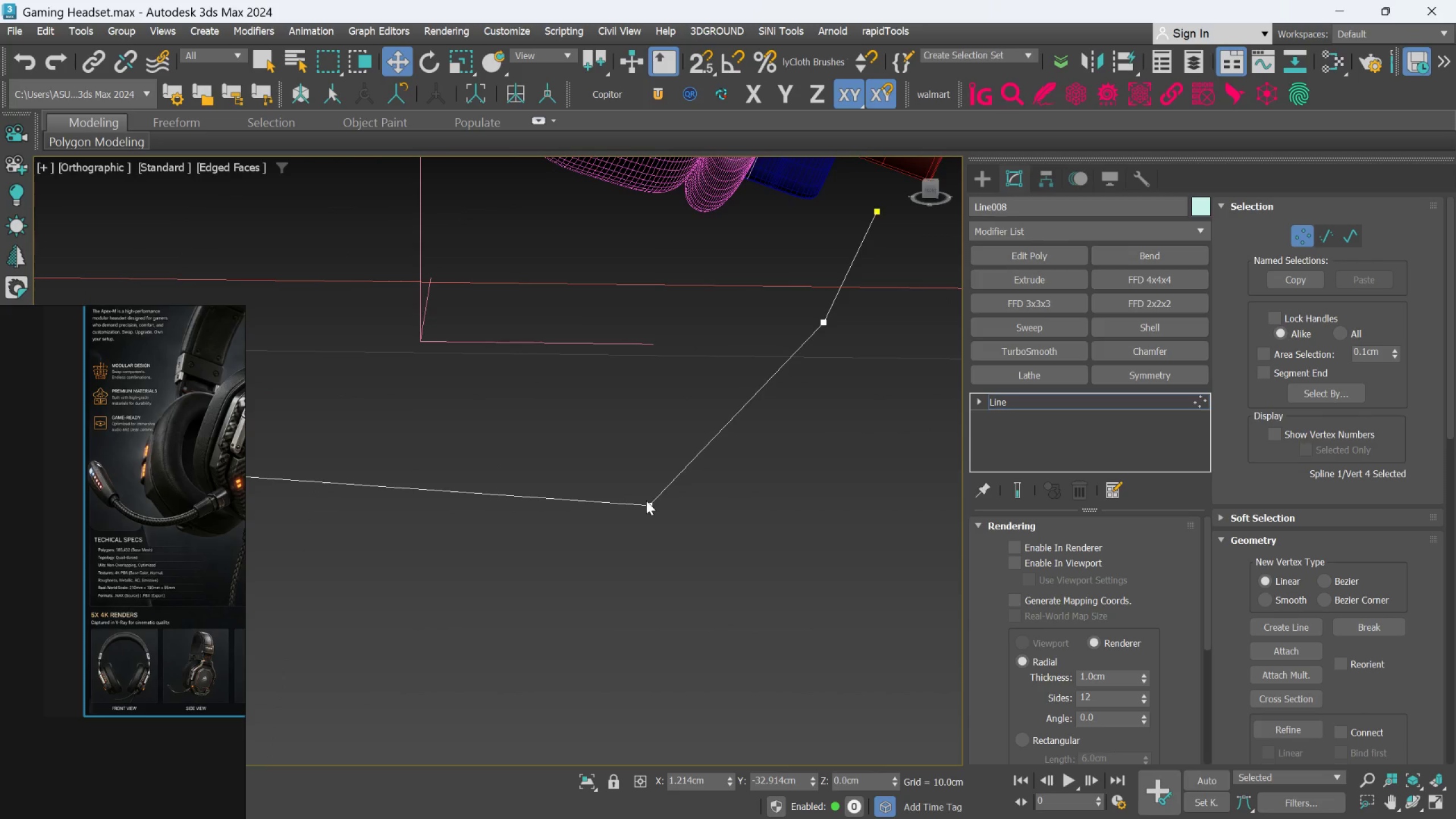 
left_click([646, 504])
 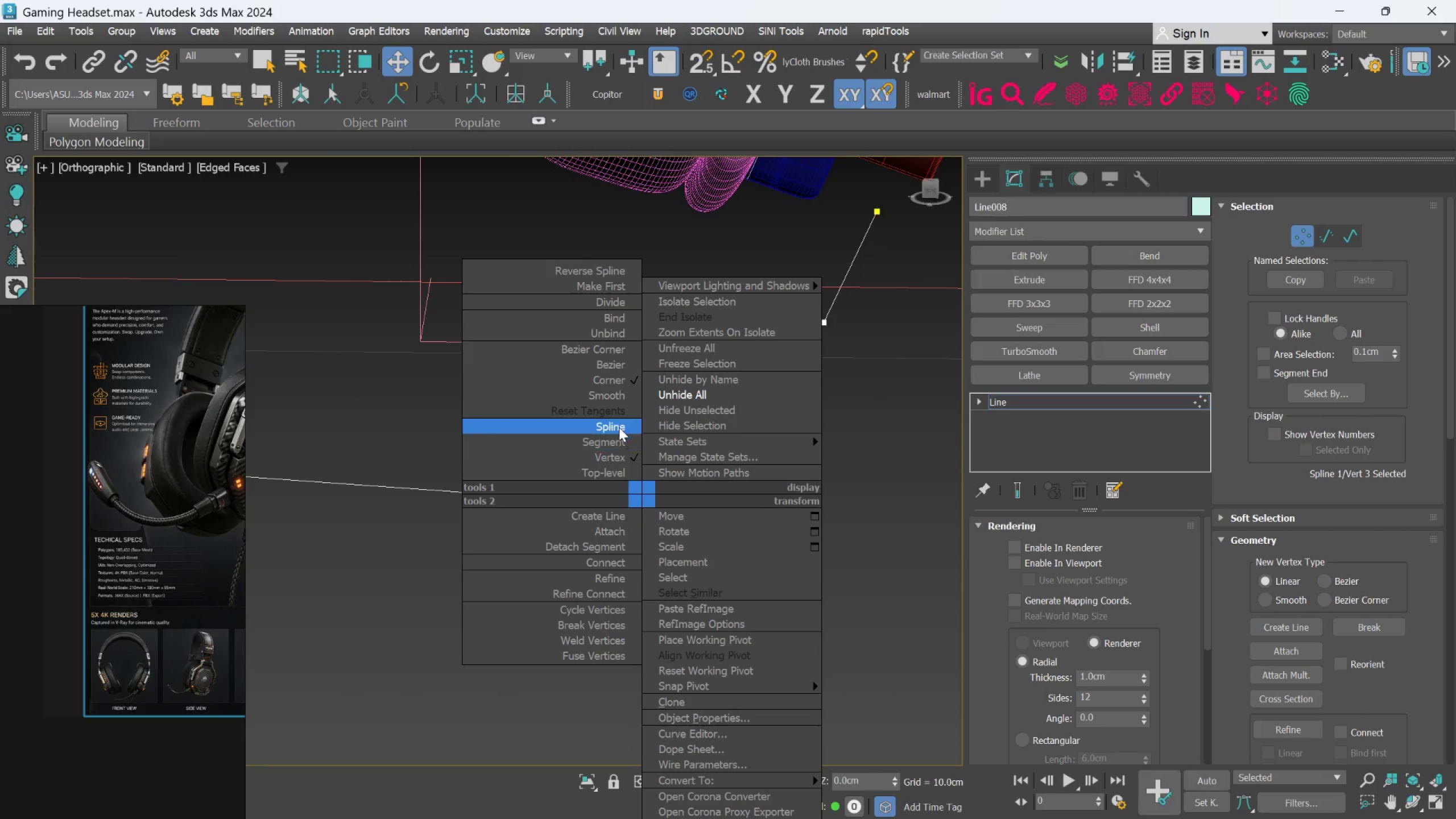 
left_click_drag(start_coordinate=[616, 396], to_coordinate=[616, 401])
 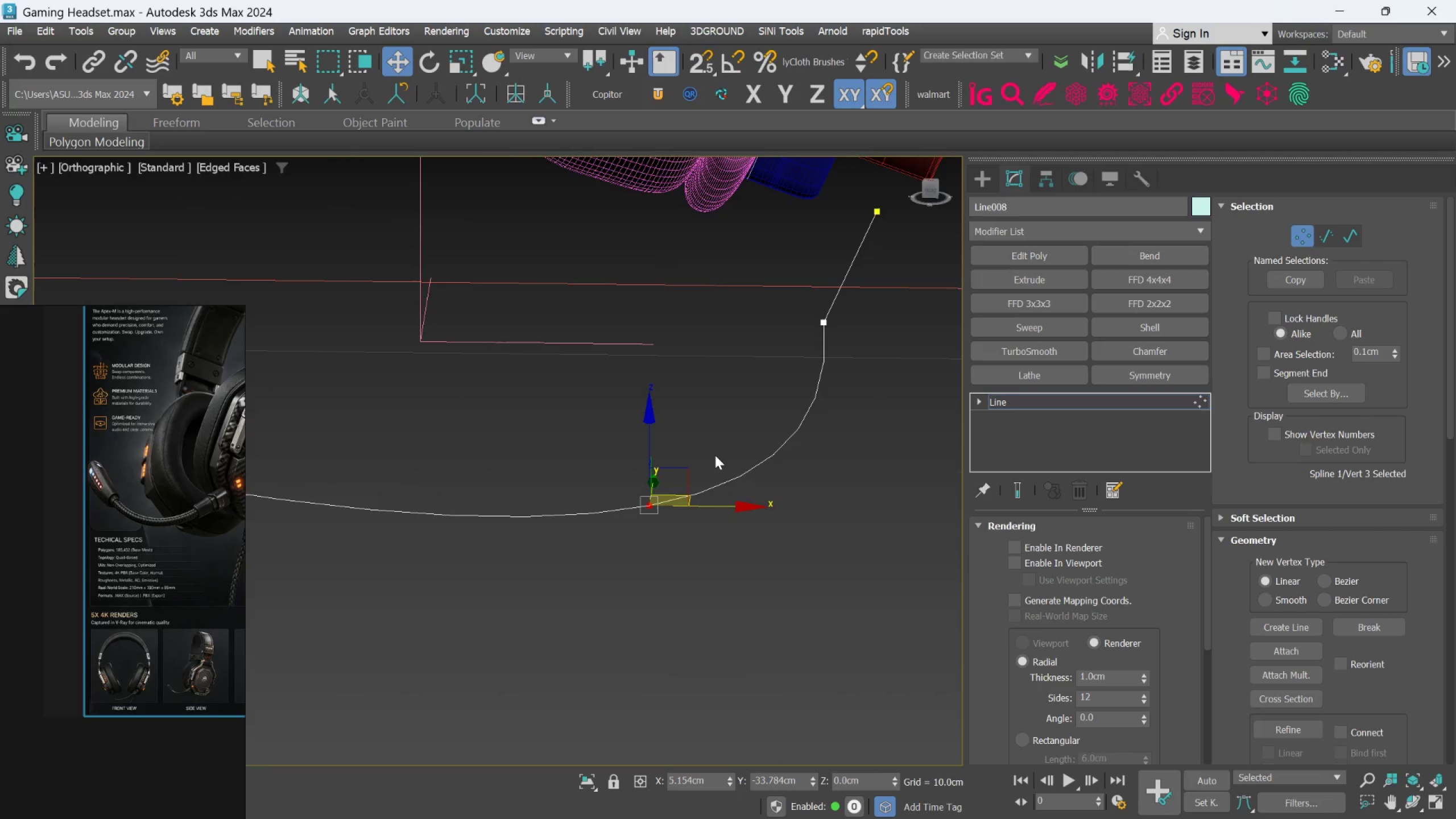 
key(Control+Z)
 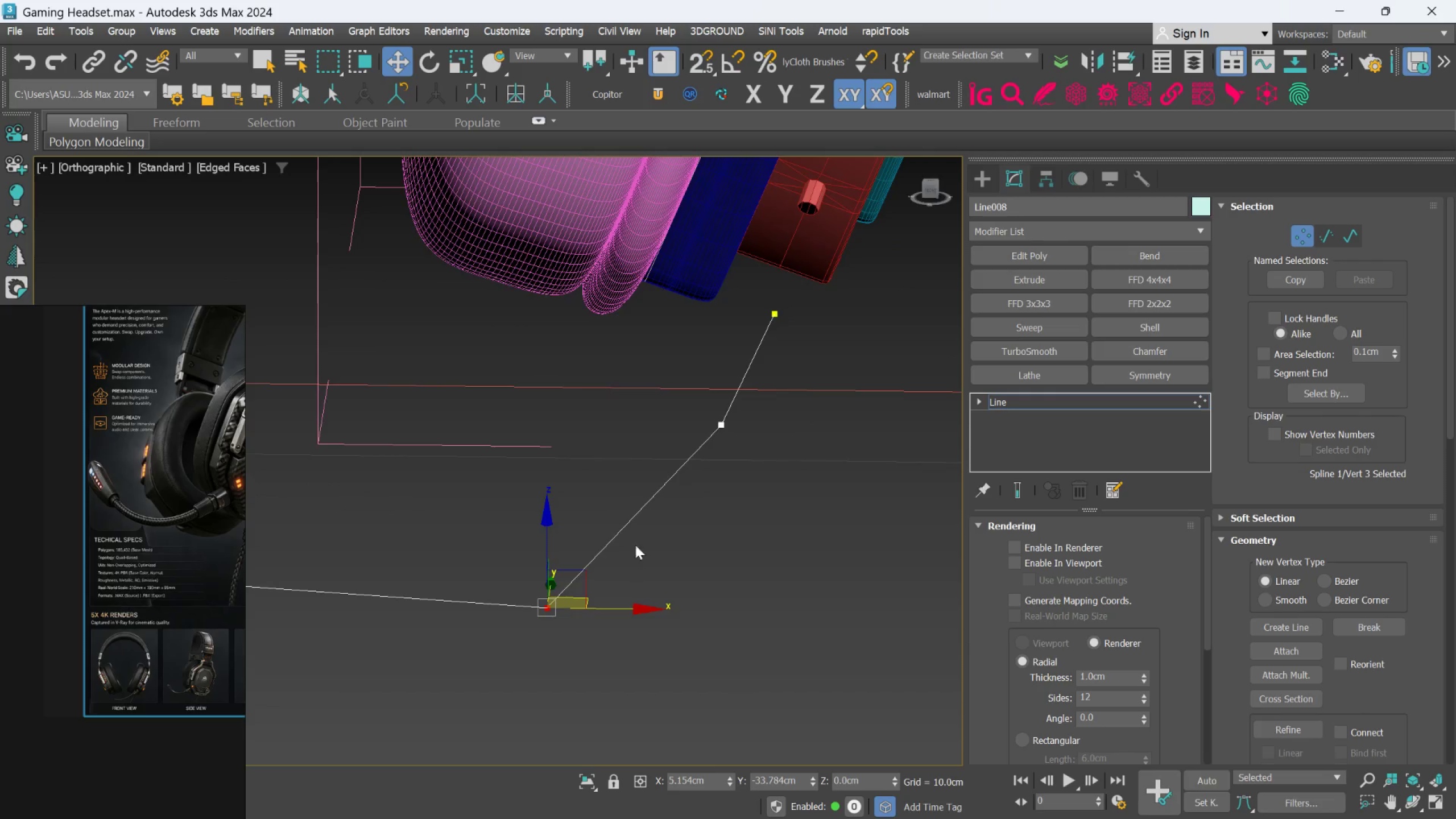 
scroll: coordinate [762, 345], scroll_direction: up, amount: 1.0
 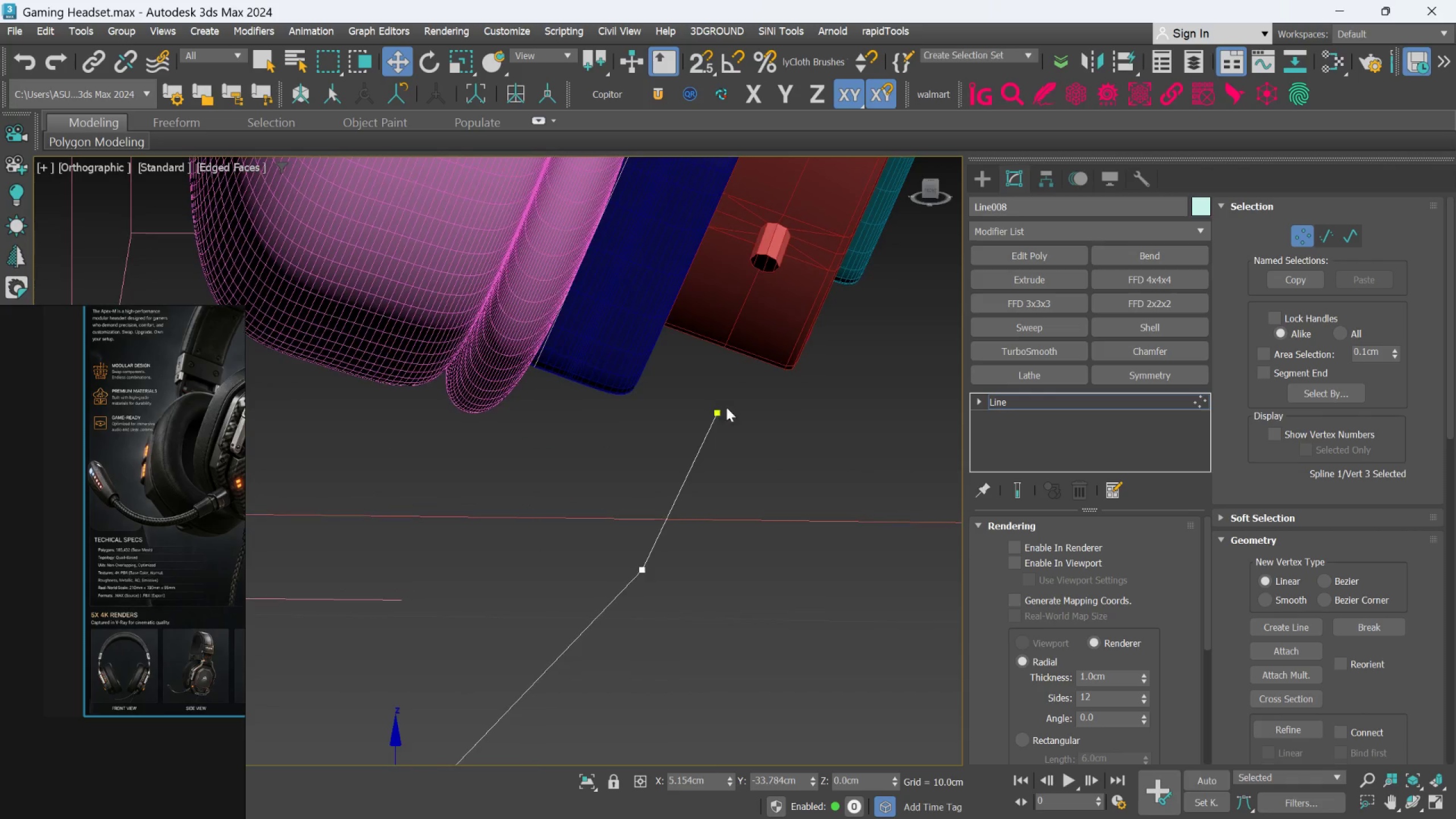 
scroll: coordinate [787, 429], scroll_direction: down, amount: 3.0
 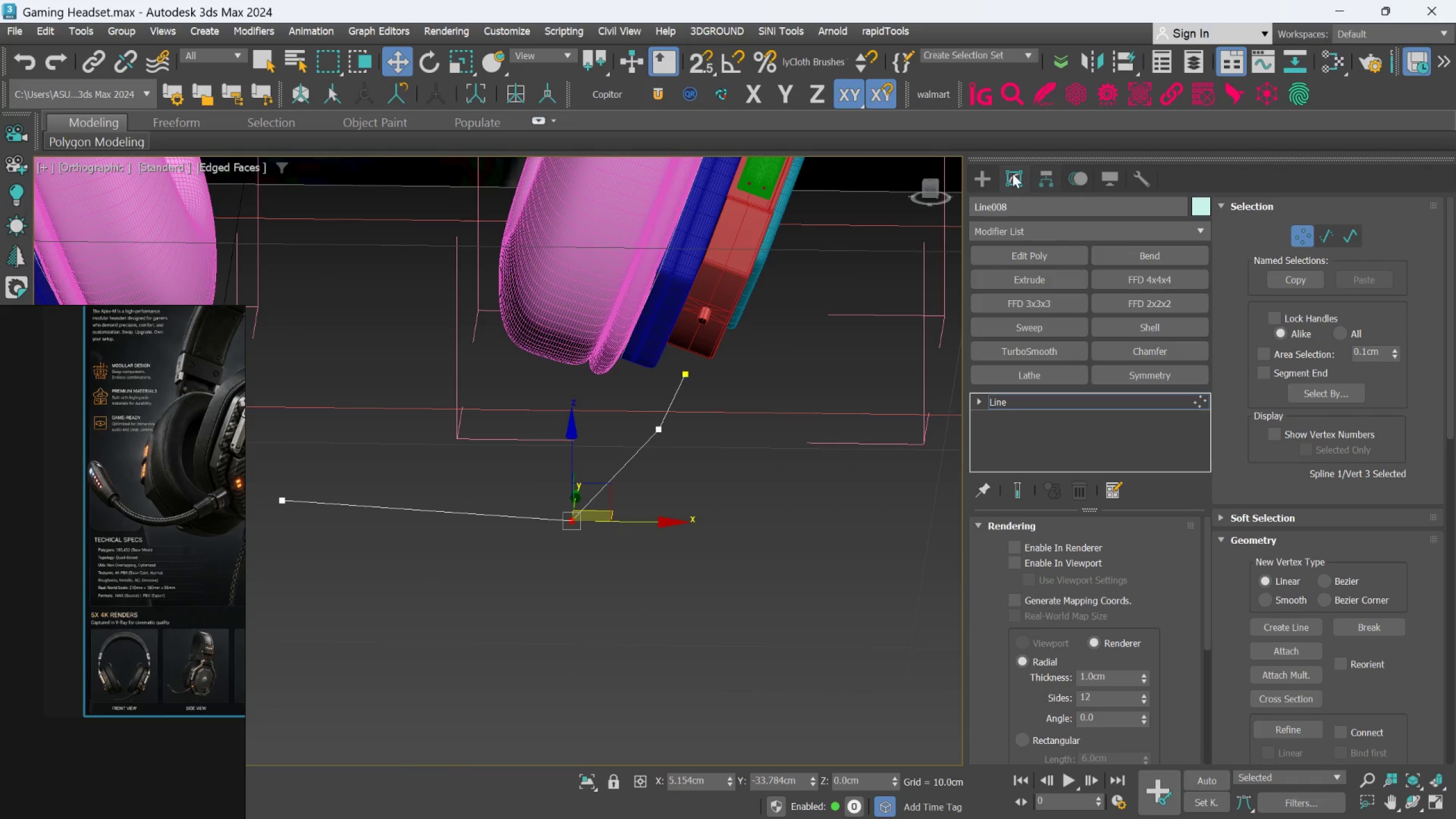 
left_click([988, 175])
 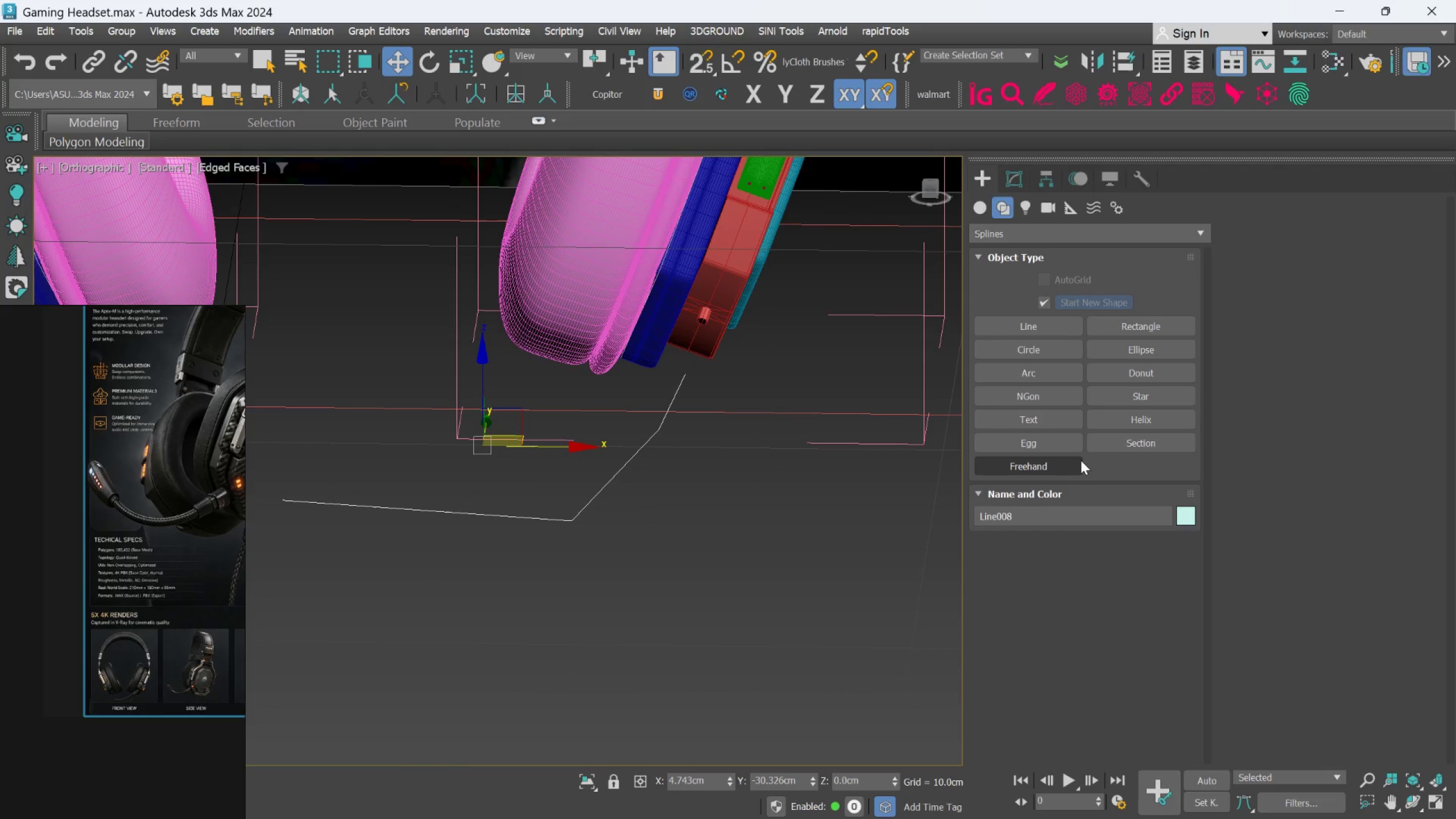 
left_click([1047, 396])
 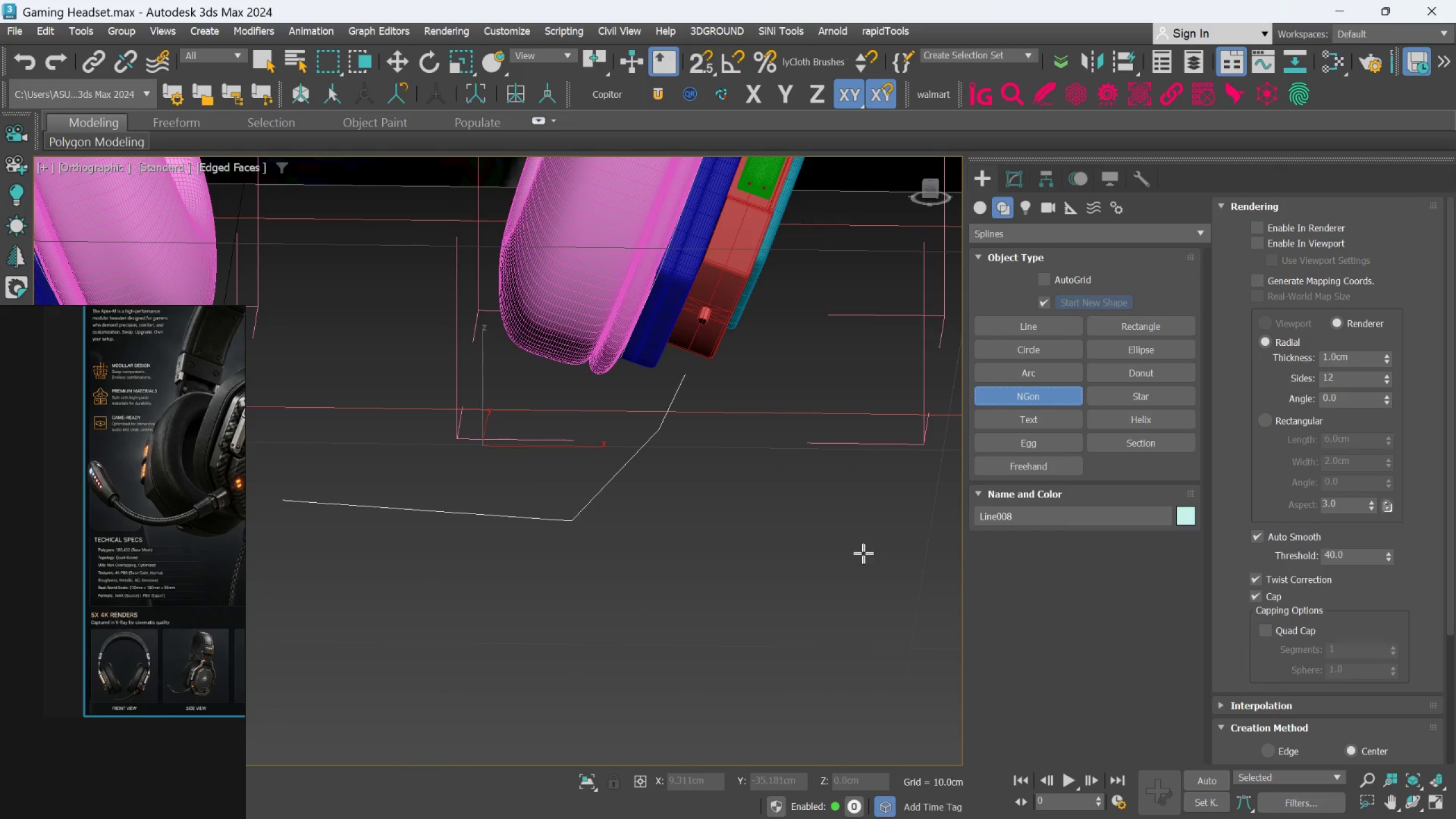 
left_click_drag(start_coordinate=[862, 553], to_coordinate=[867, 556])
 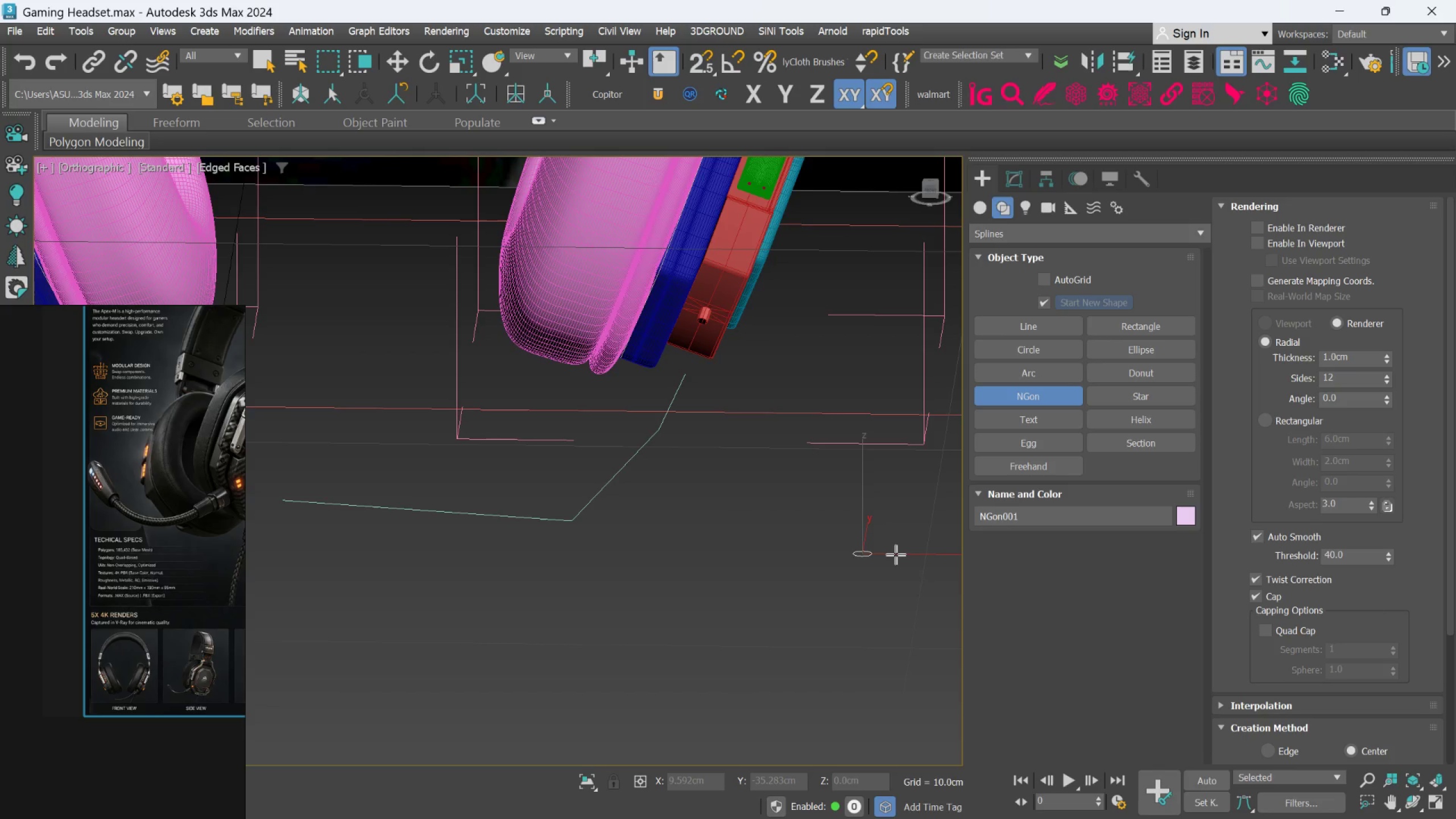 
scroll: coordinate [855, 564], scroll_direction: up, amount: 6.0
 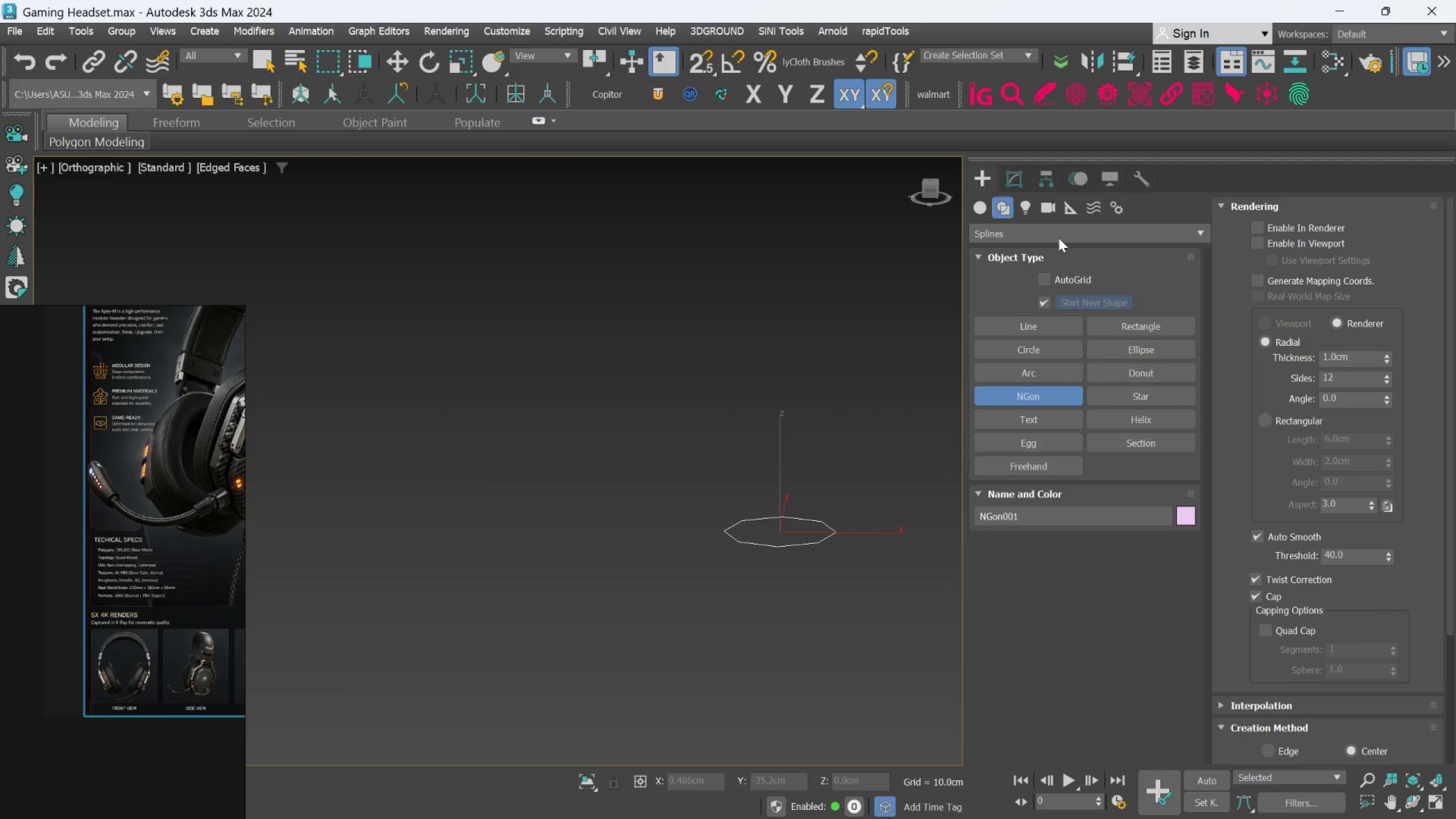 
left_click([1020, 187])
 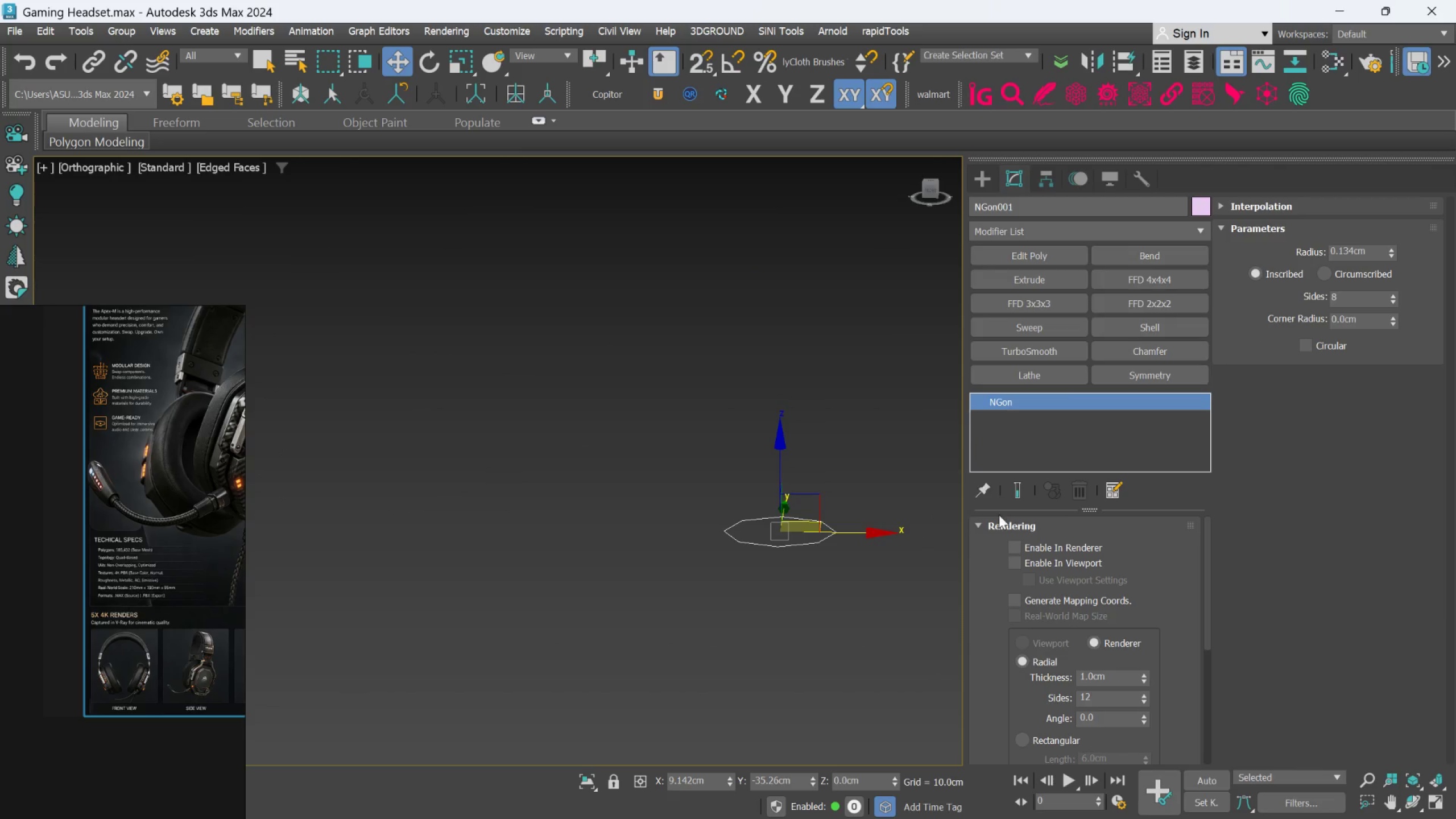 
scroll: coordinate [778, 619], scroll_direction: down, amount: 6.0
 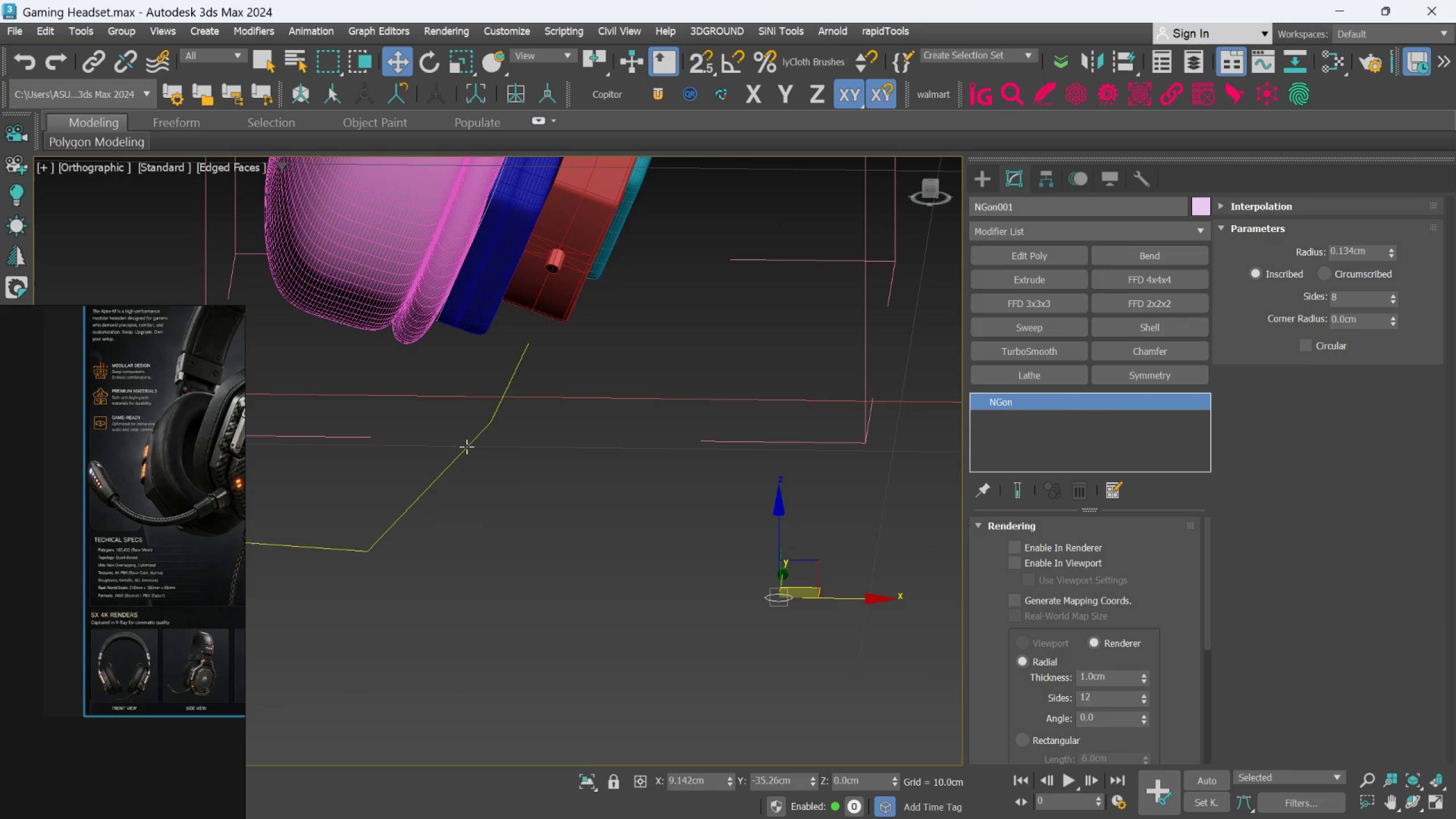 
left_click([466, 446])
 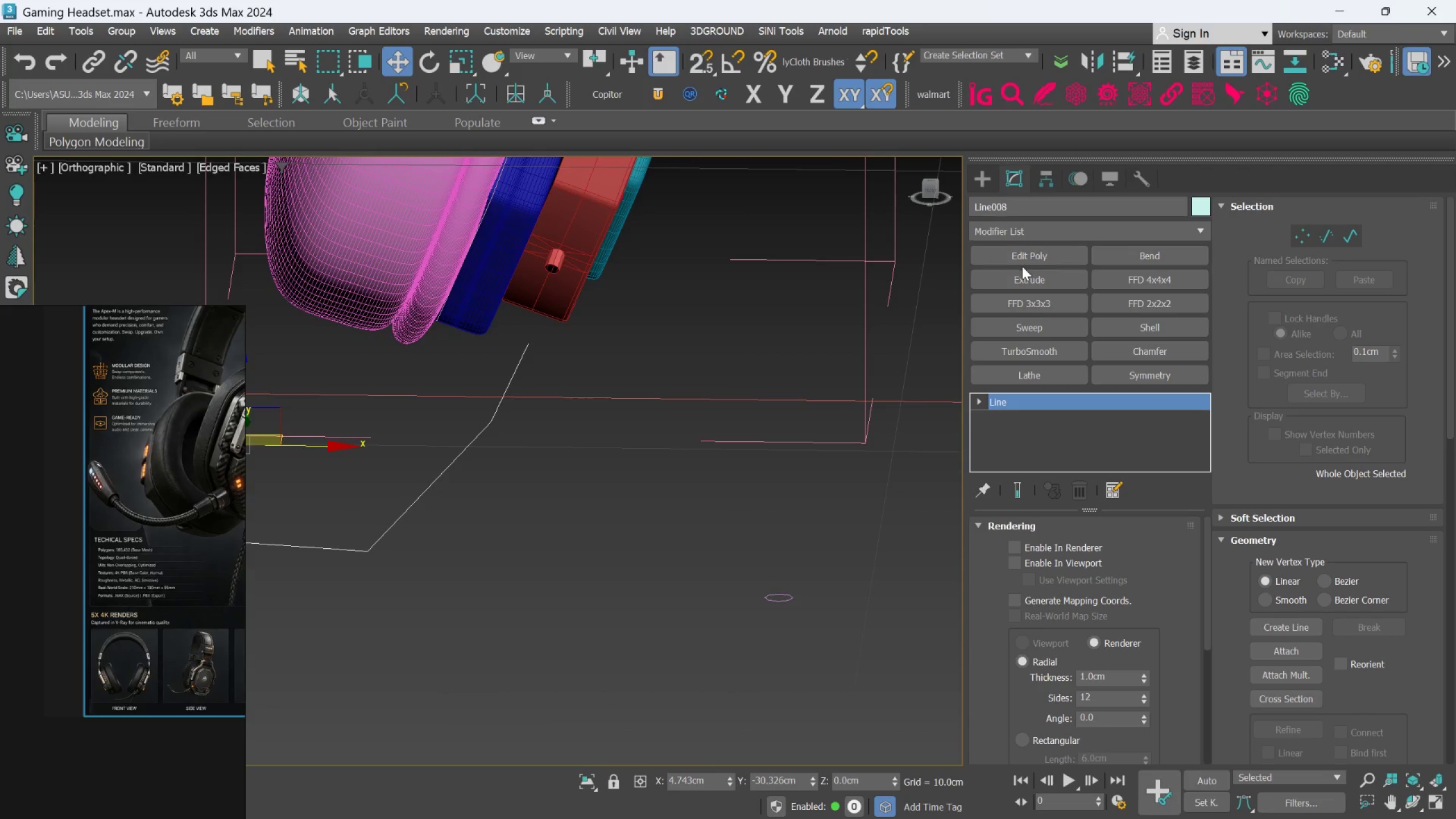 
left_click([1030, 332])
 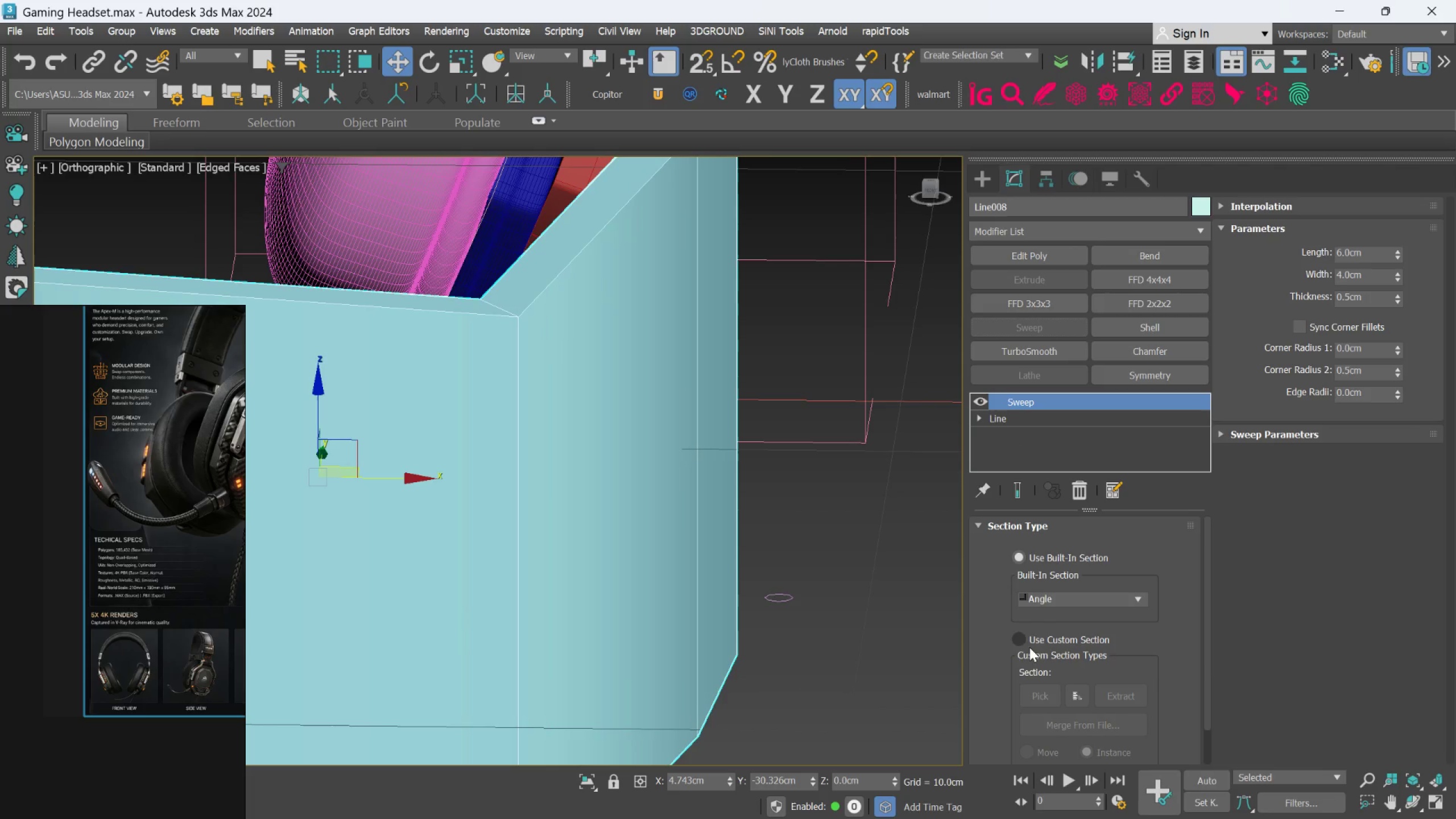 
scroll: coordinate [1045, 644], scroll_direction: down, amount: 4.0
 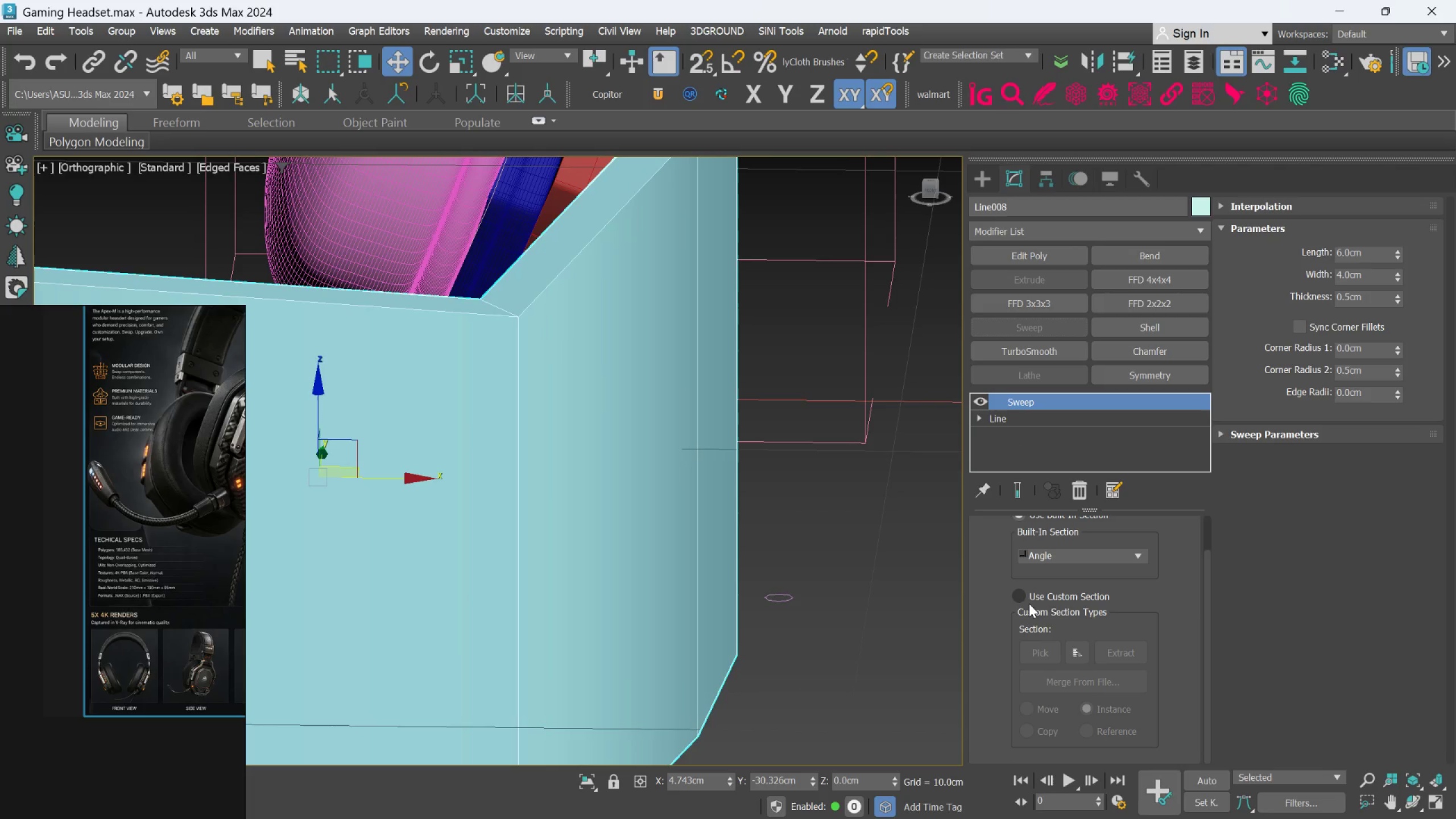 
left_click([1026, 595])
 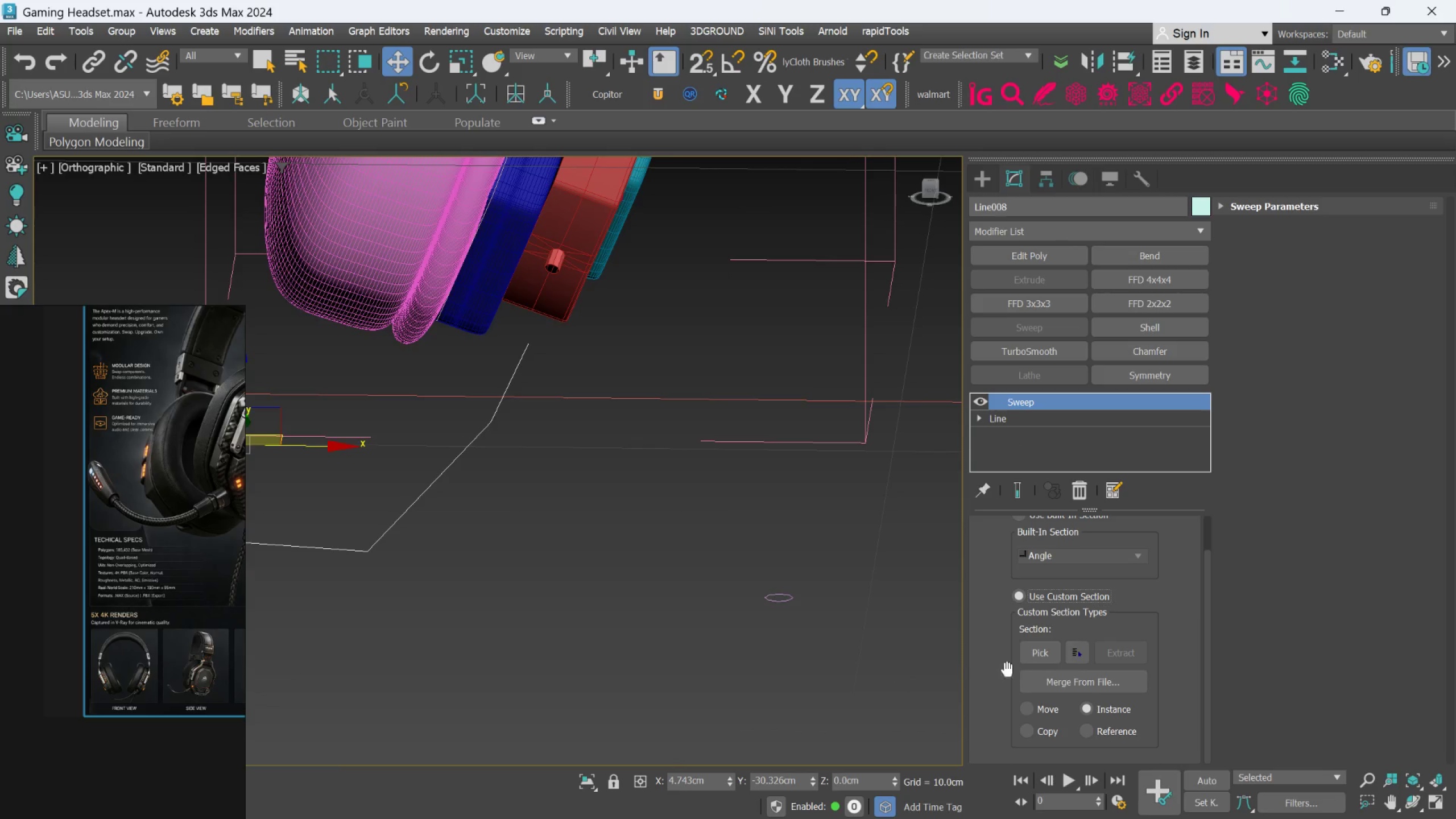 
left_click([1044, 652])
 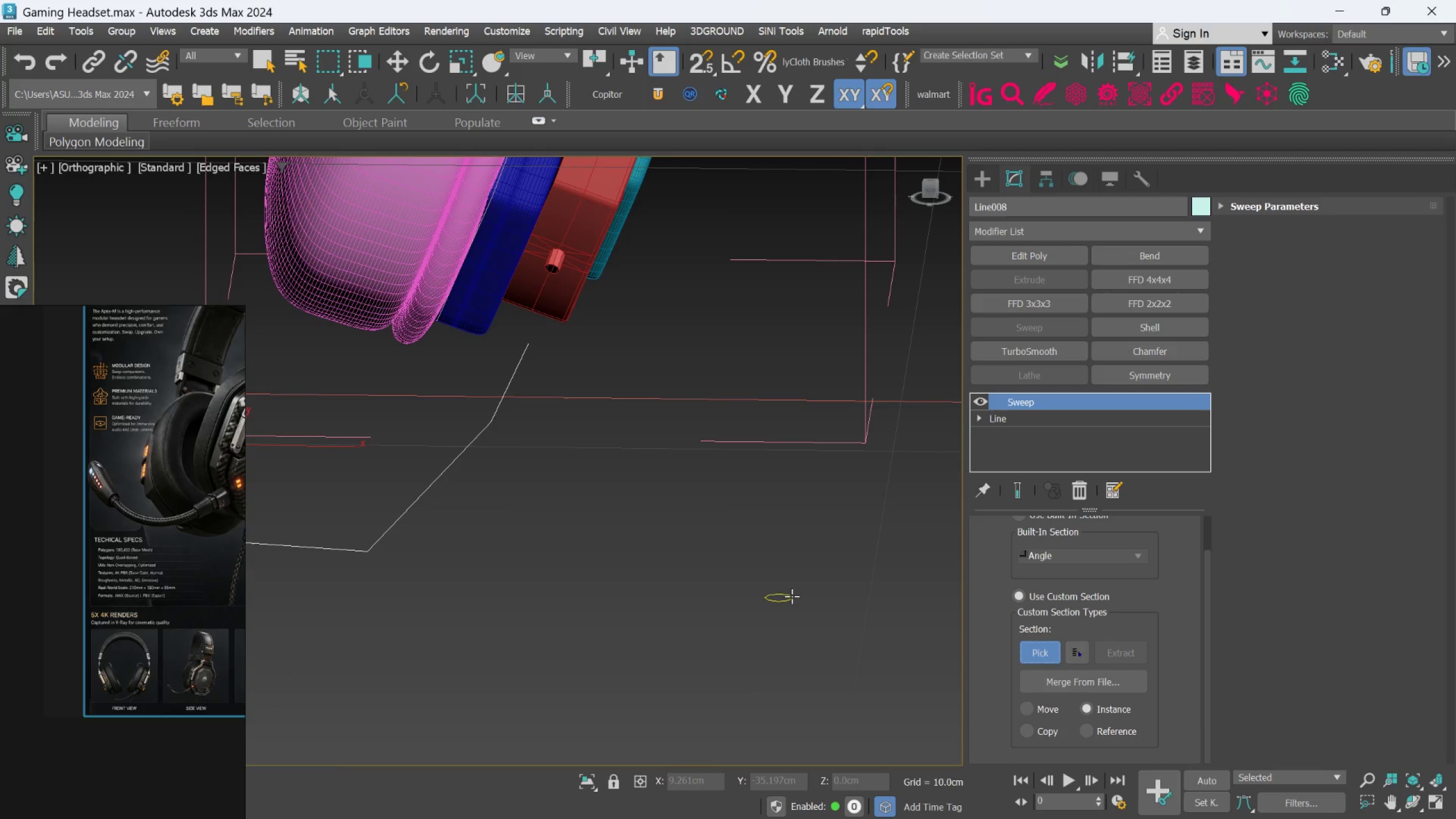 
left_click([792, 596])
 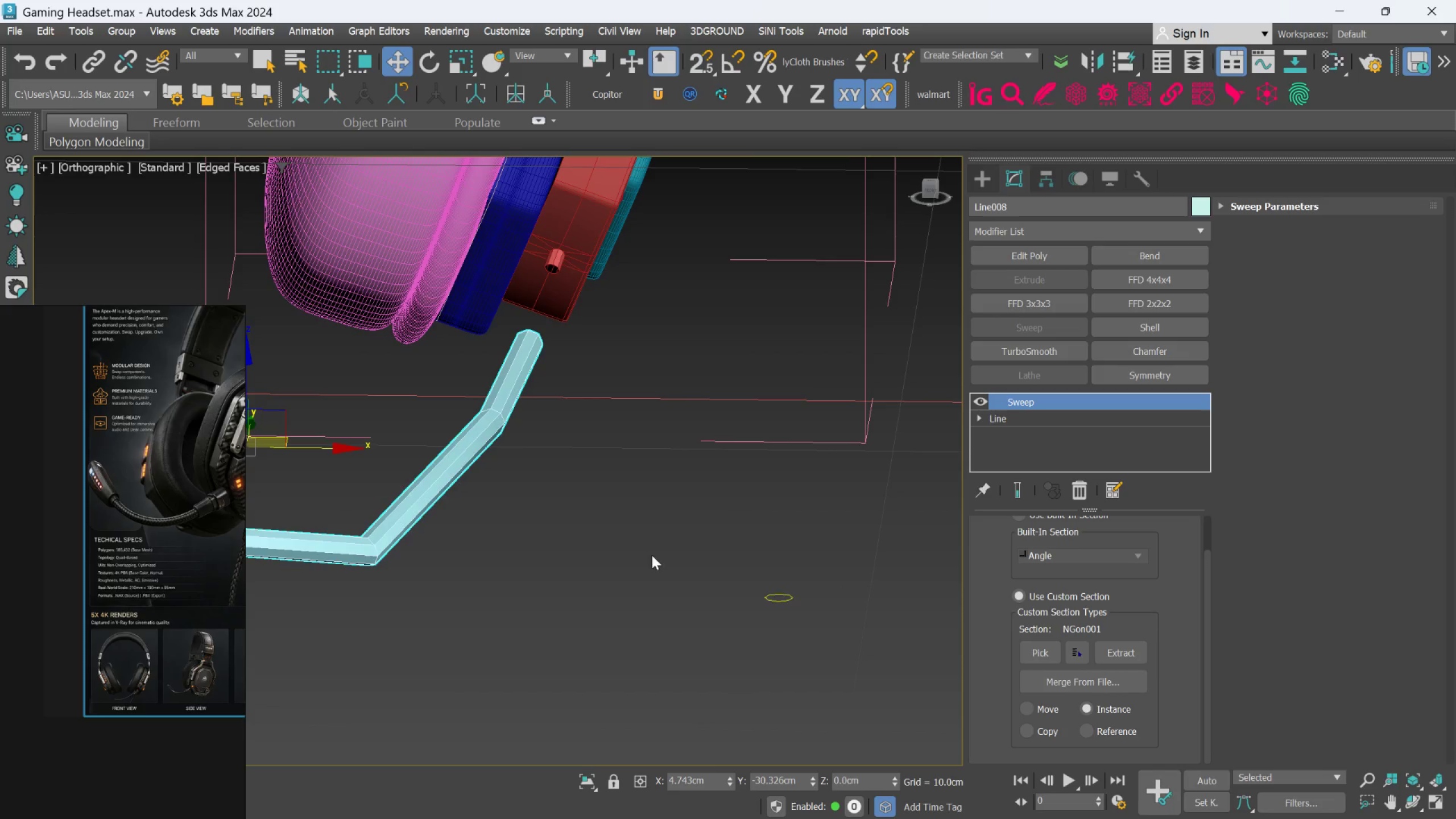 
scroll: coordinate [623, 544], scroll_direction: down, amount: 4.0
 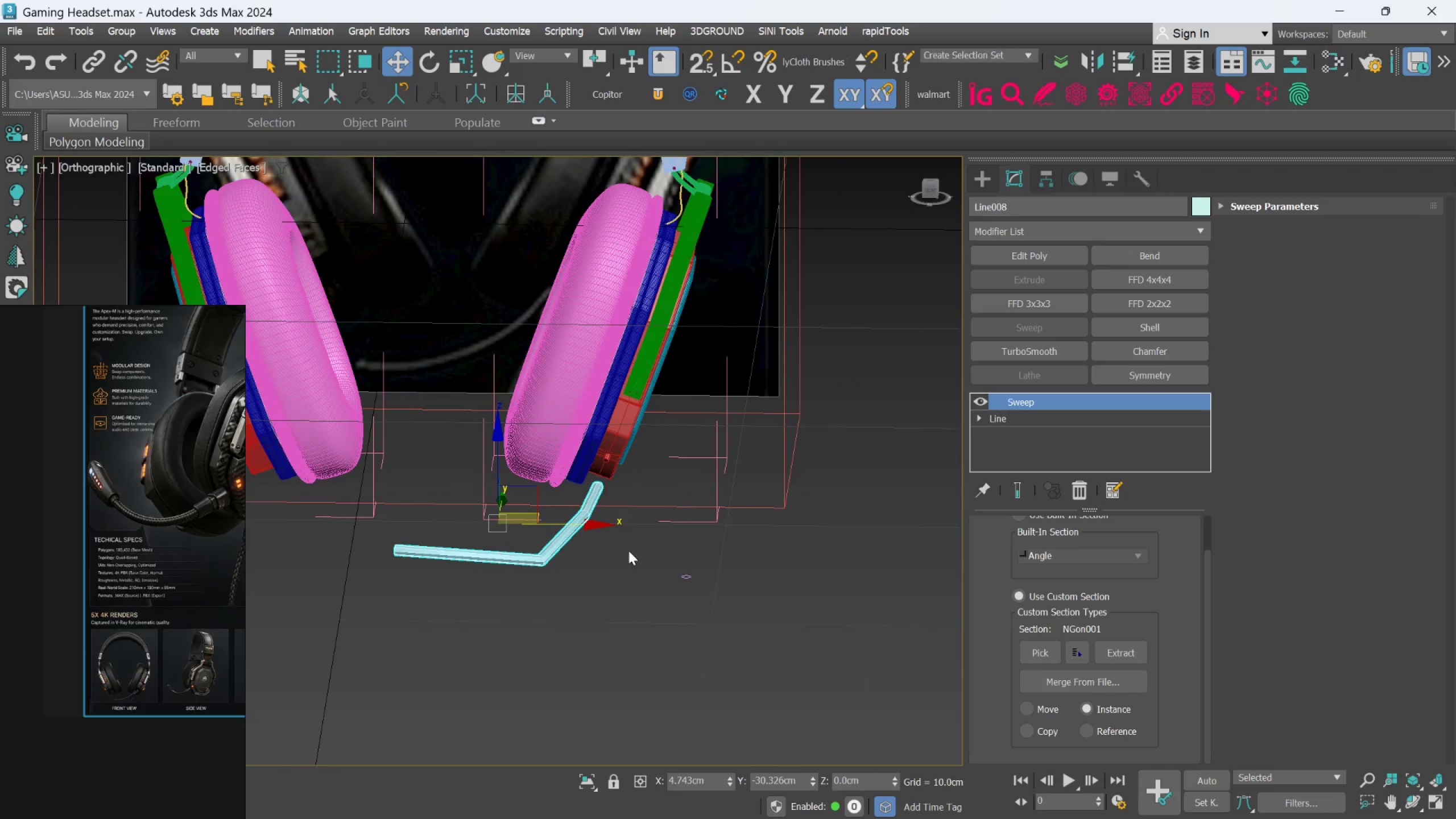 
scroll: coordinate [618, 405], scroll_direction: up, amount: 3.0
 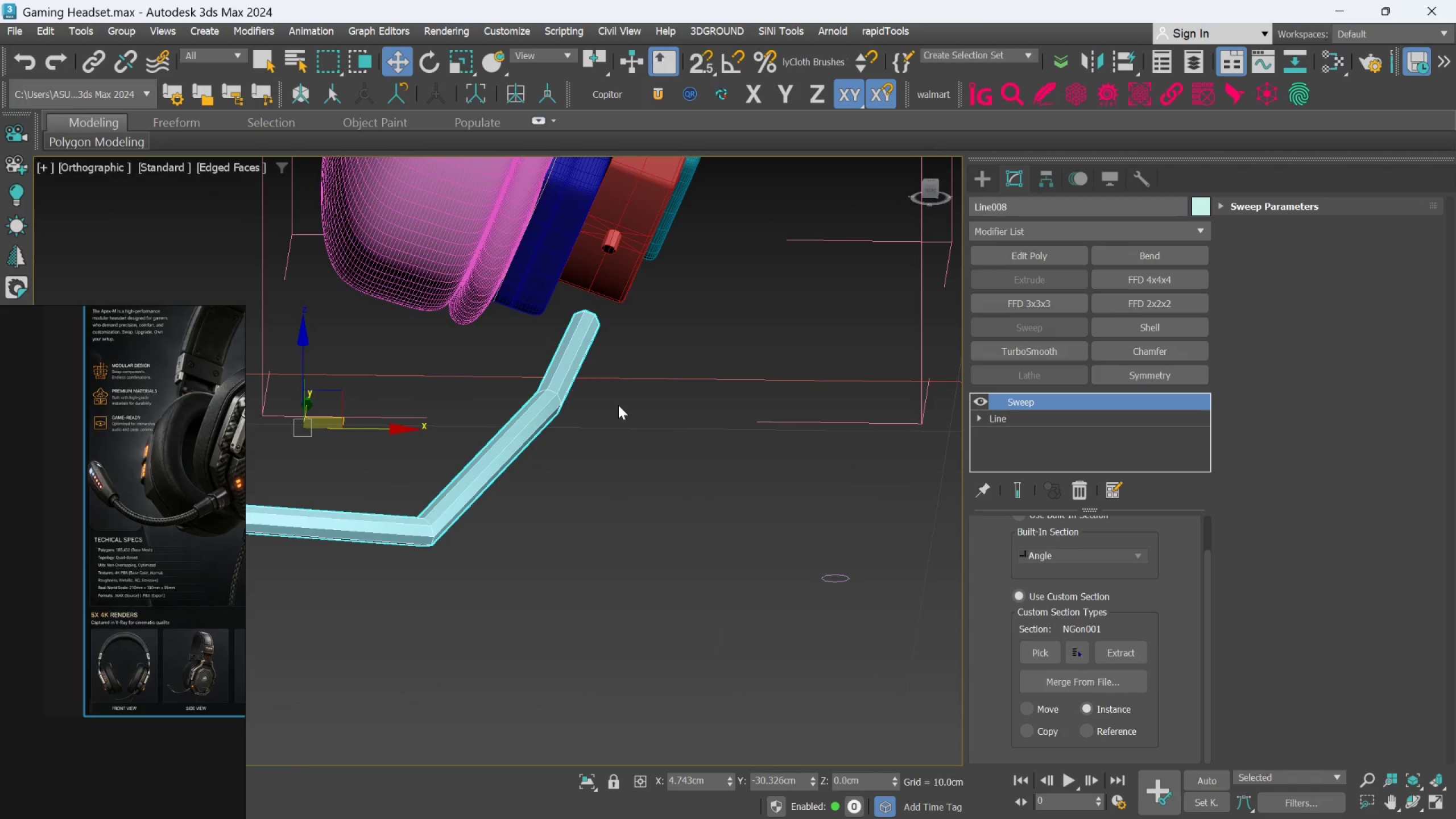 
hold_key(key=AltLeft, duration=0.6)
 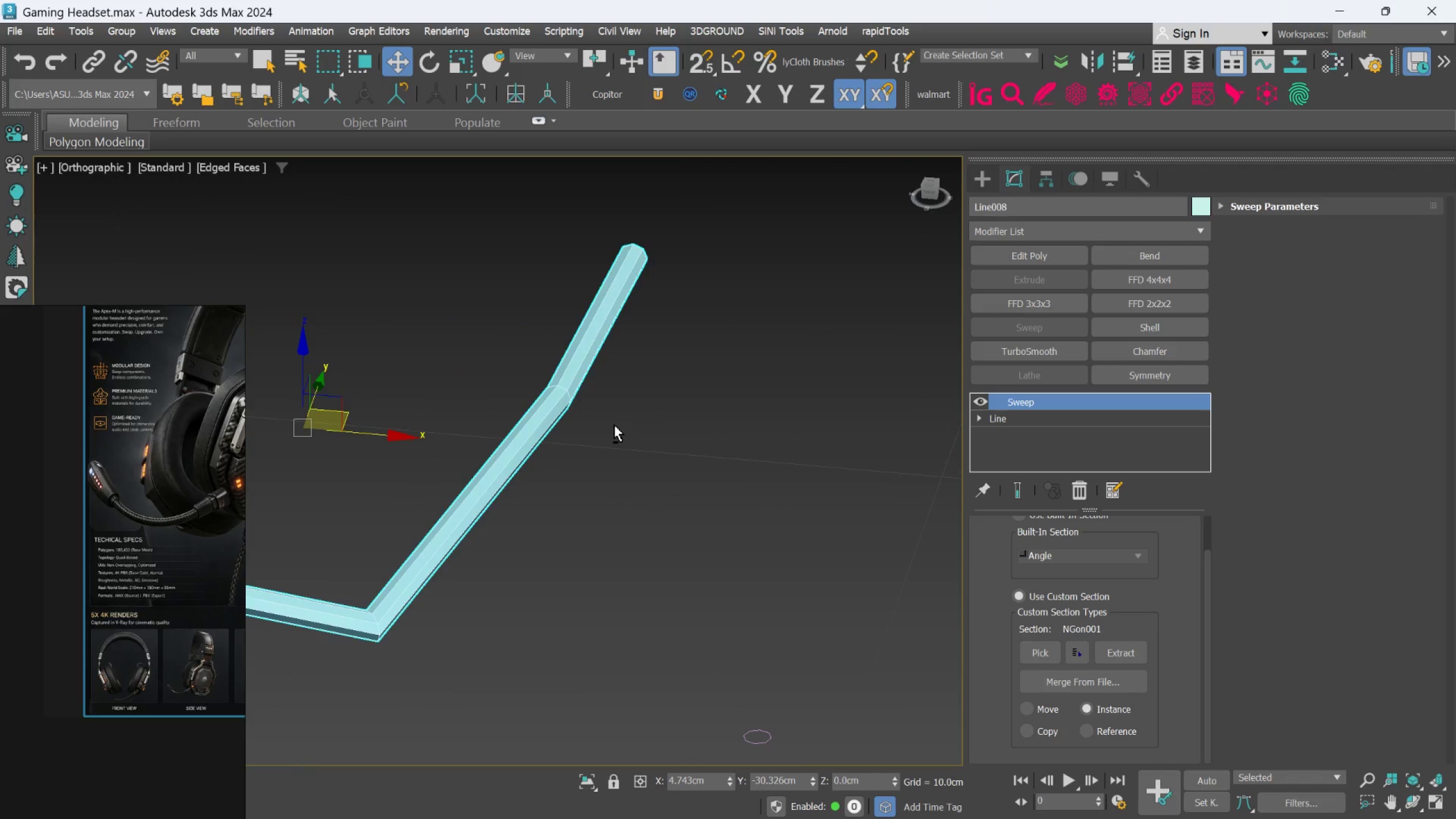 
hold_key(key=AltLeft, duration=0.41)
 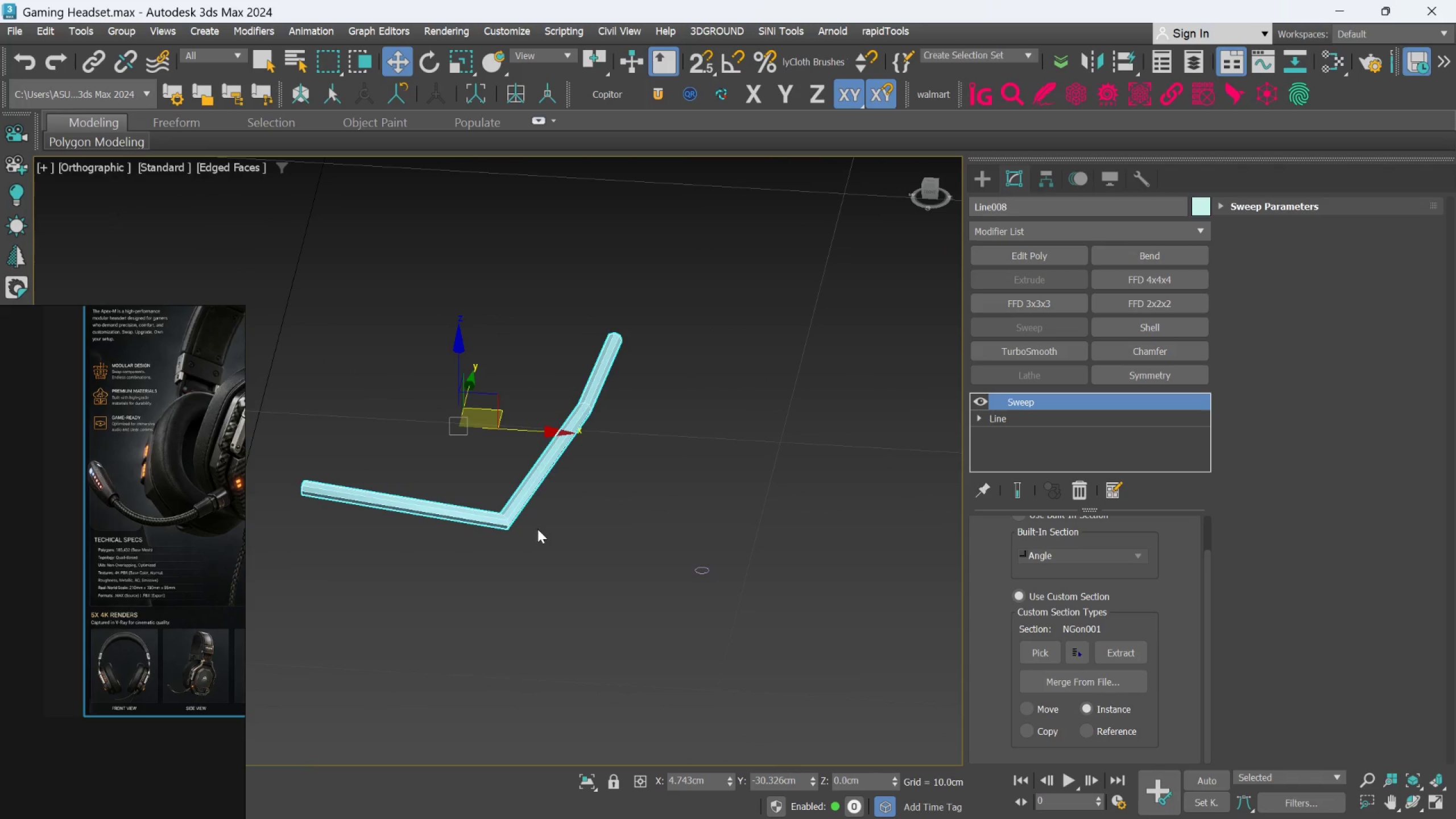 
scroll: coordinate [614, 425], scroll_direction: down, amount: 2.0
 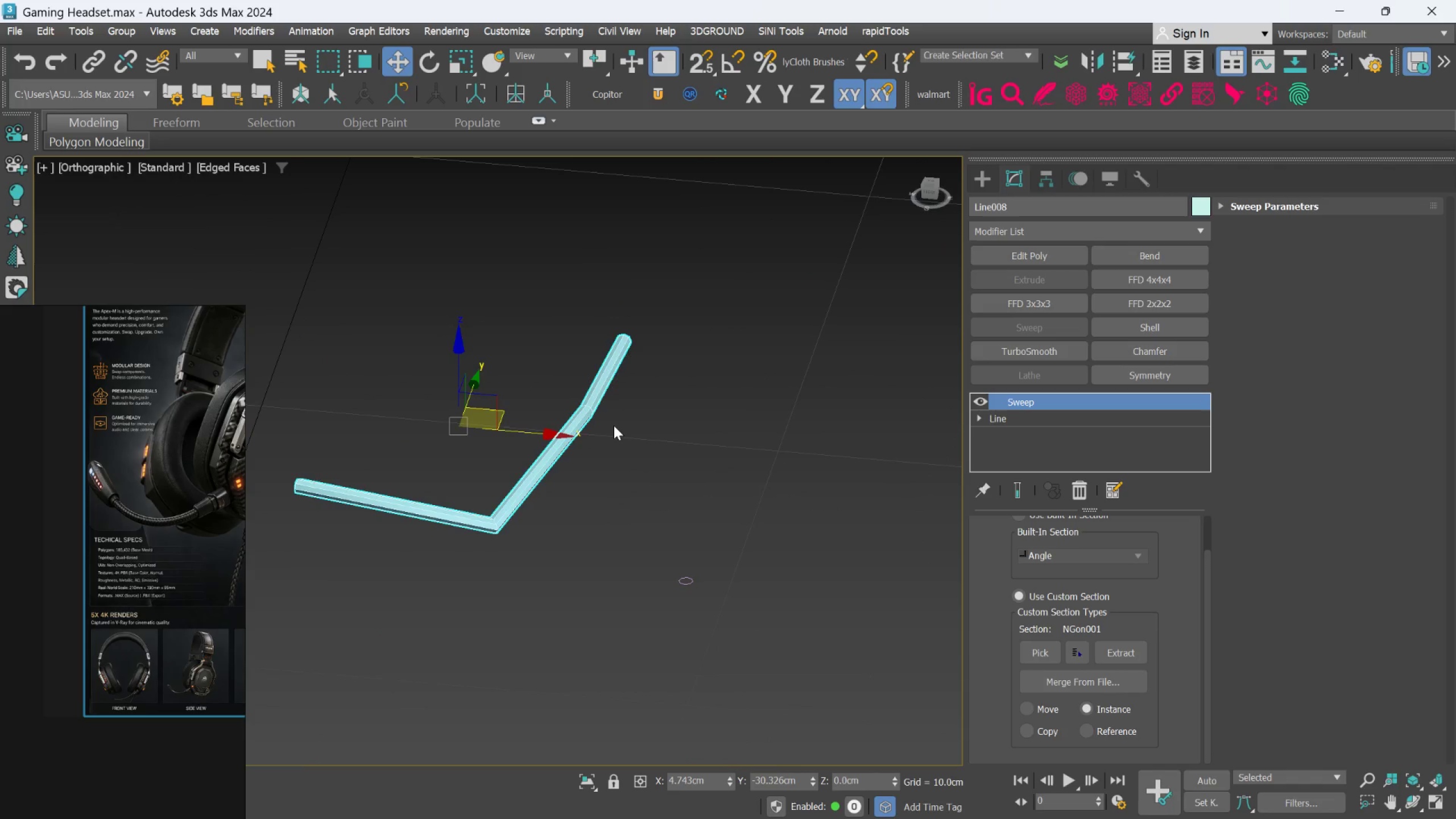 
scroll: coordinate [499, 500], scroll_direction: up, amount: 5.0
 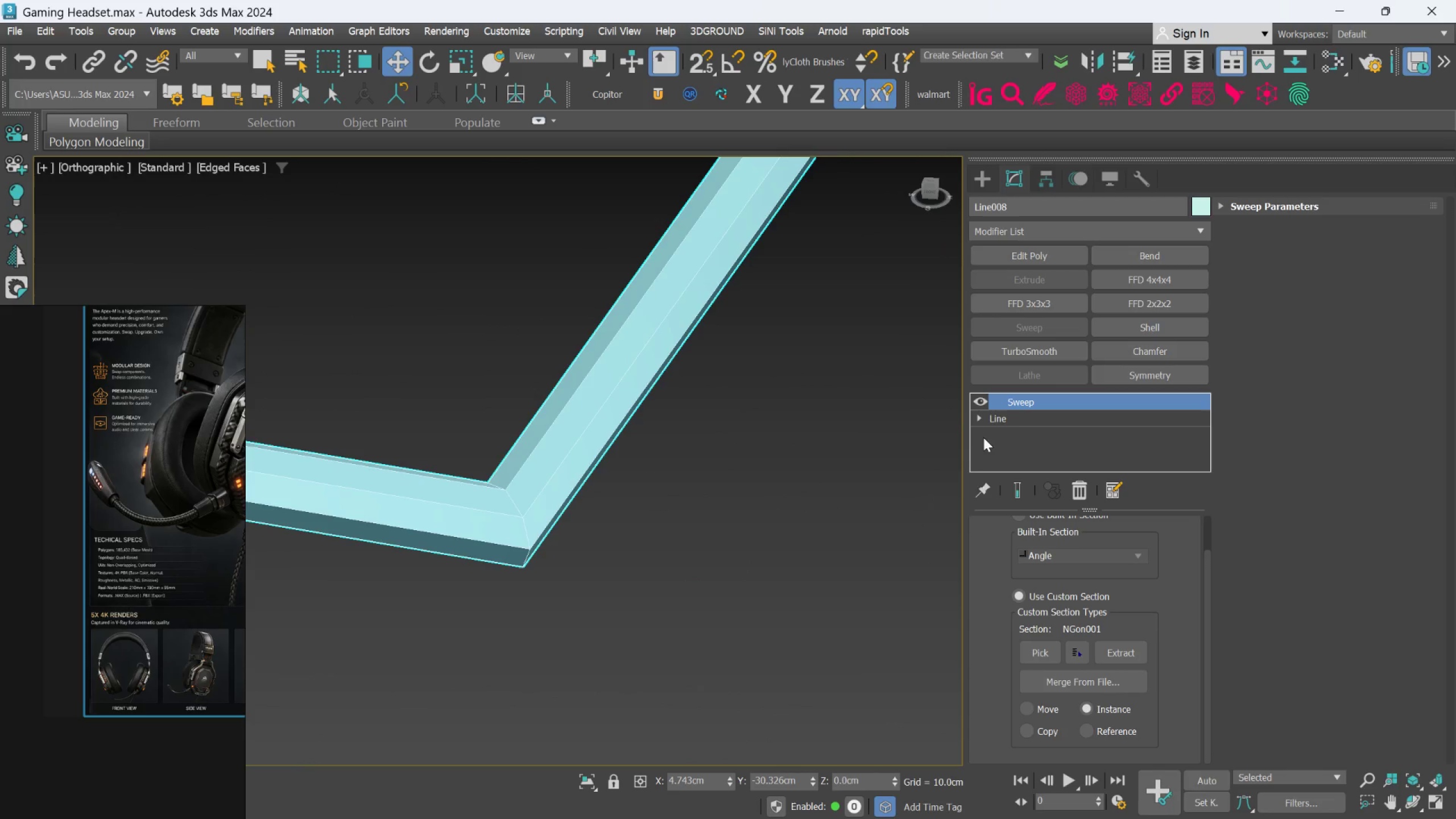 
left_click([1020, 423])
 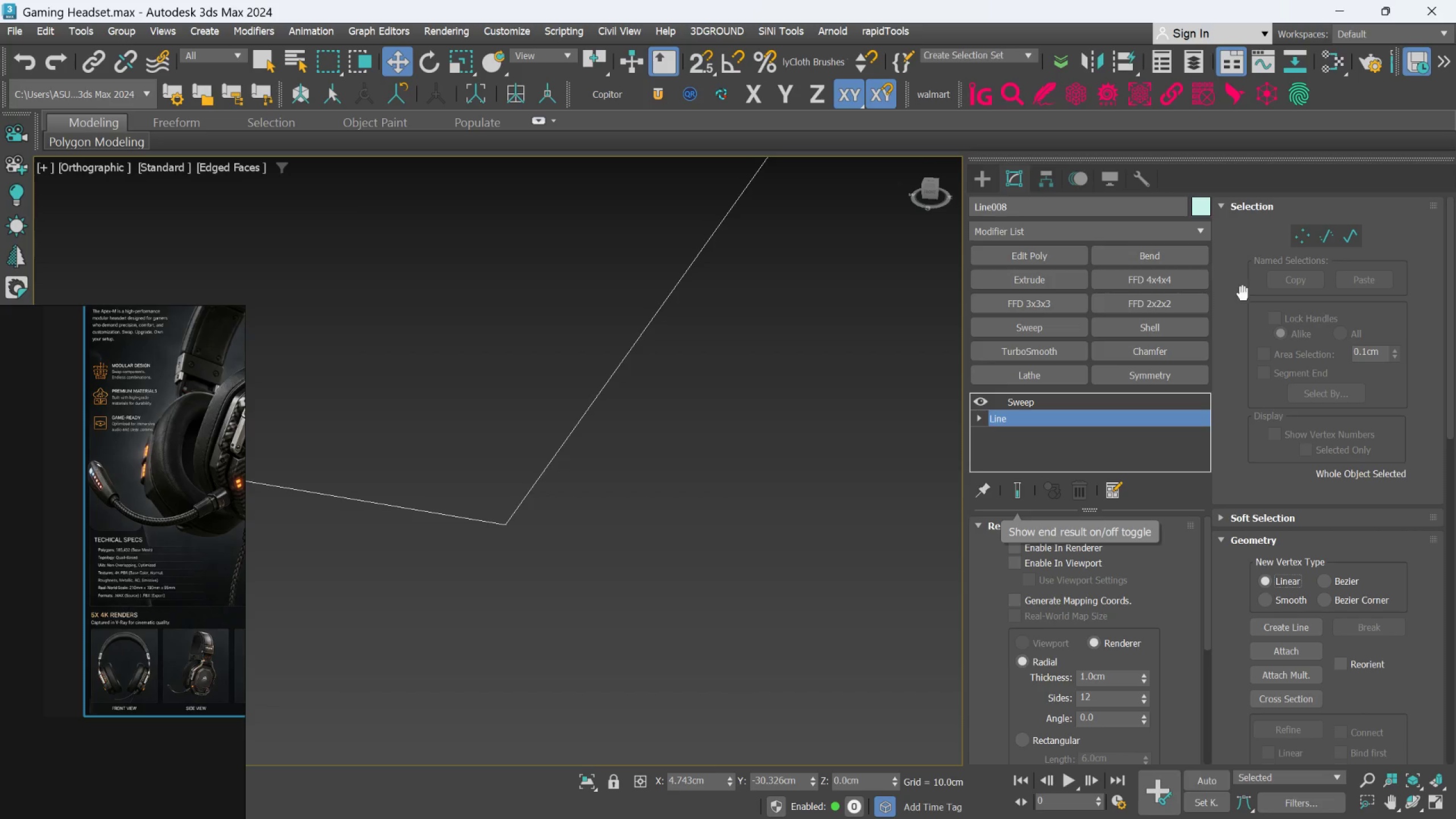 
left_click([1300, 242])
 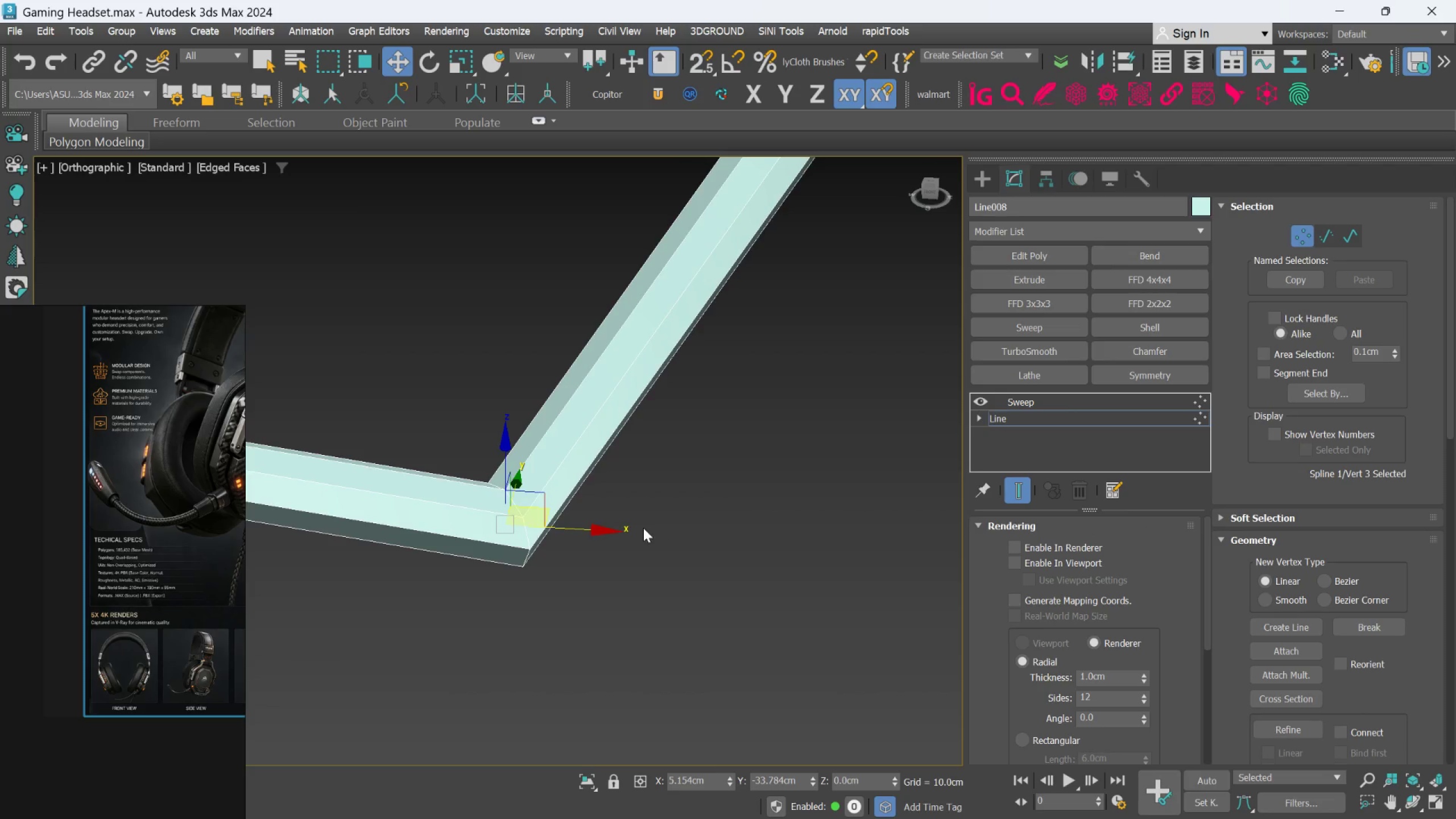 
wait(7.7)
 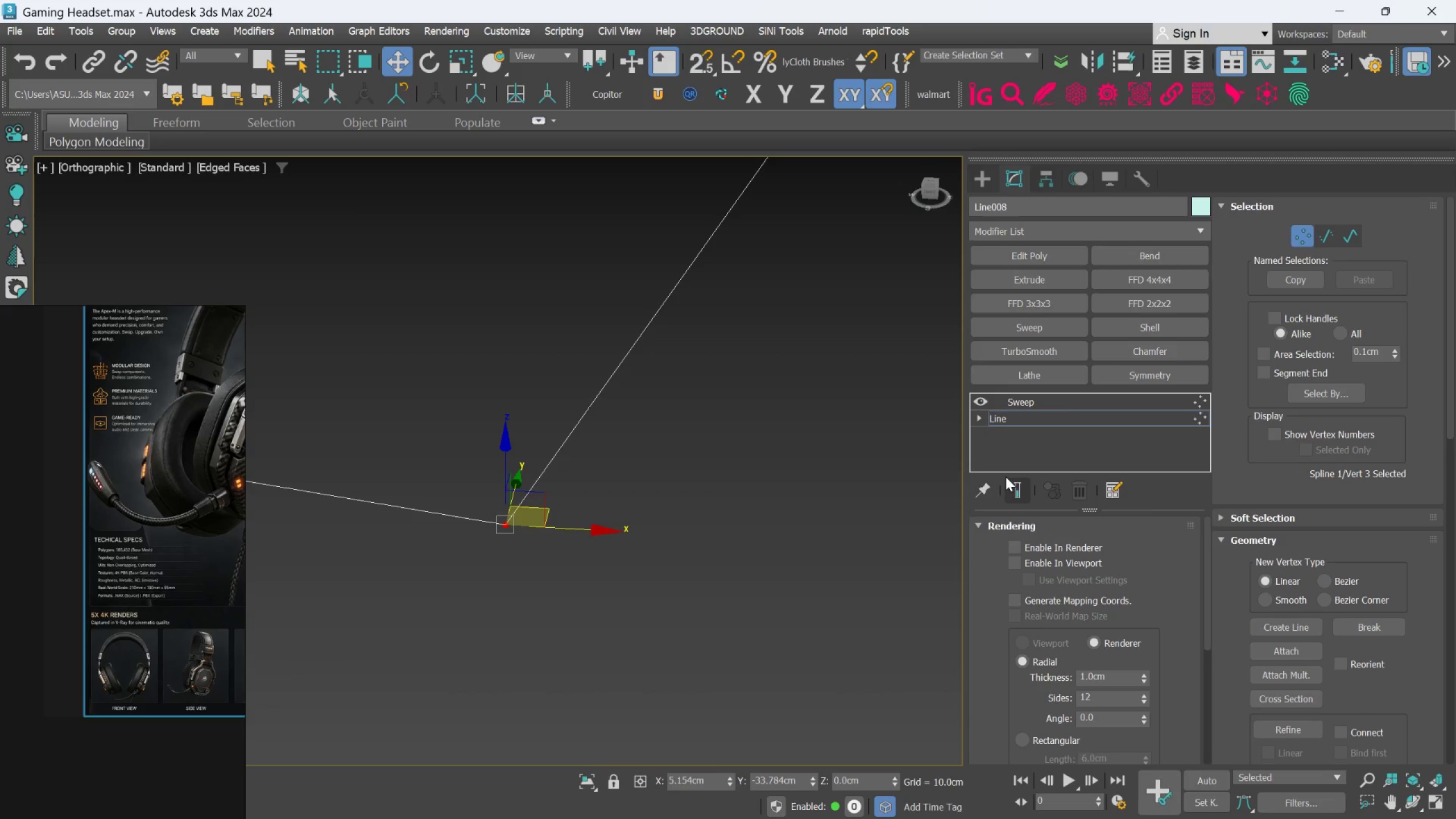 
left_click_drag(start_coordinate=[514, 397], to_coordinate=[514, 412])
 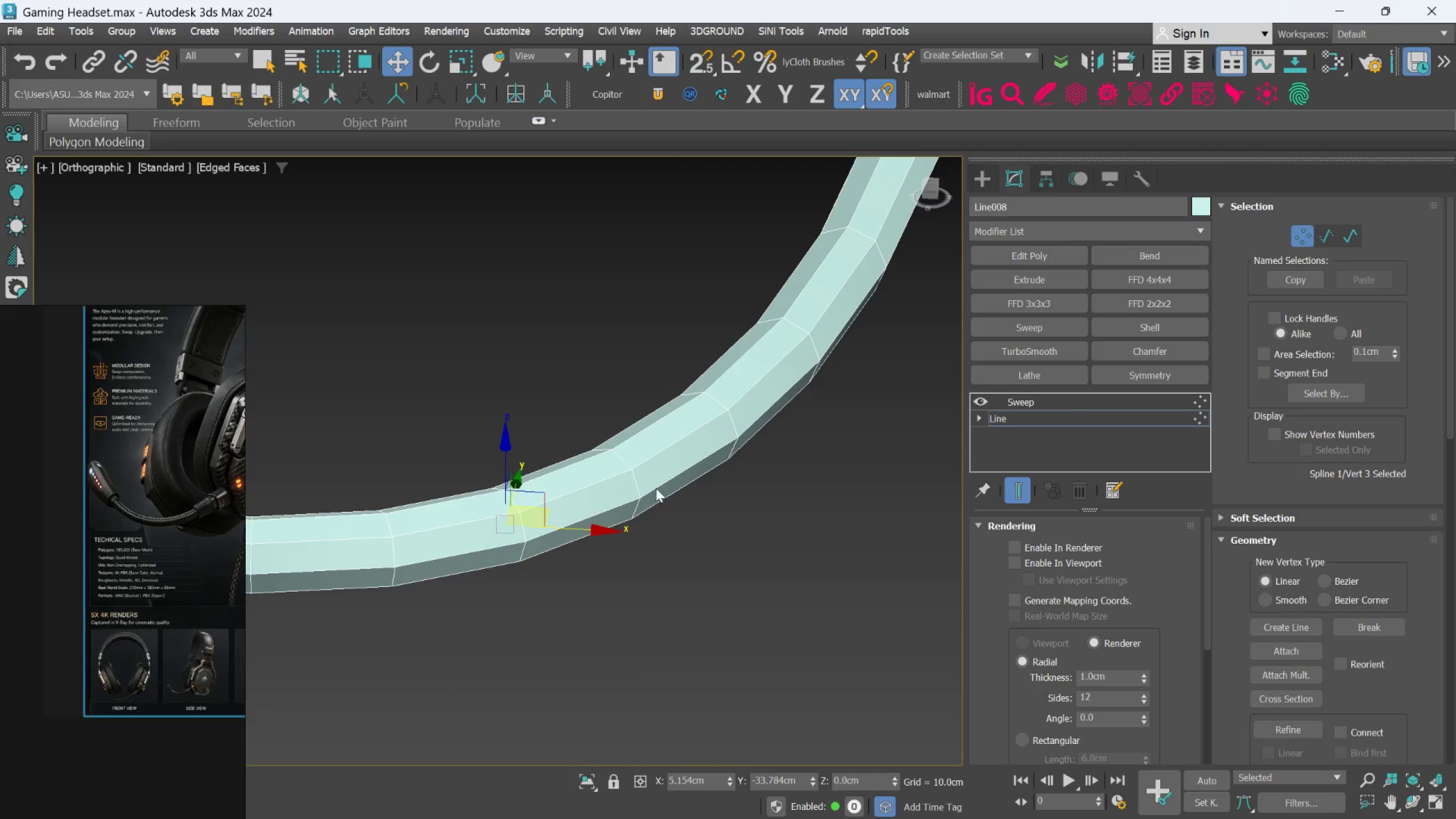 
scroll: coordinate [666, 516], scroll_direction: down, amount: 5.0
 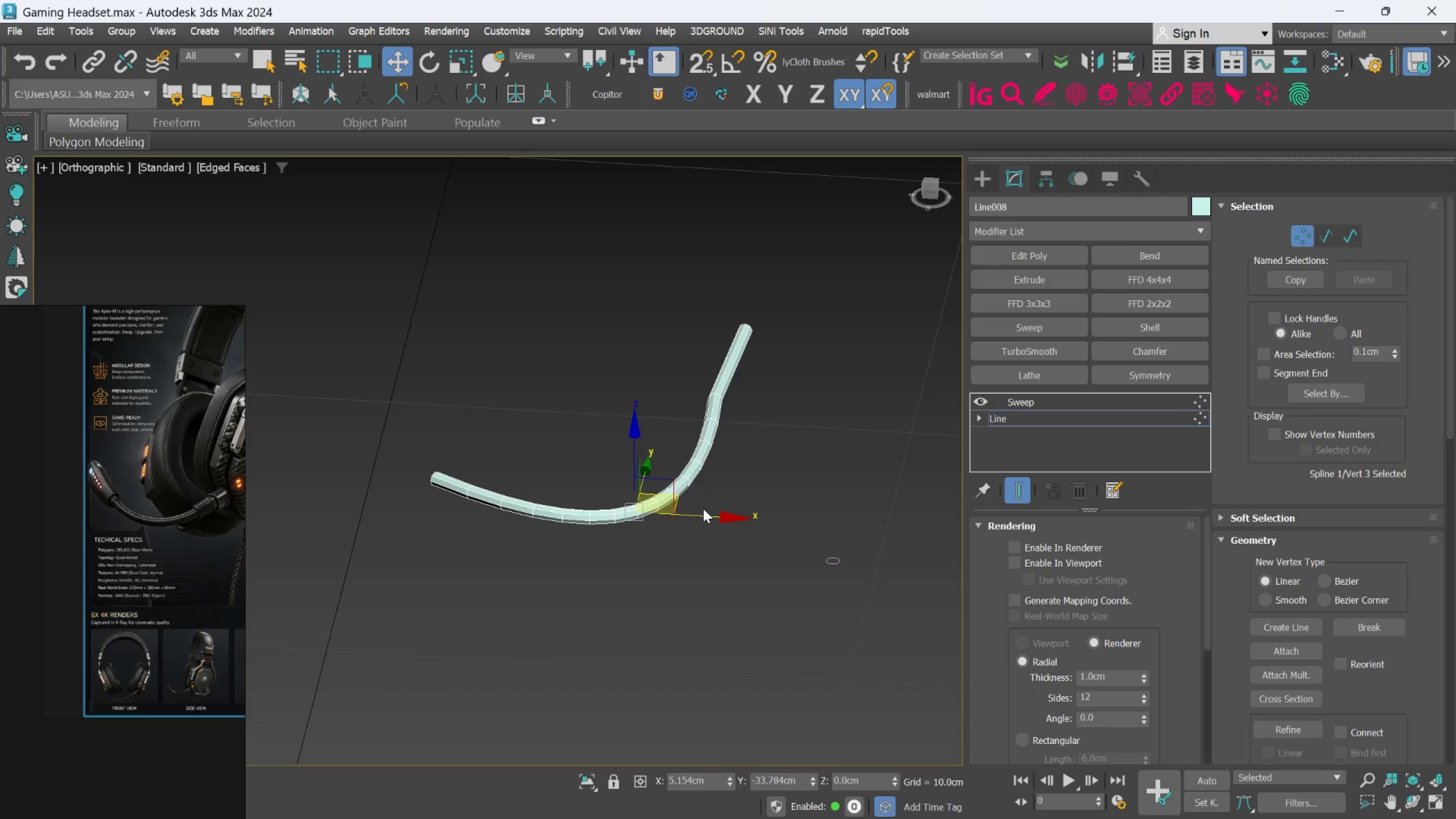 
scroll: coordinate [777, 473], scroll_direction: up, amount: 1.0
 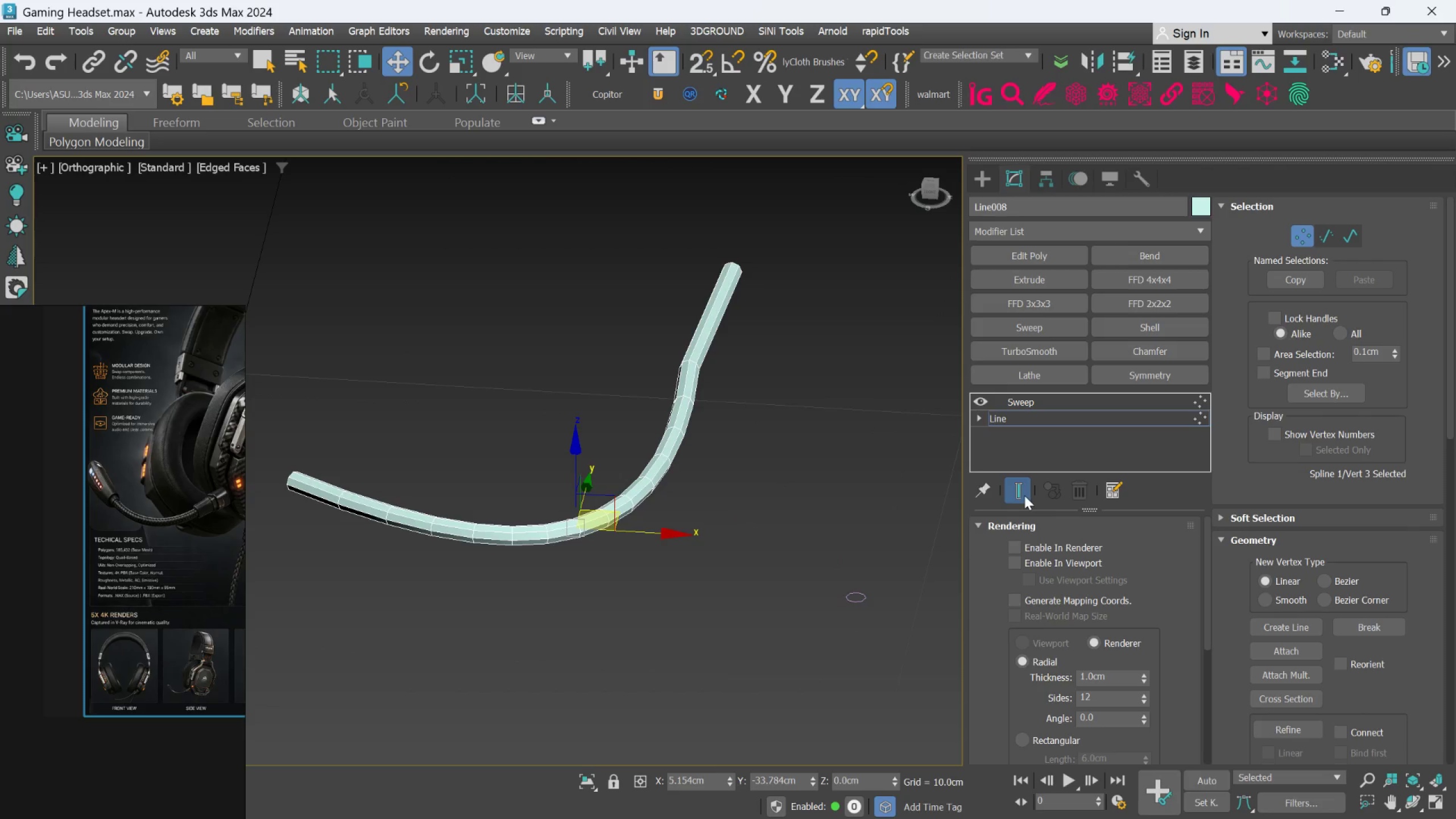 
left_click([1021, 489])
 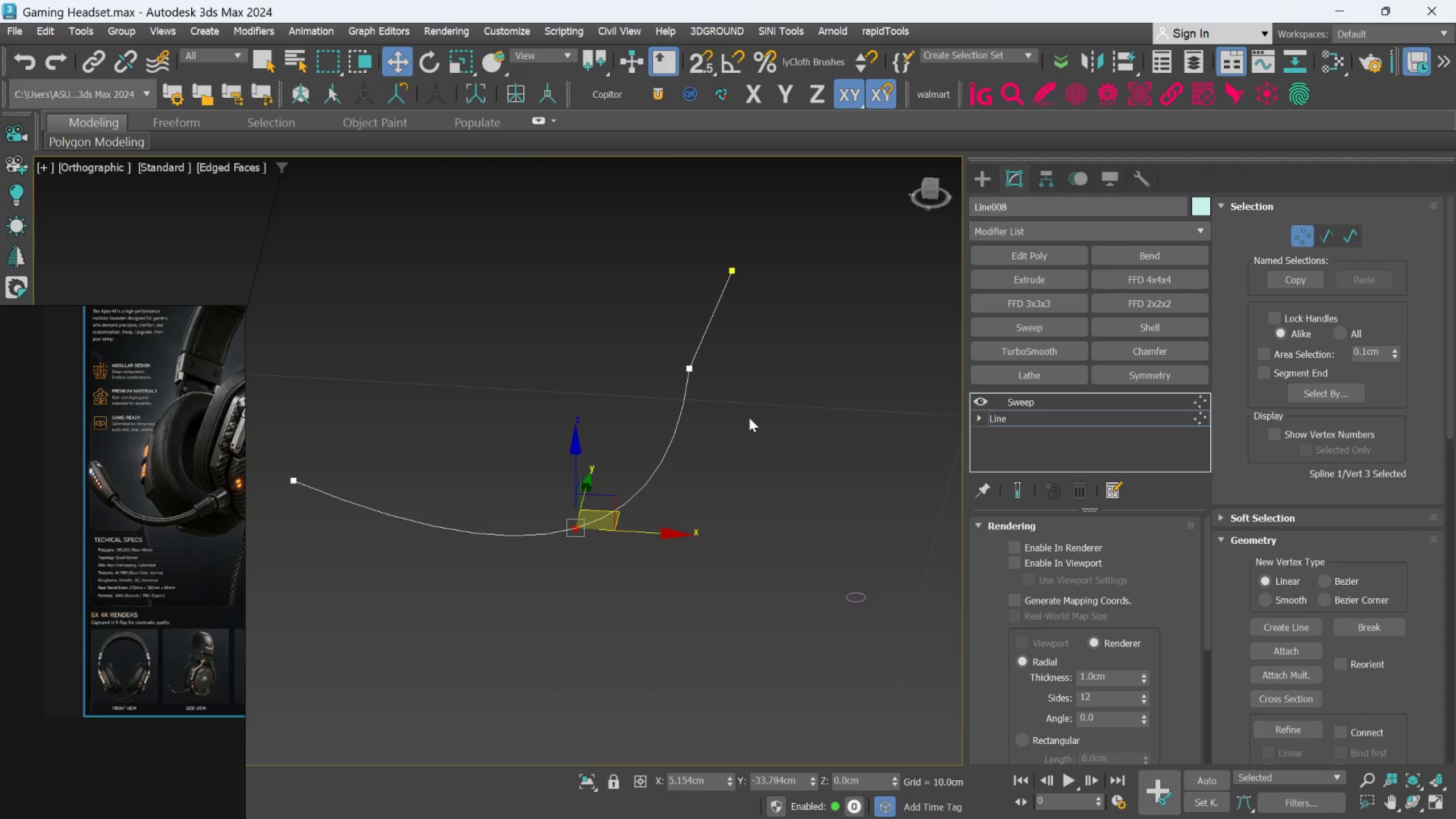 
scroll: coordinate [713, 390], scroll_direction: up, amount: 1.0
 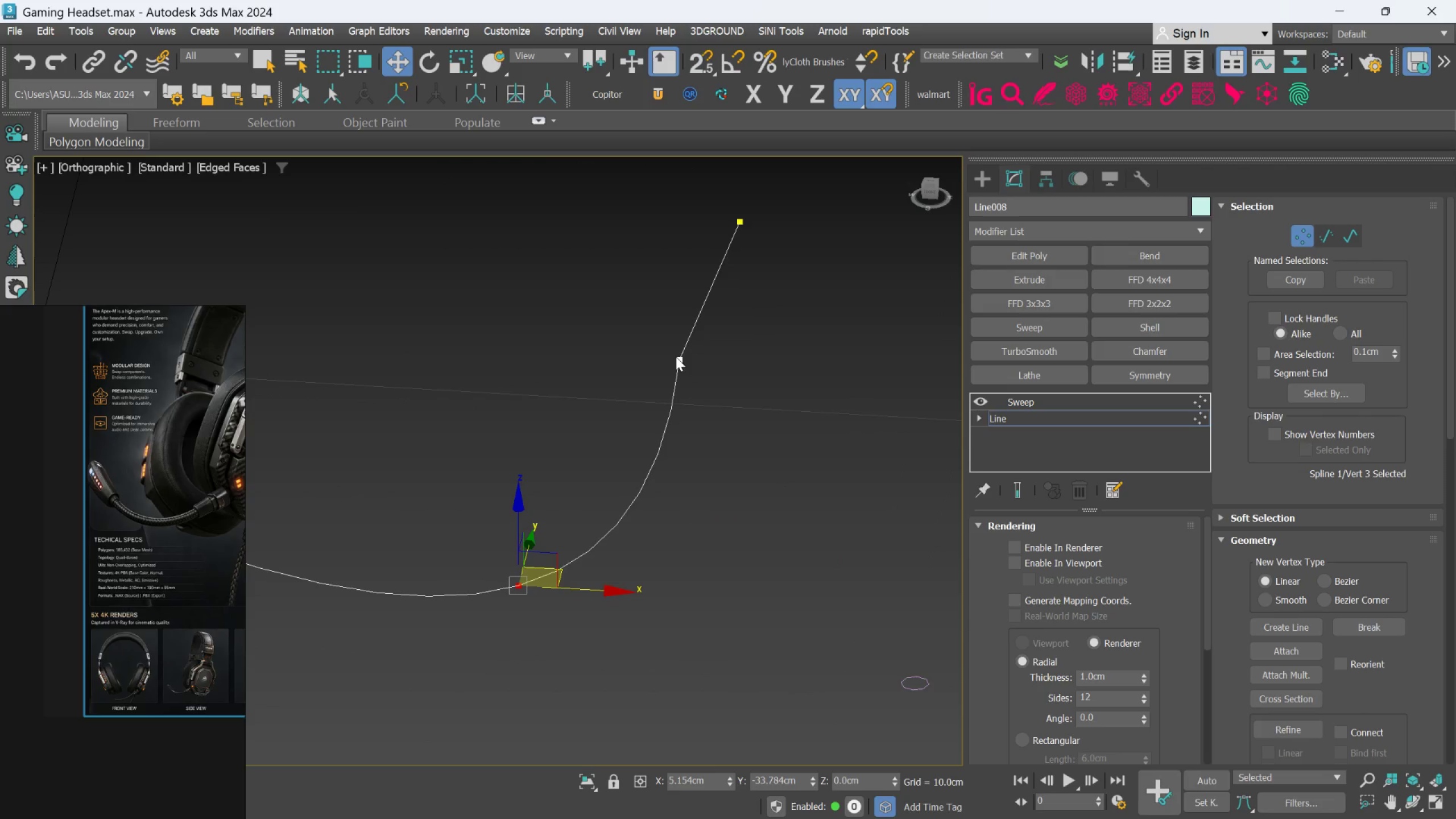 
left_click([676, 357])
 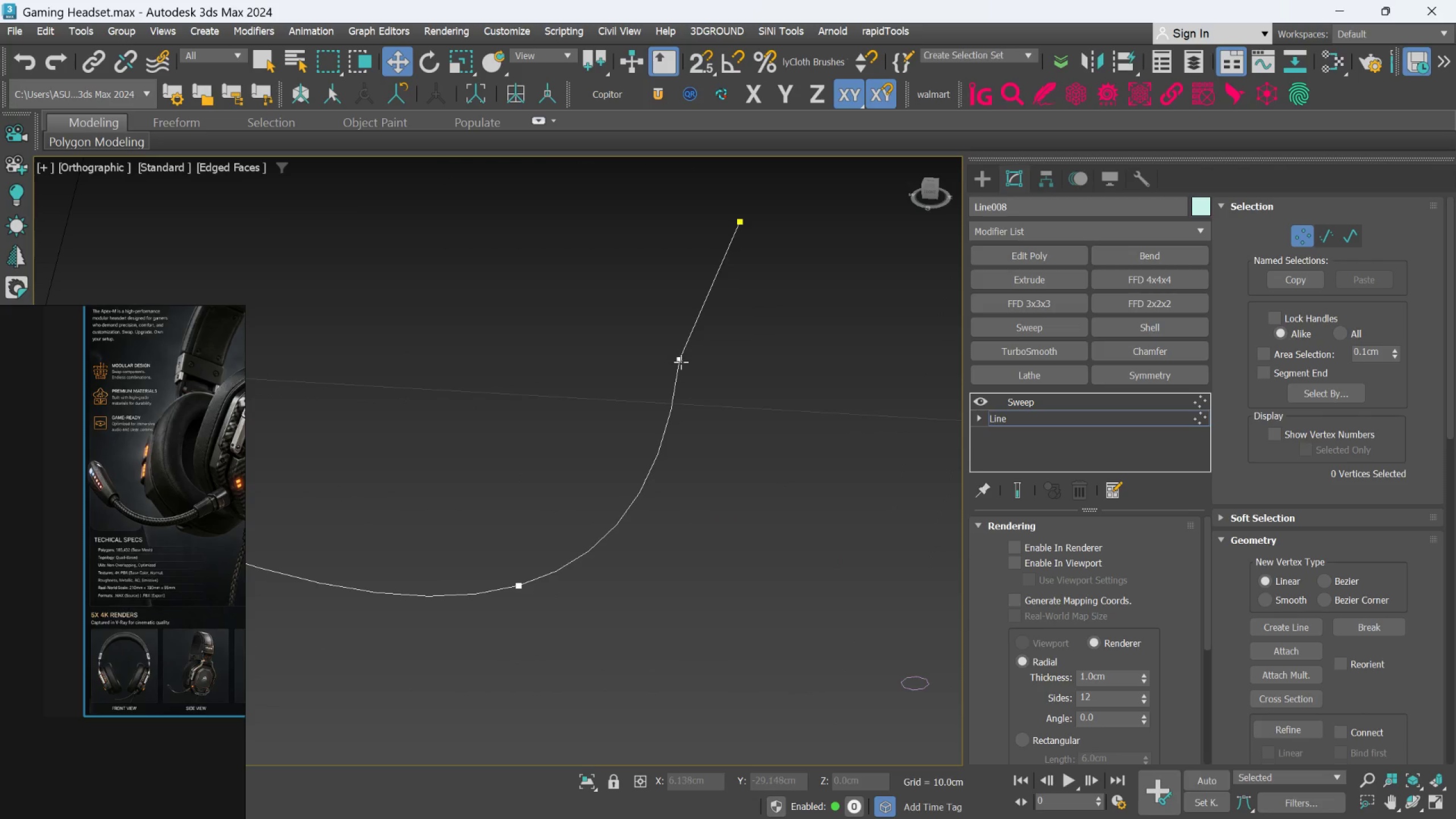 
left_click([681, 362])
 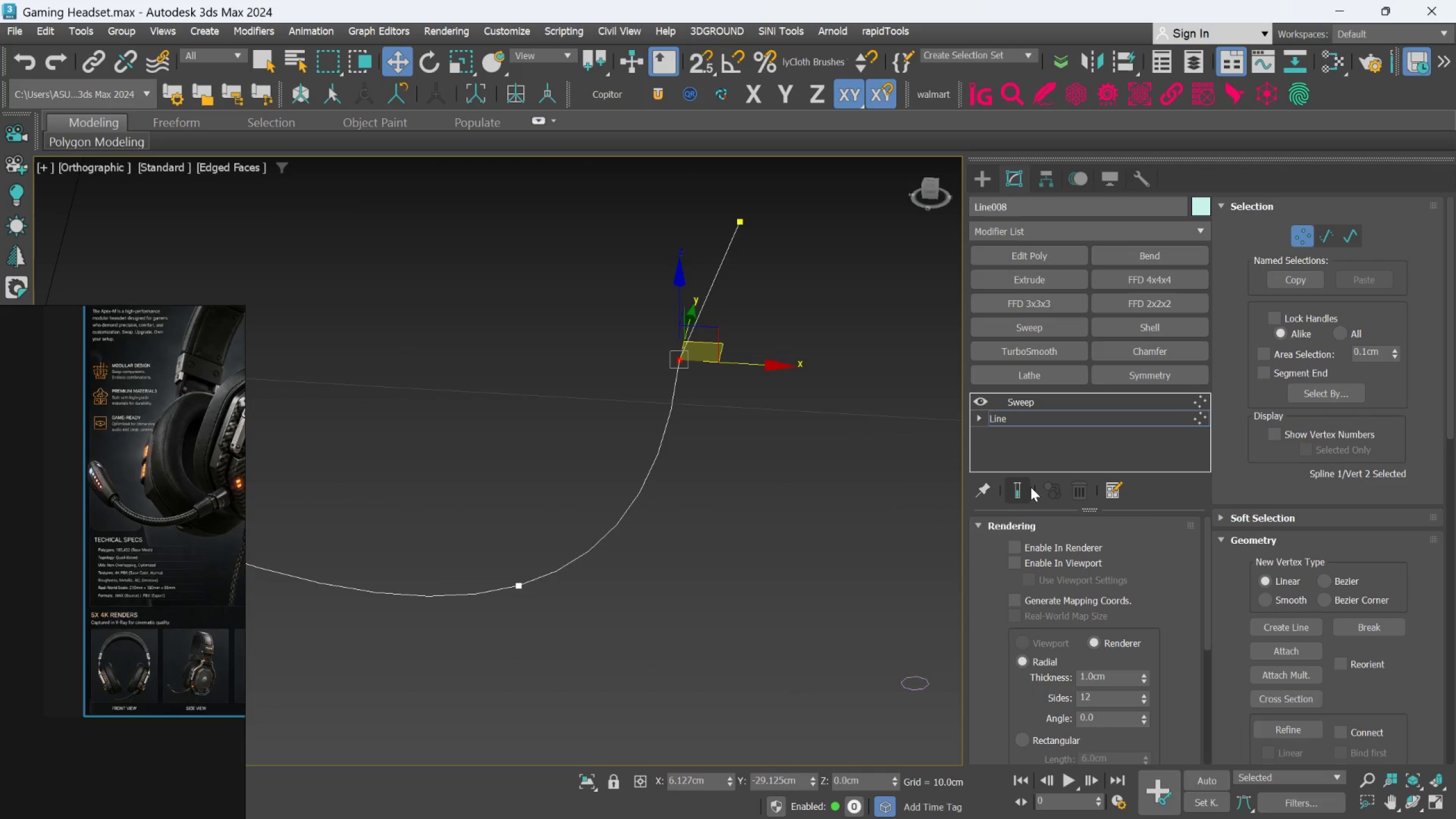 
left_click([1031, 488])
 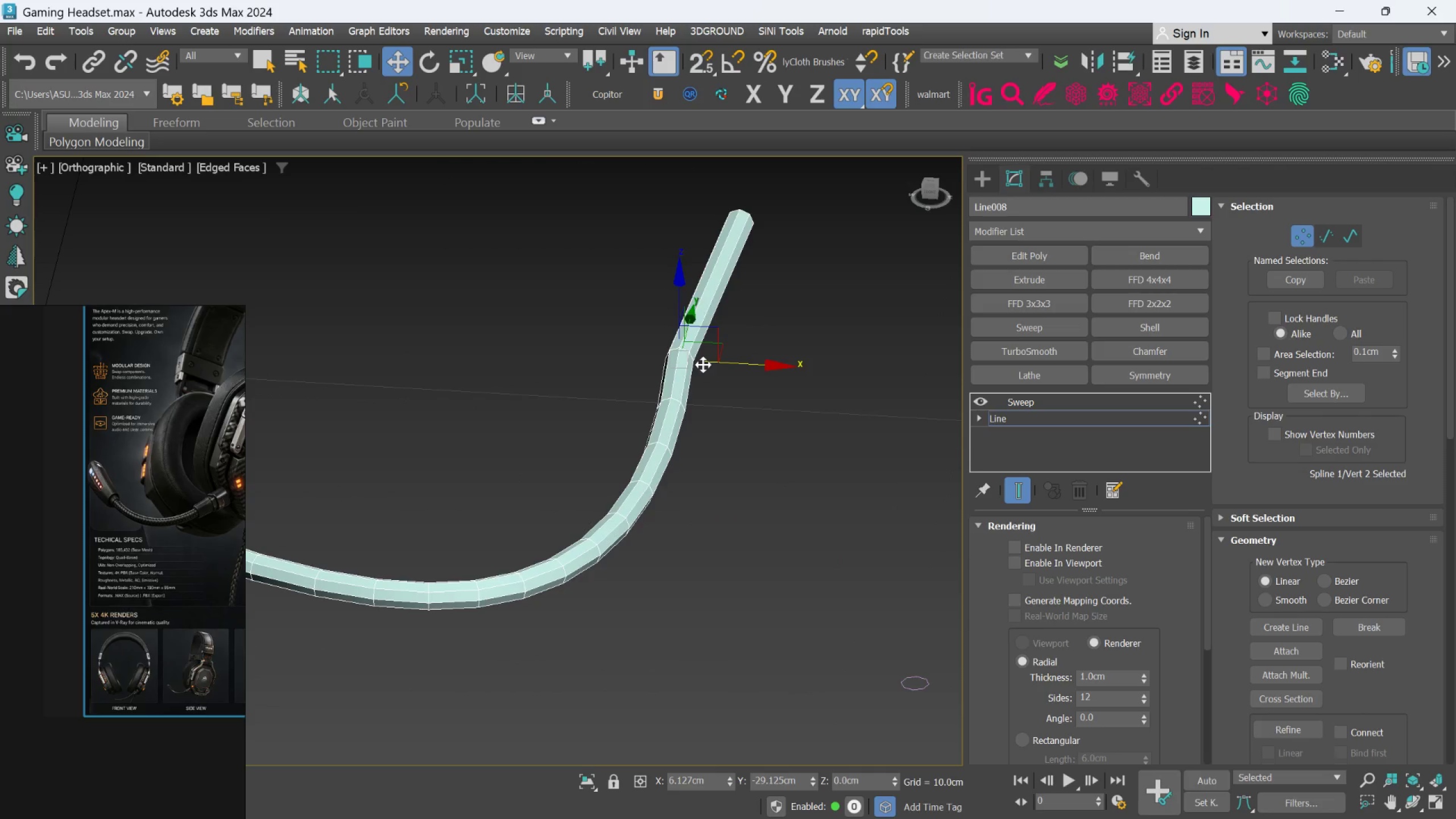 
right_click([689, 355])
 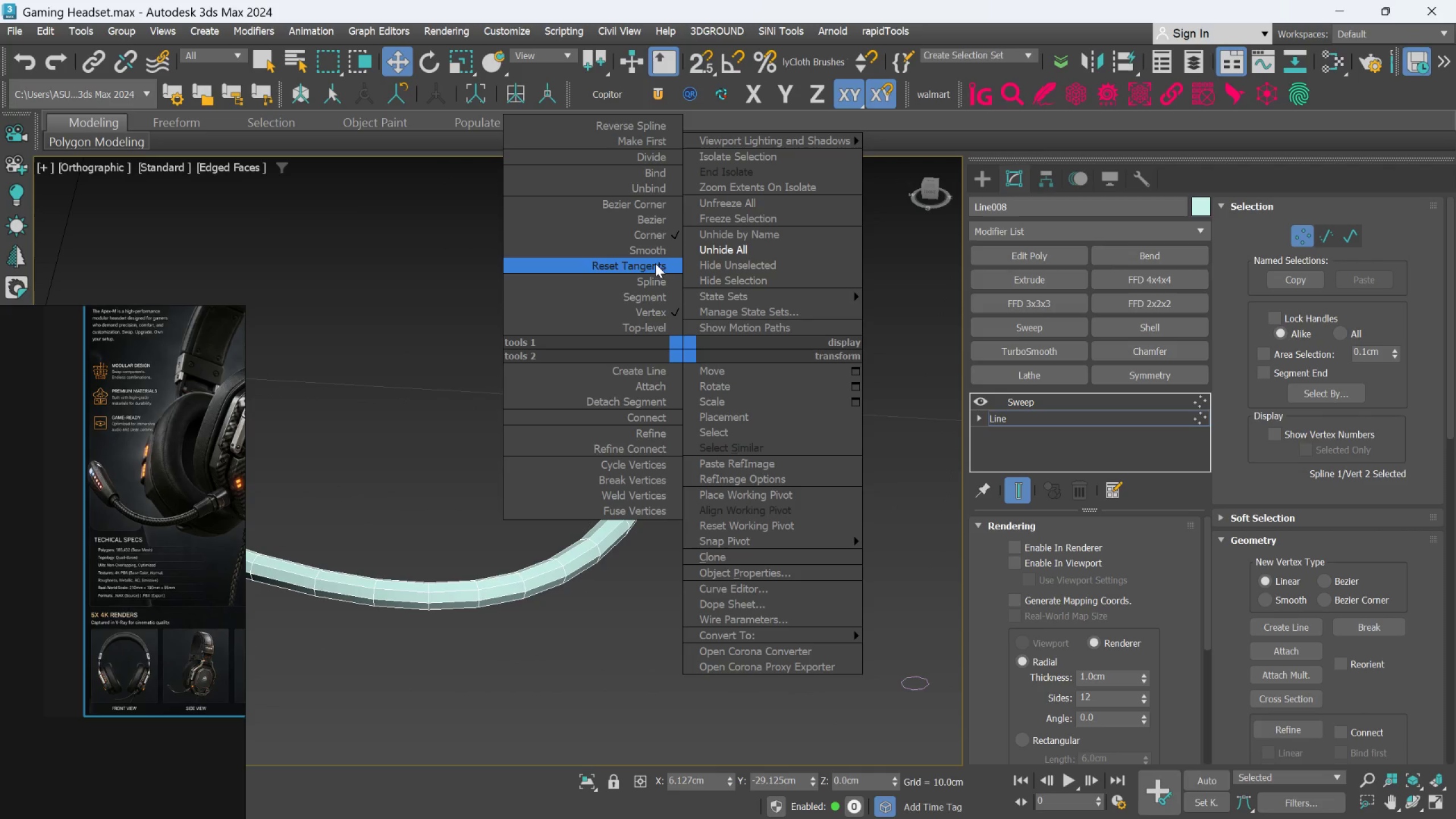 
left_click([656, 254])
 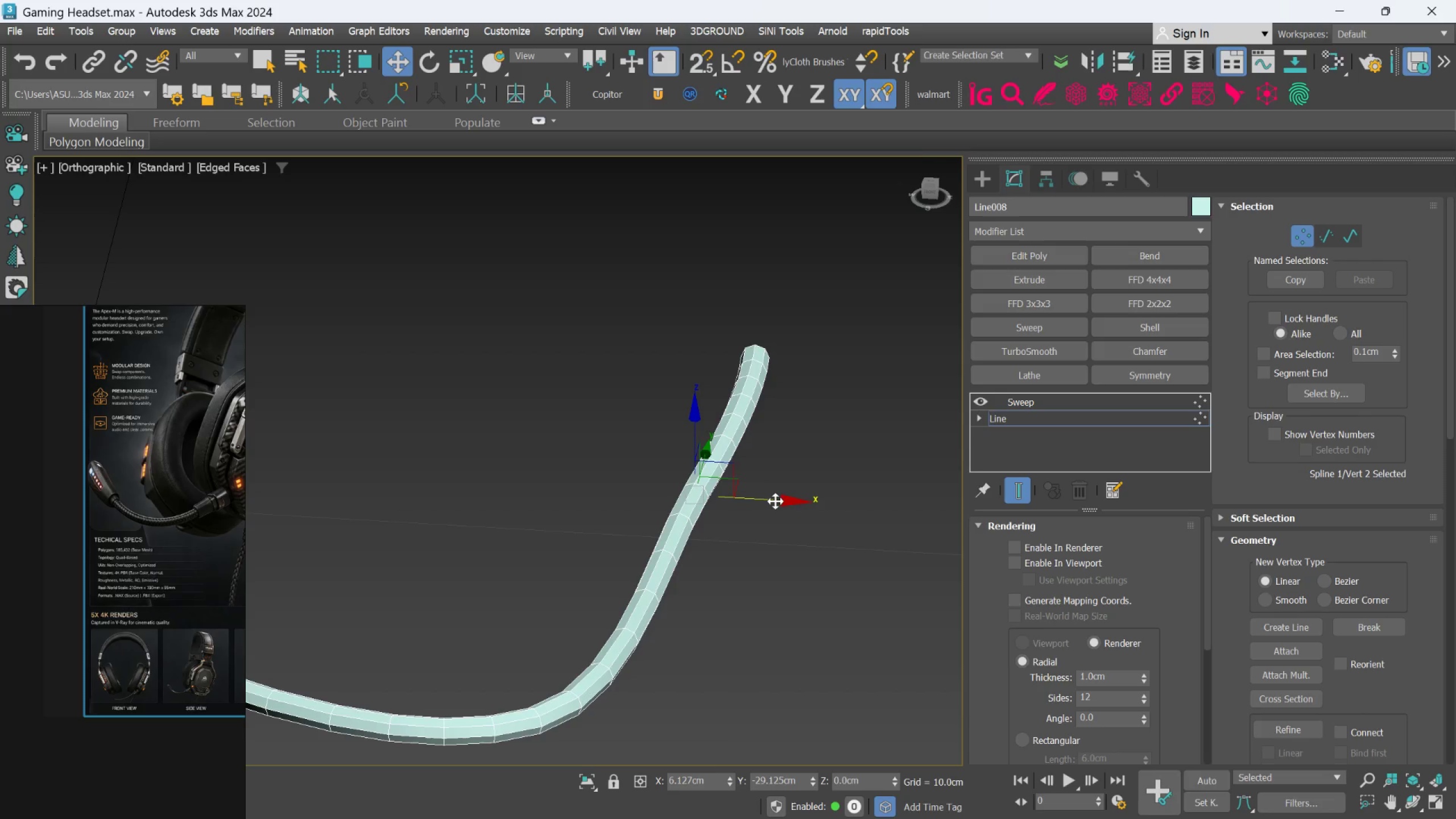 
left_click_drag(start_coordinate=[775, 502], to_coordinate=[831, 537])
 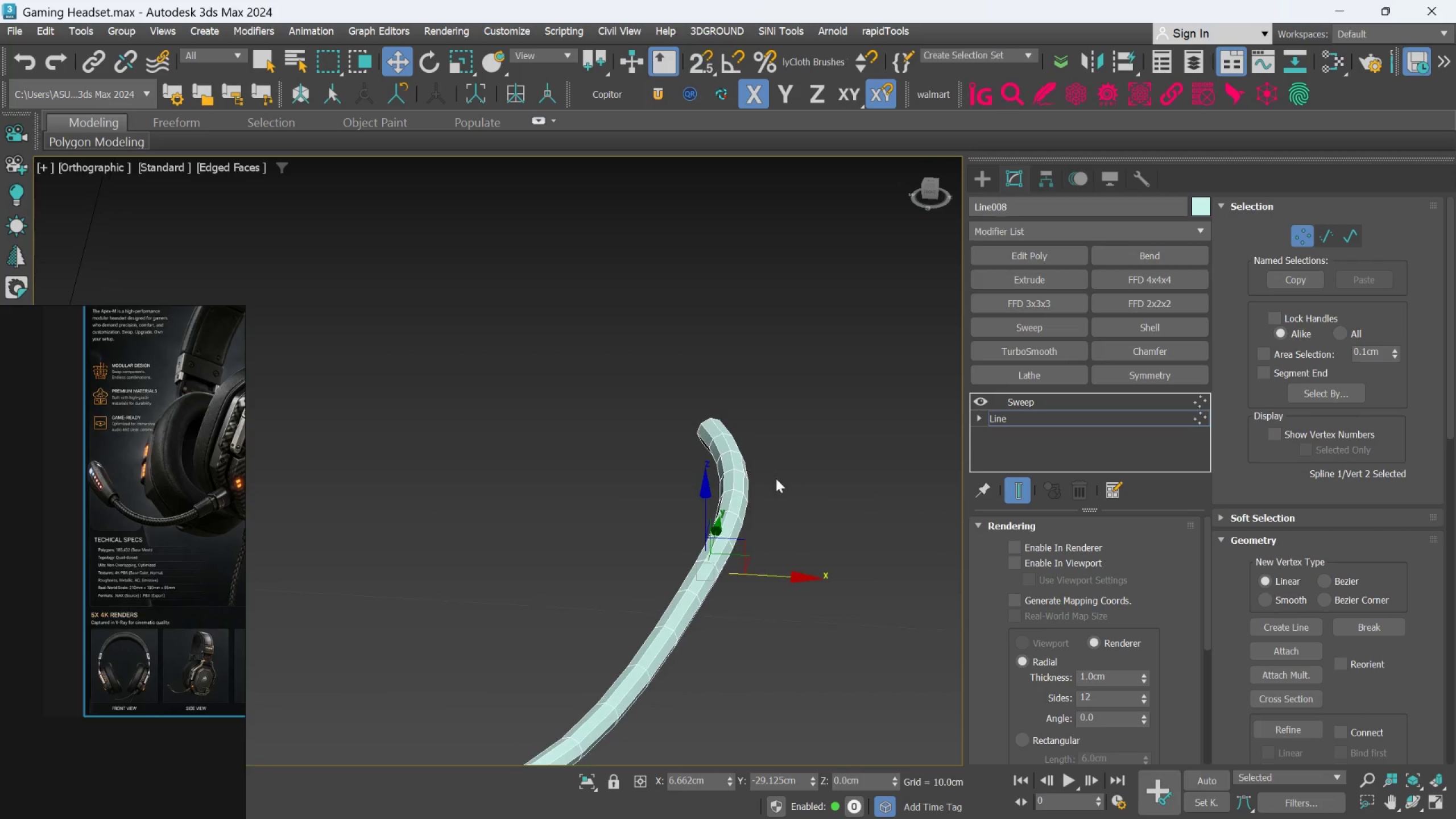 
scroll: coordinate [783, 482], scroll_direction: down, amount: 1.0
 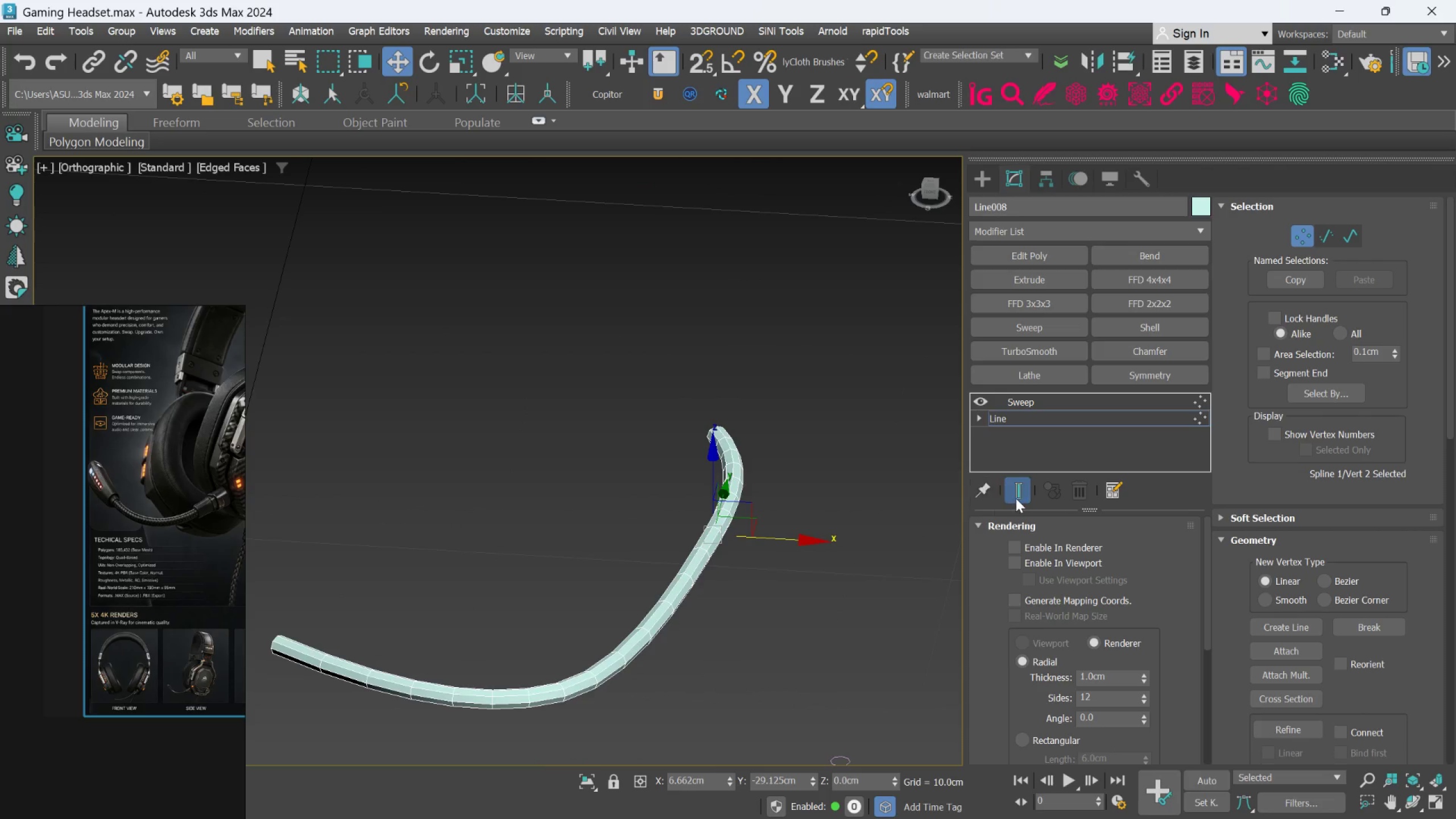 
left_click([1017, 498])
 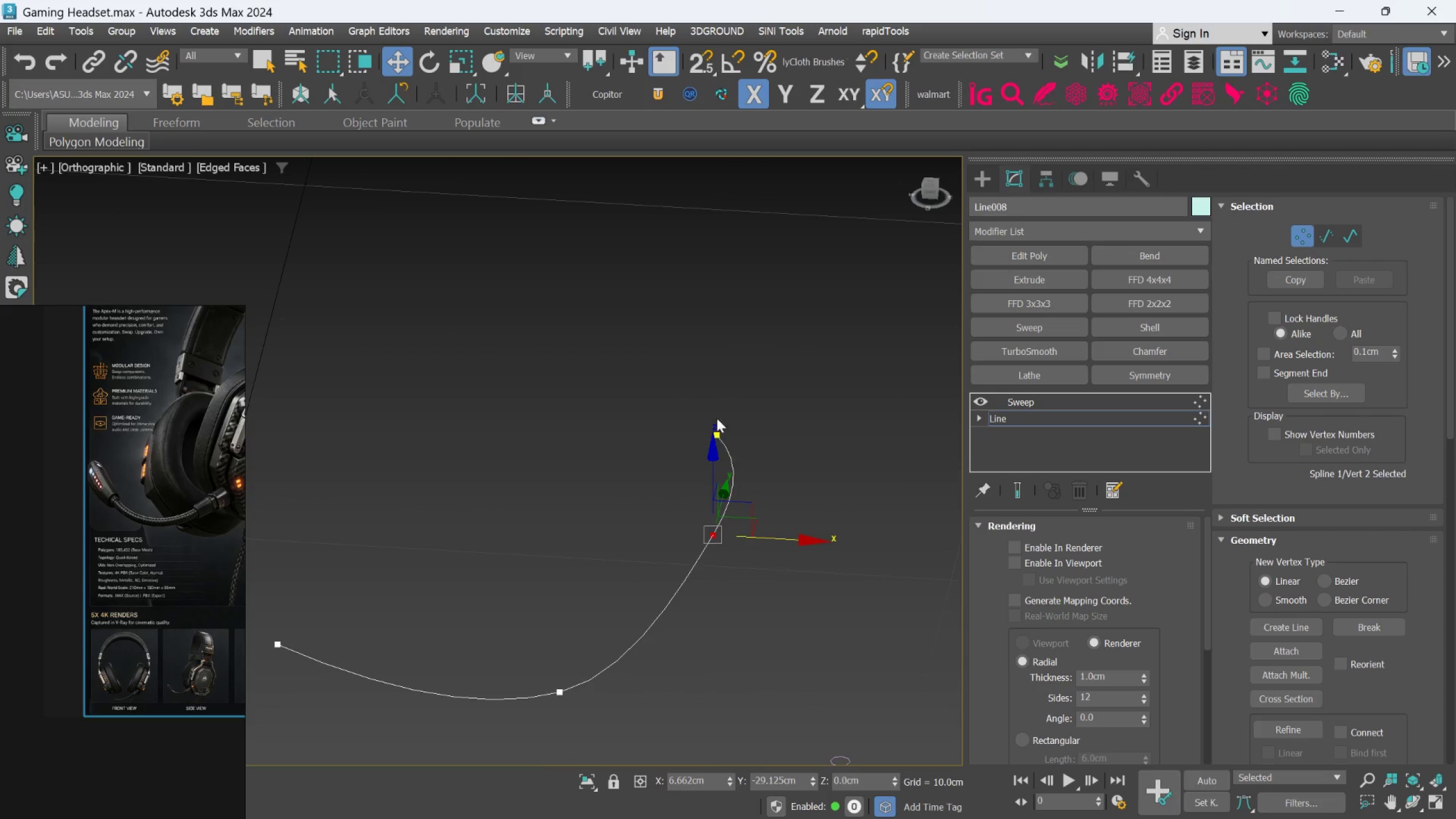 
left_click_drag(start_coordinate=[680, 392], to_coordinate=[744, 468])
 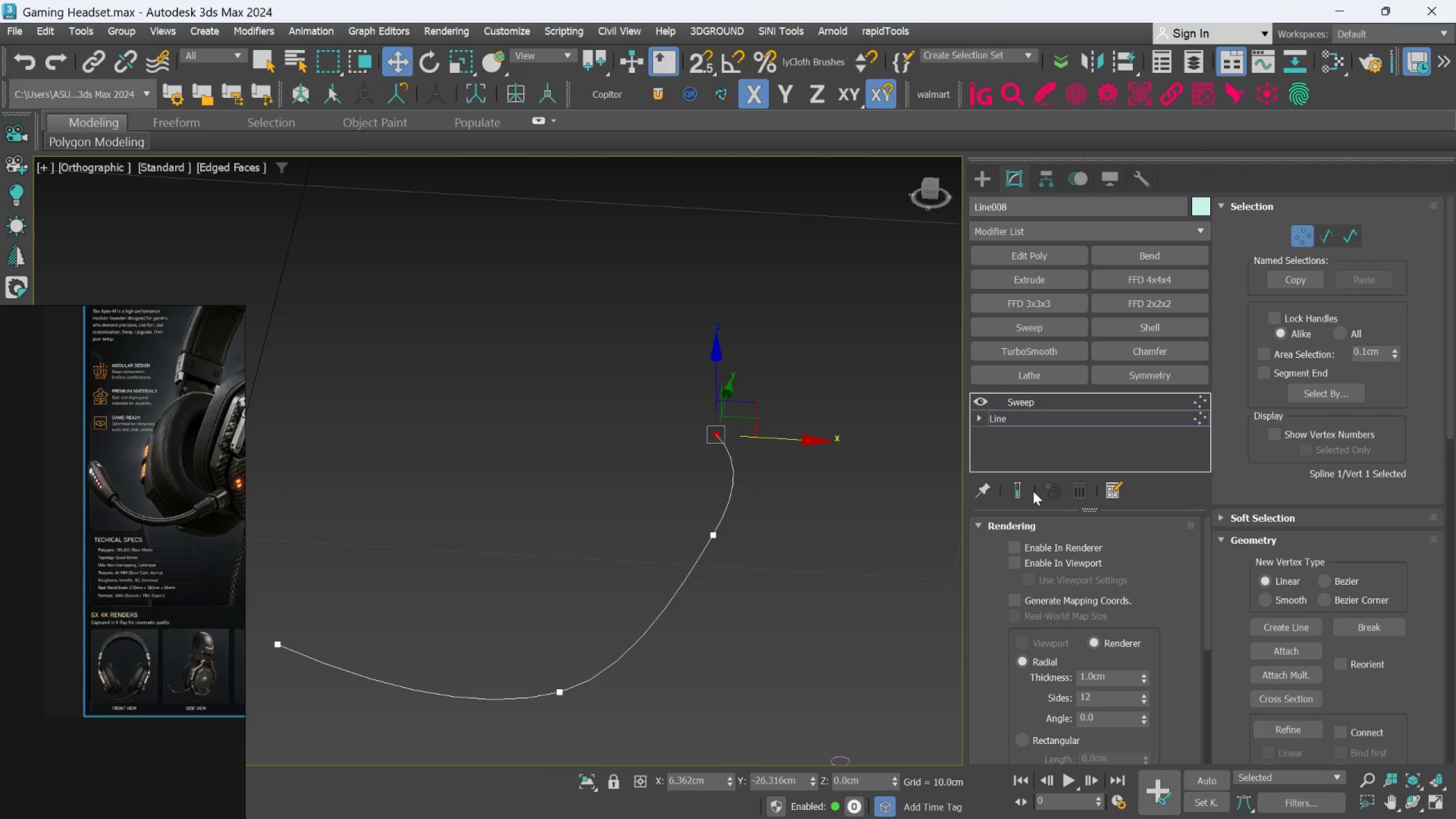 
left_click([1019, 486])
 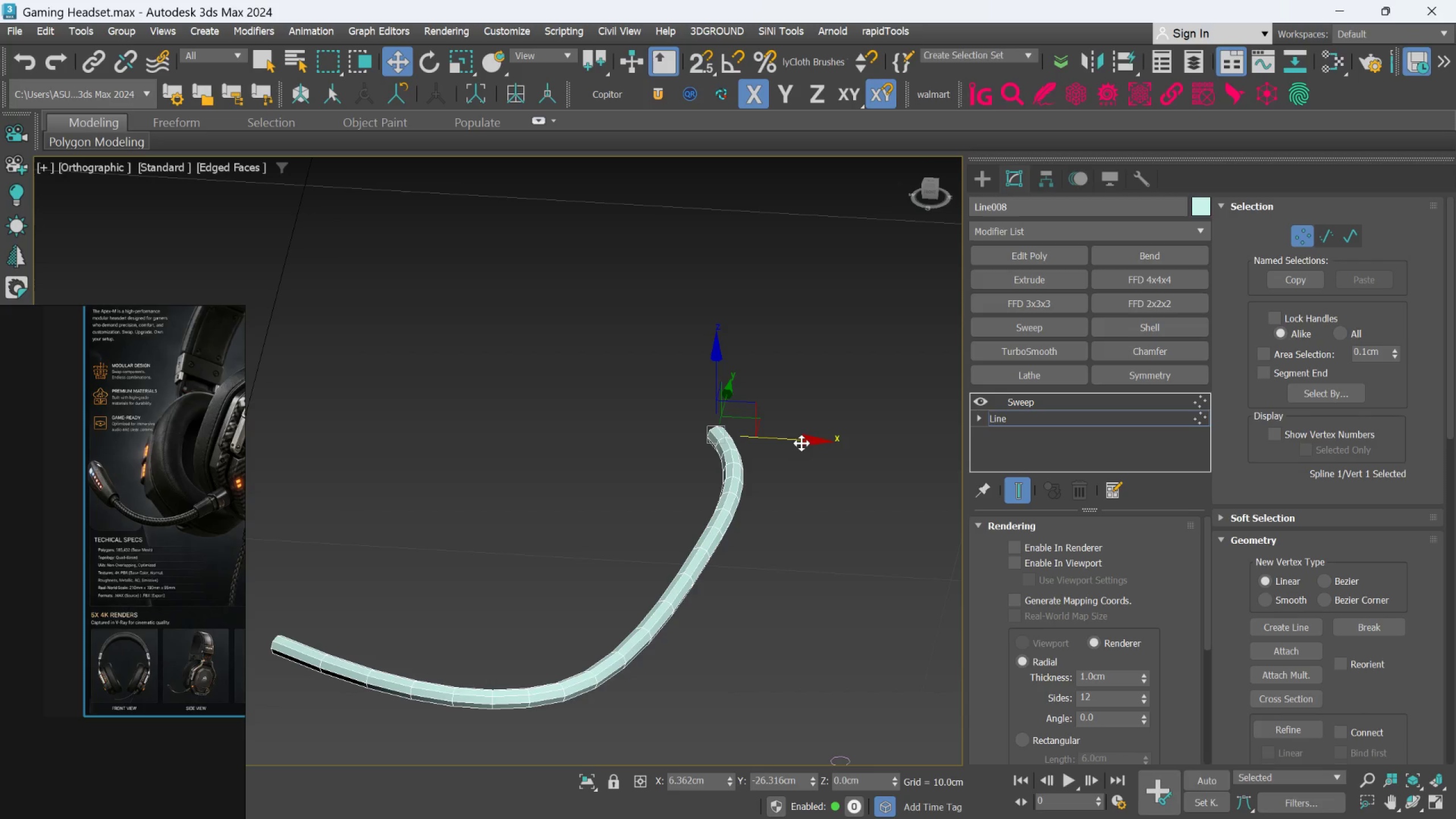 
left_click_drag(start_coordinate=[803, 441], to_coordinate=[885, 506])
 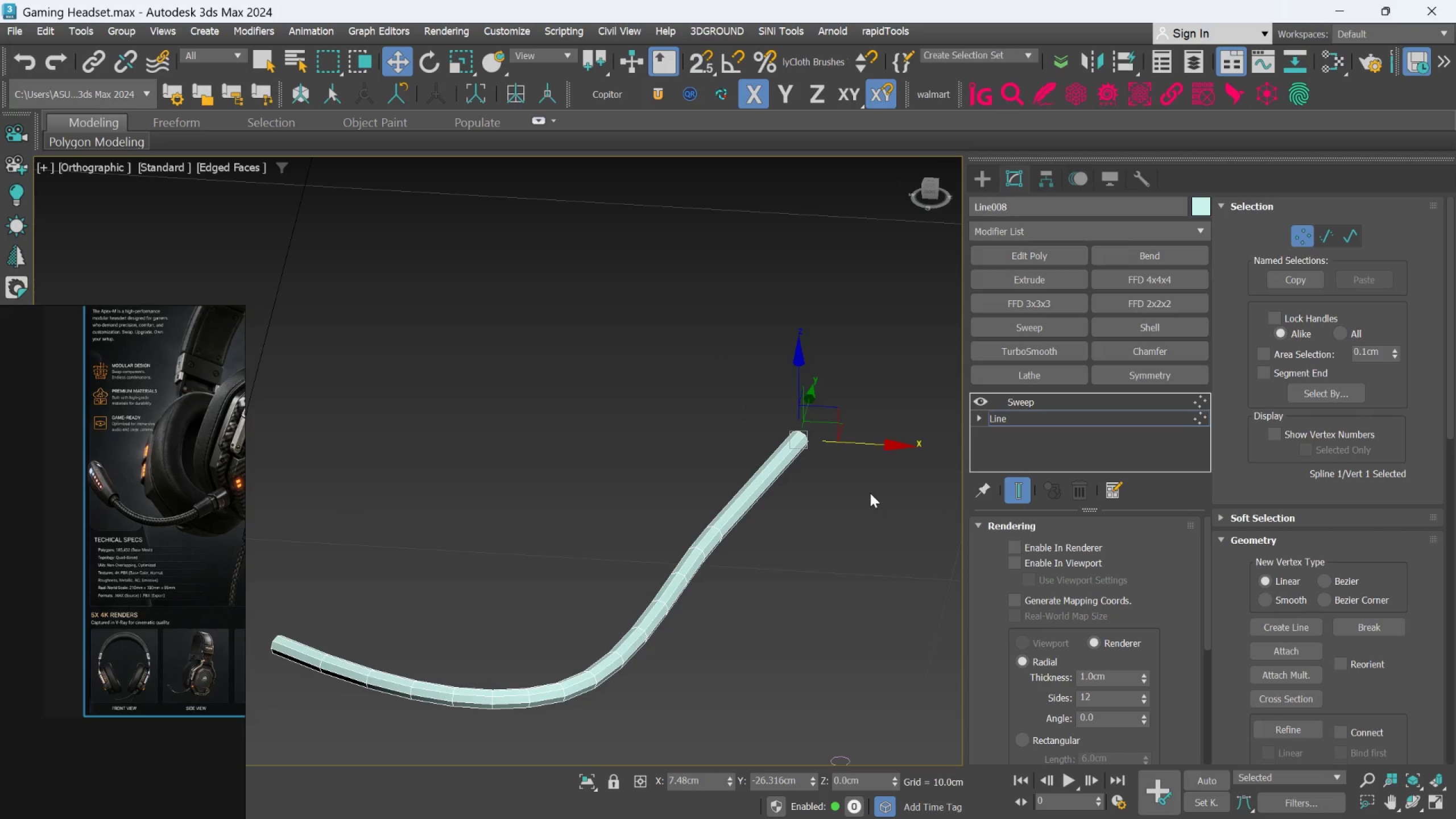 
scroll: coordinate [870, 493], scroll_direction: down, amount: 2.0
 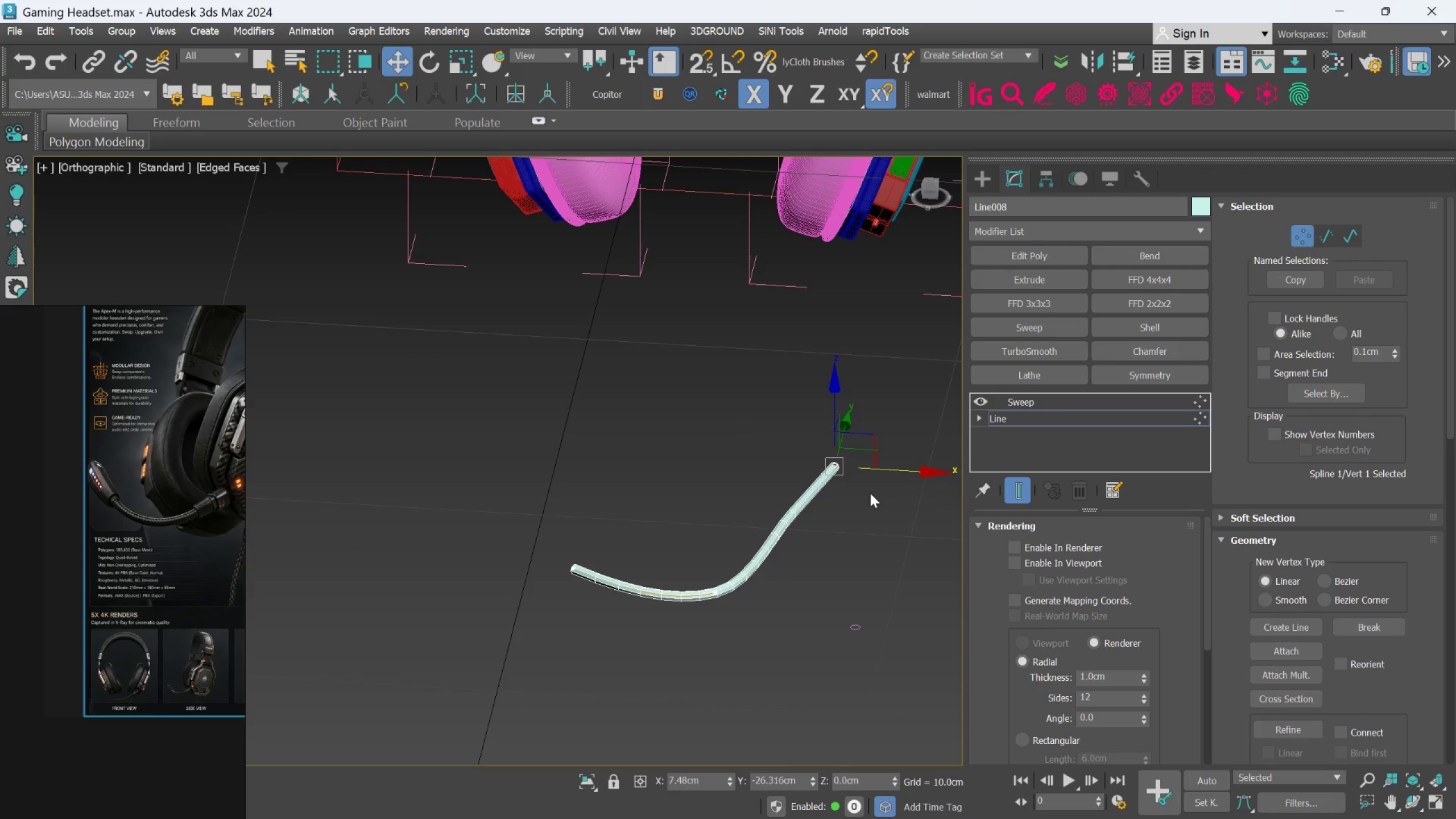 
hold_key(key=AltLeft, duration=1.52)
 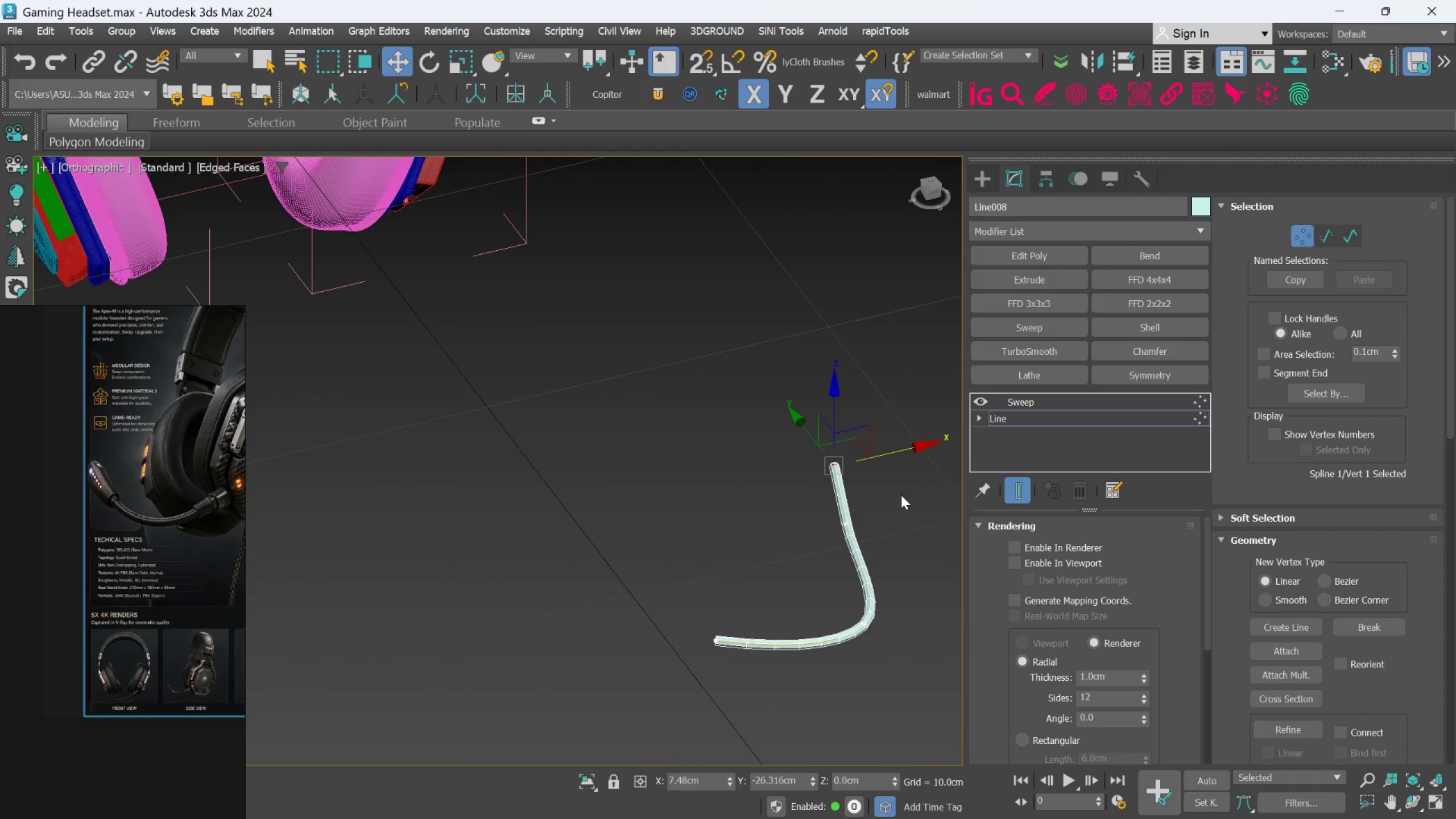 
scroll: coordinate [869, 492], scroll_direction: none, amount: 0.0
 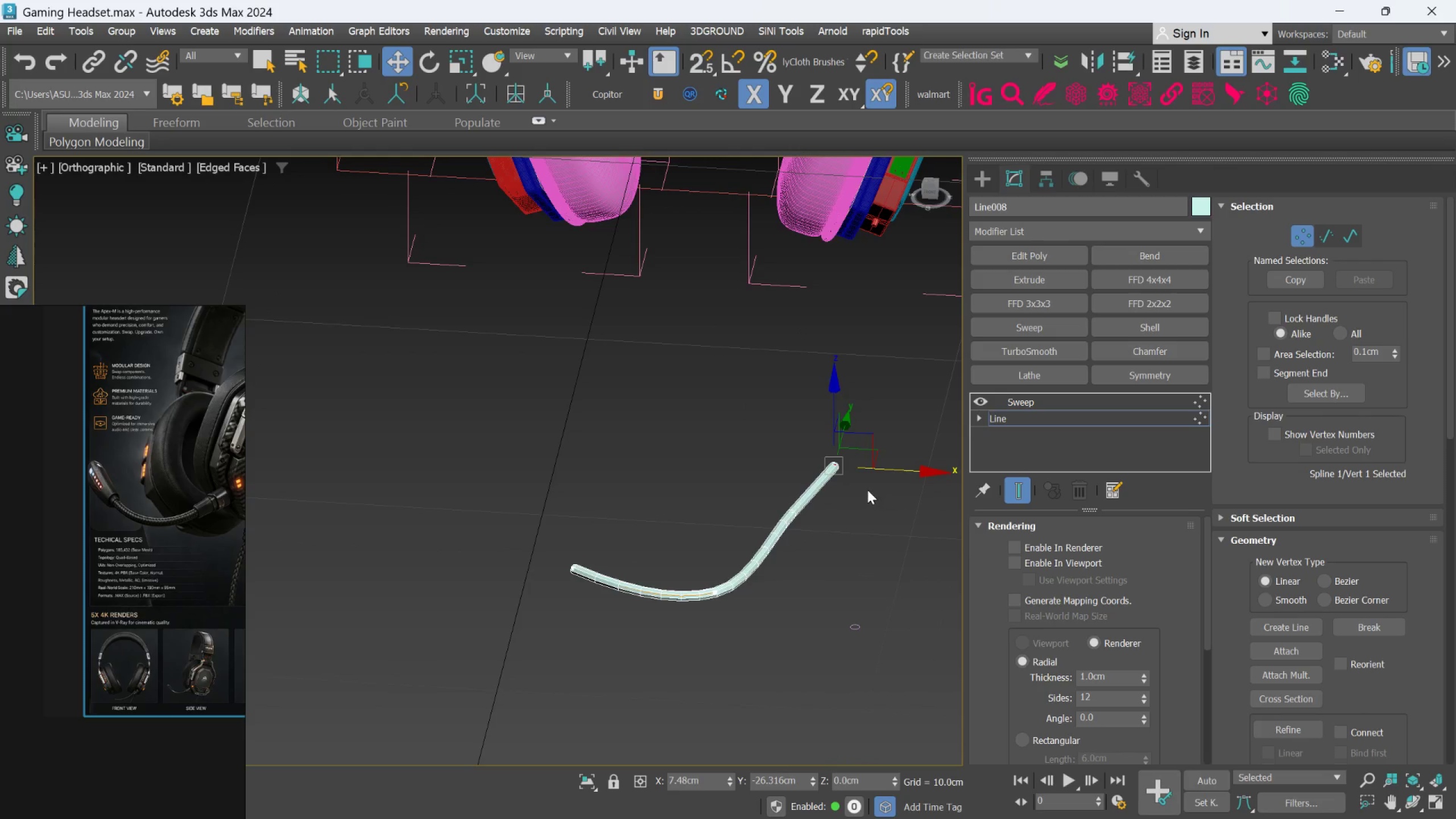 
key(Alt+AltLeft)
 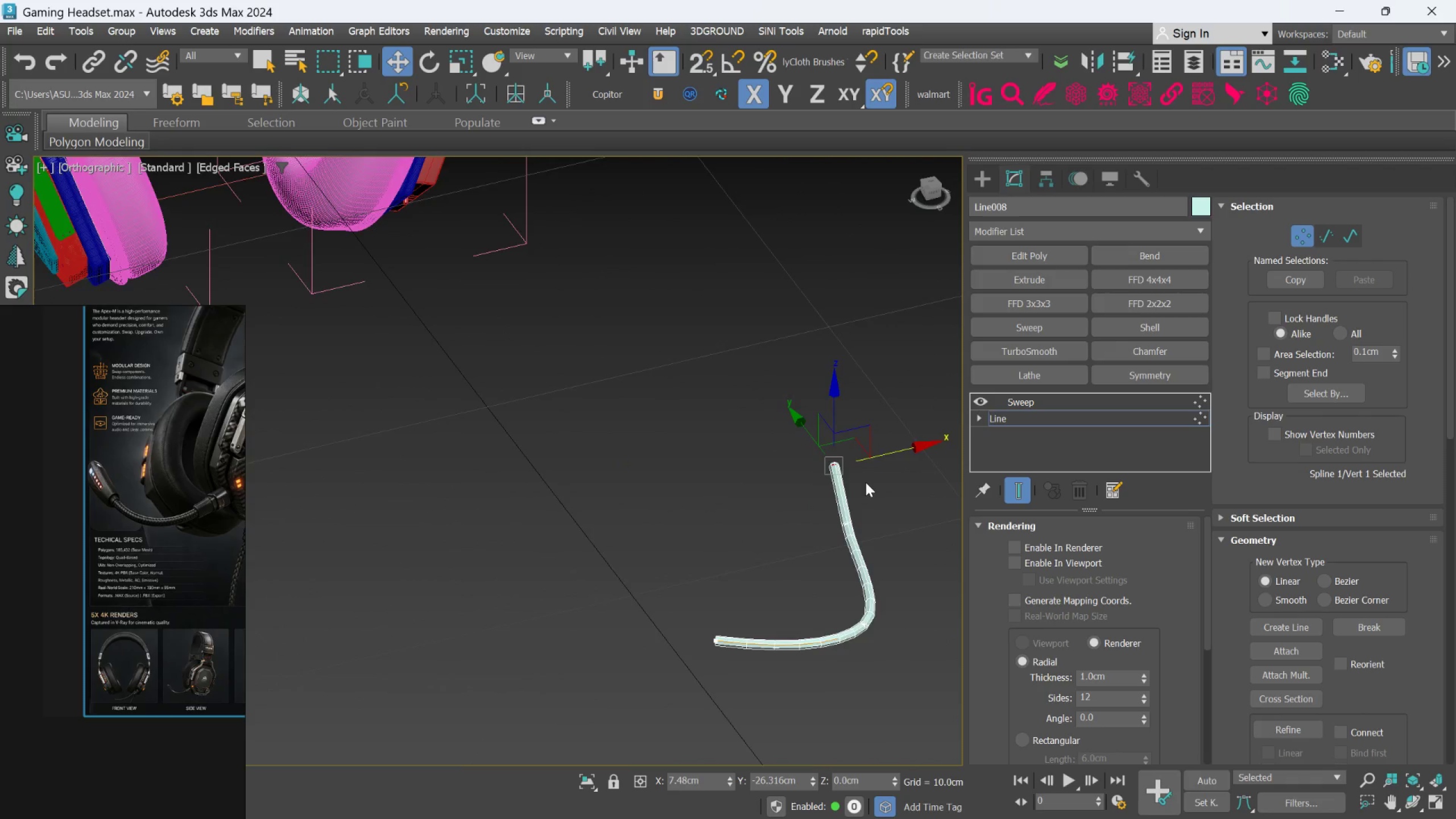 
hold_key(key=AltLeft, duration=1.0)
 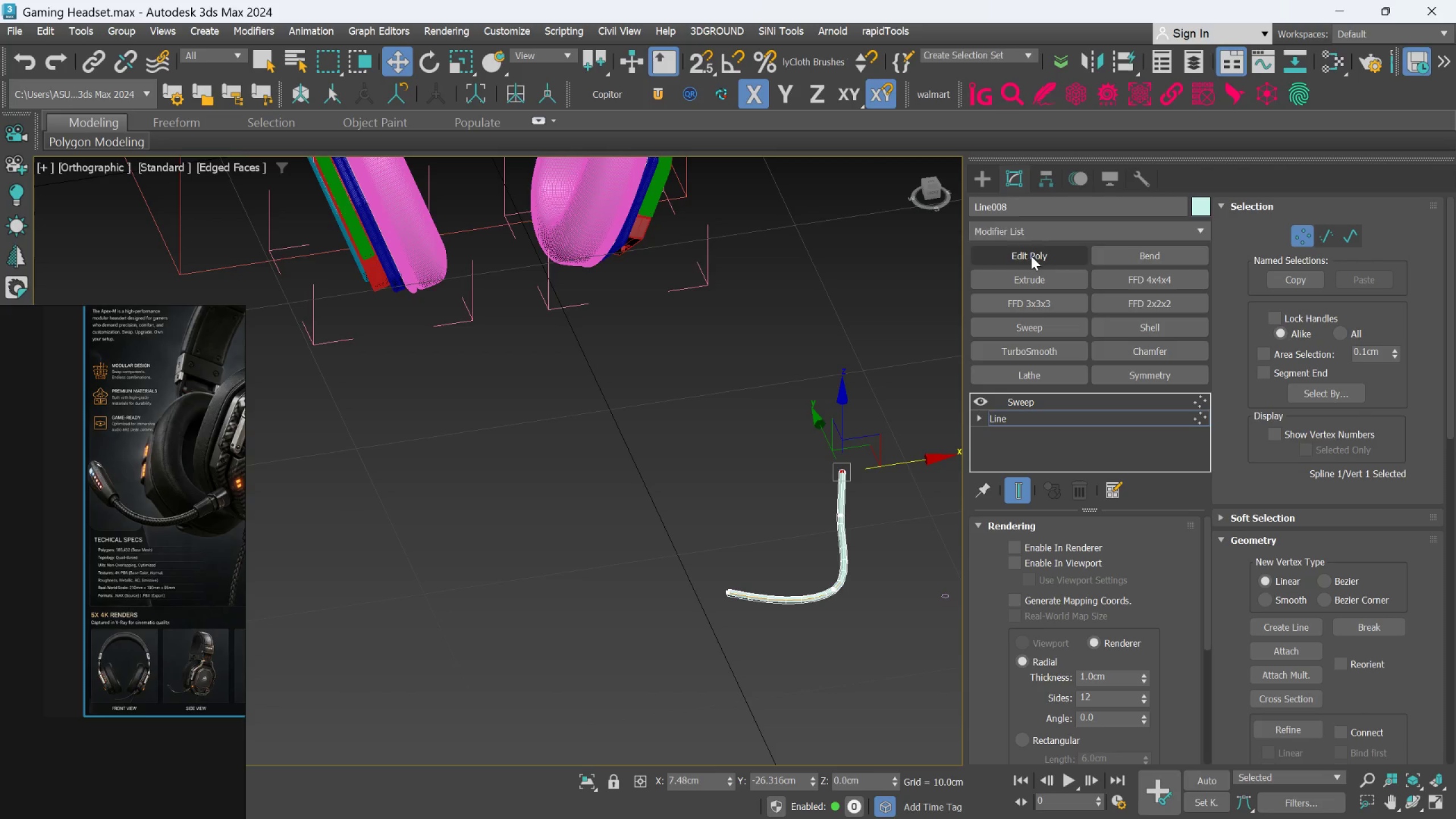 
scroll: coordinate [865, 483], scroll_direction: down, amount: 1.0
 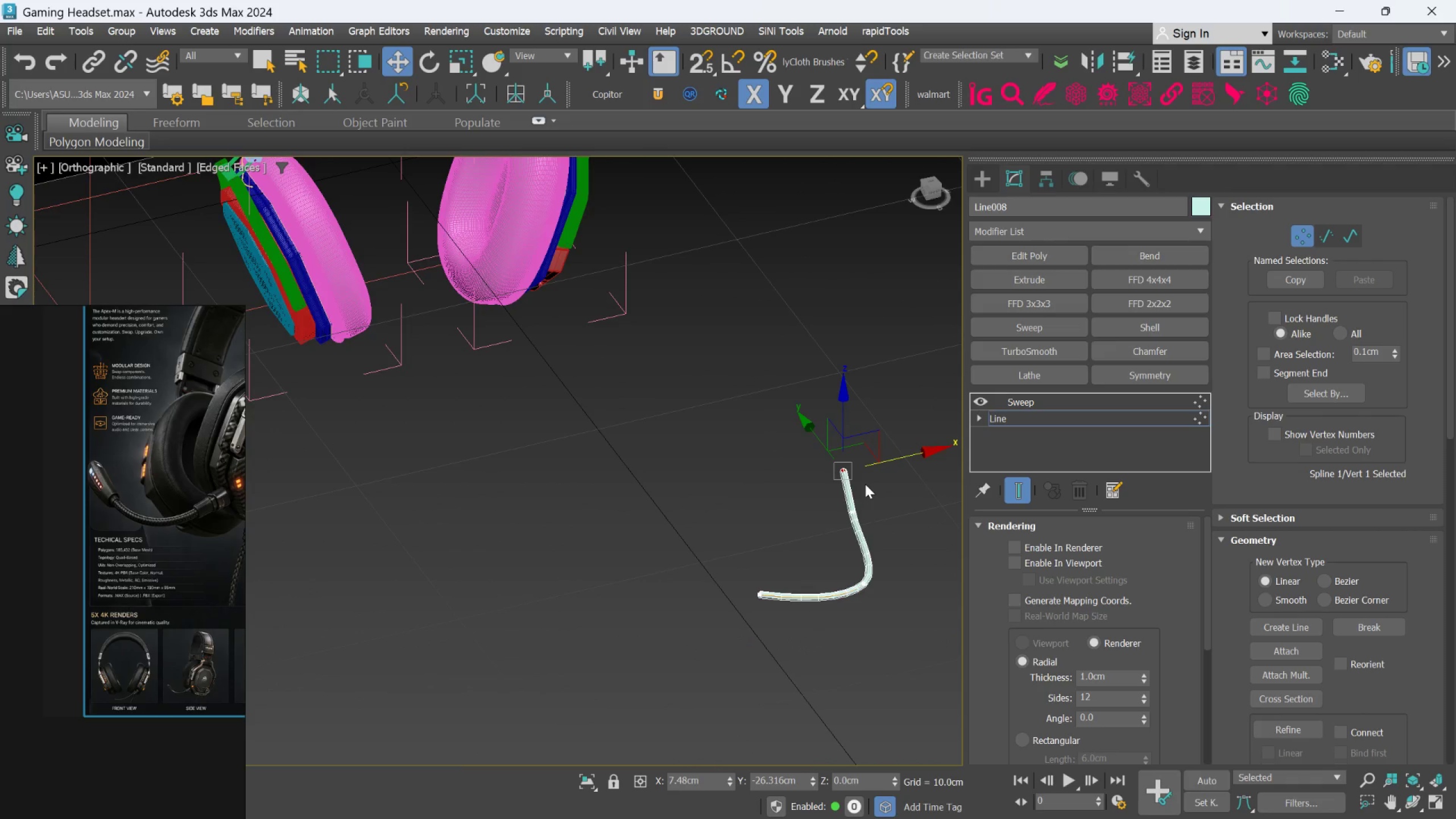 
left_click([992, 183])
 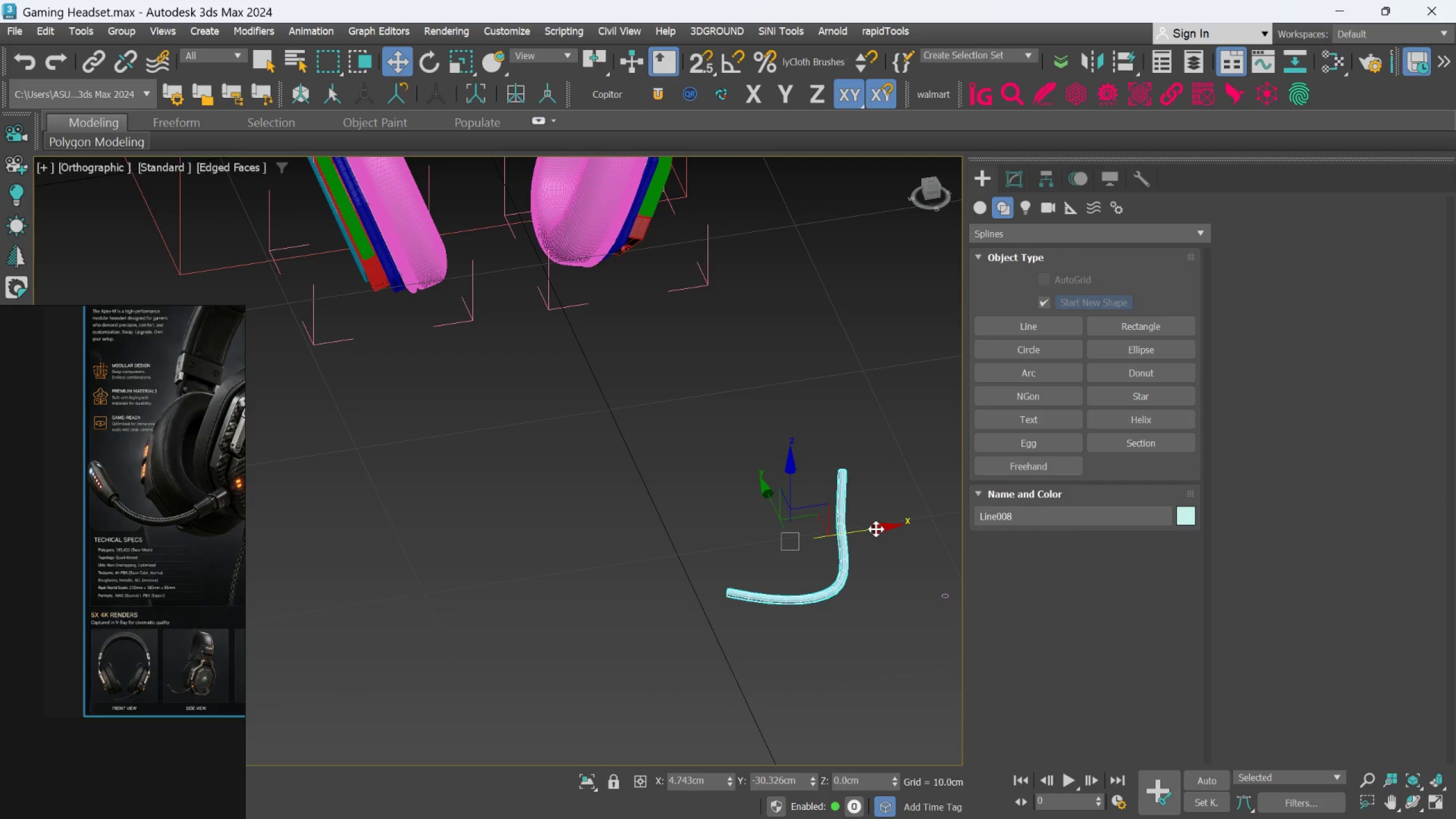 
left_click_drag(start_coordinate=[875, 527], to_coordinate=[772, 404])
 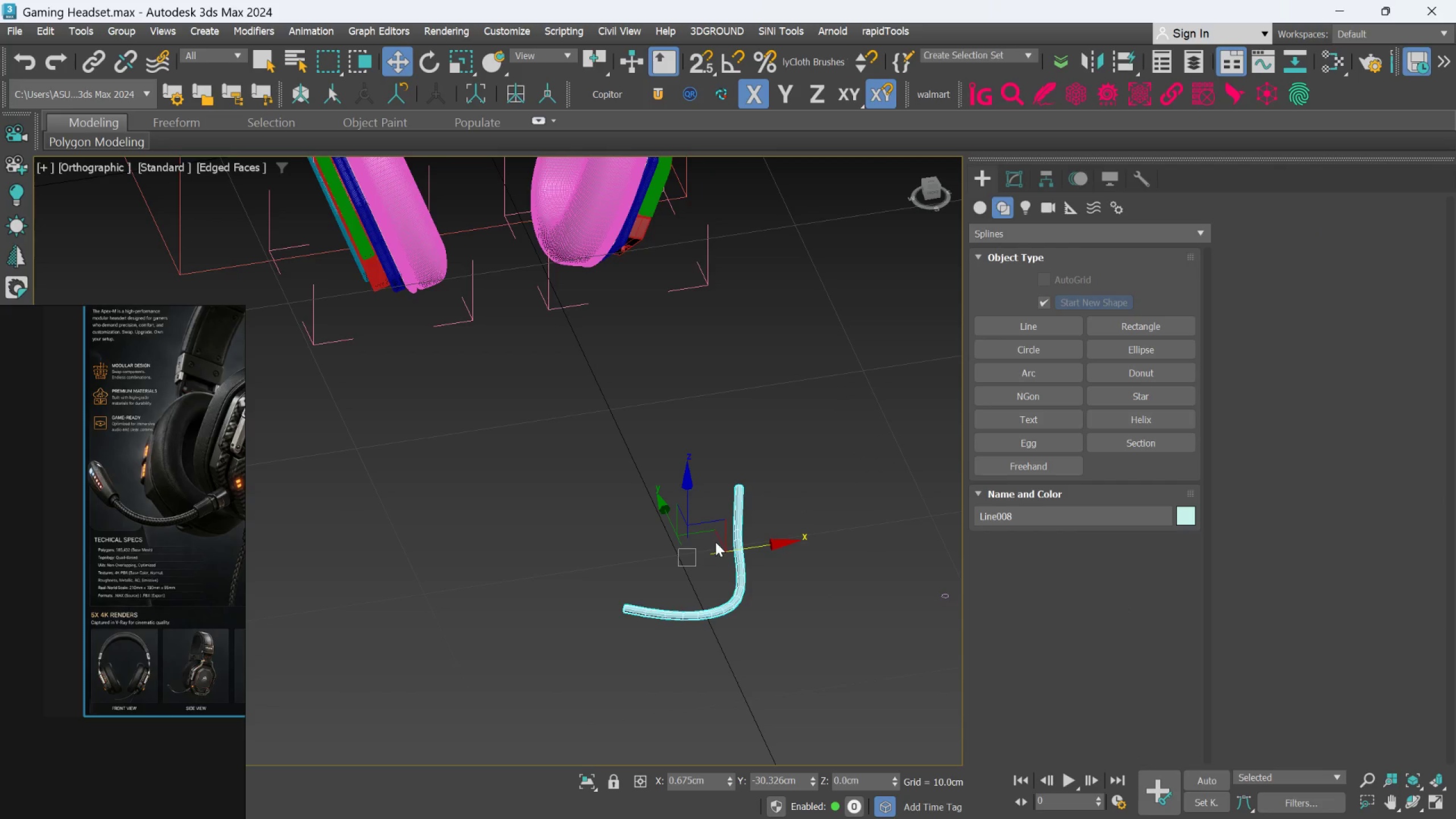 
left_click_drag(start_coordinate=[715, 537], to_coordinate=[653, 369])
 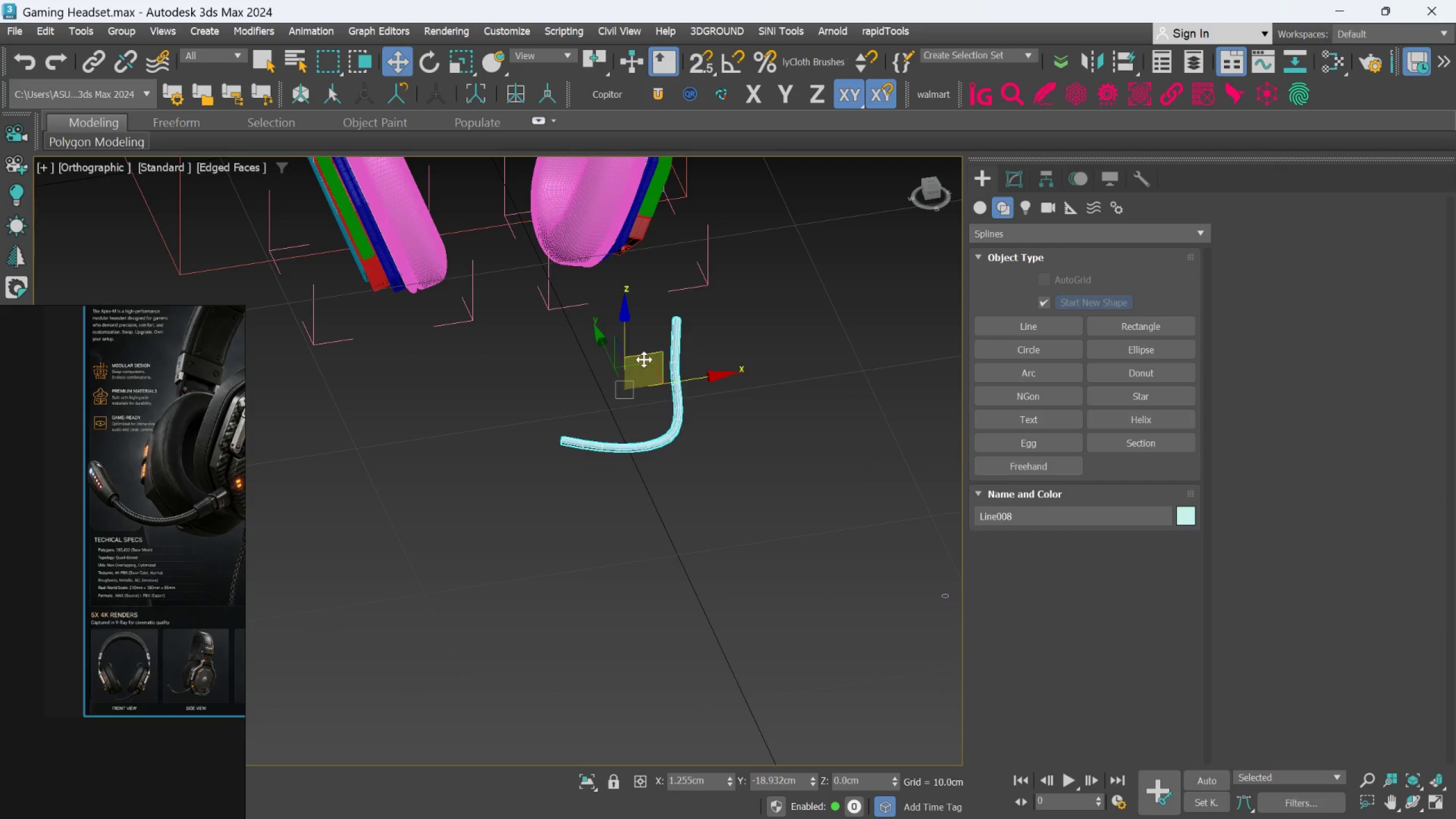 
hold_key(key=AltLeft, duration=0.92)
 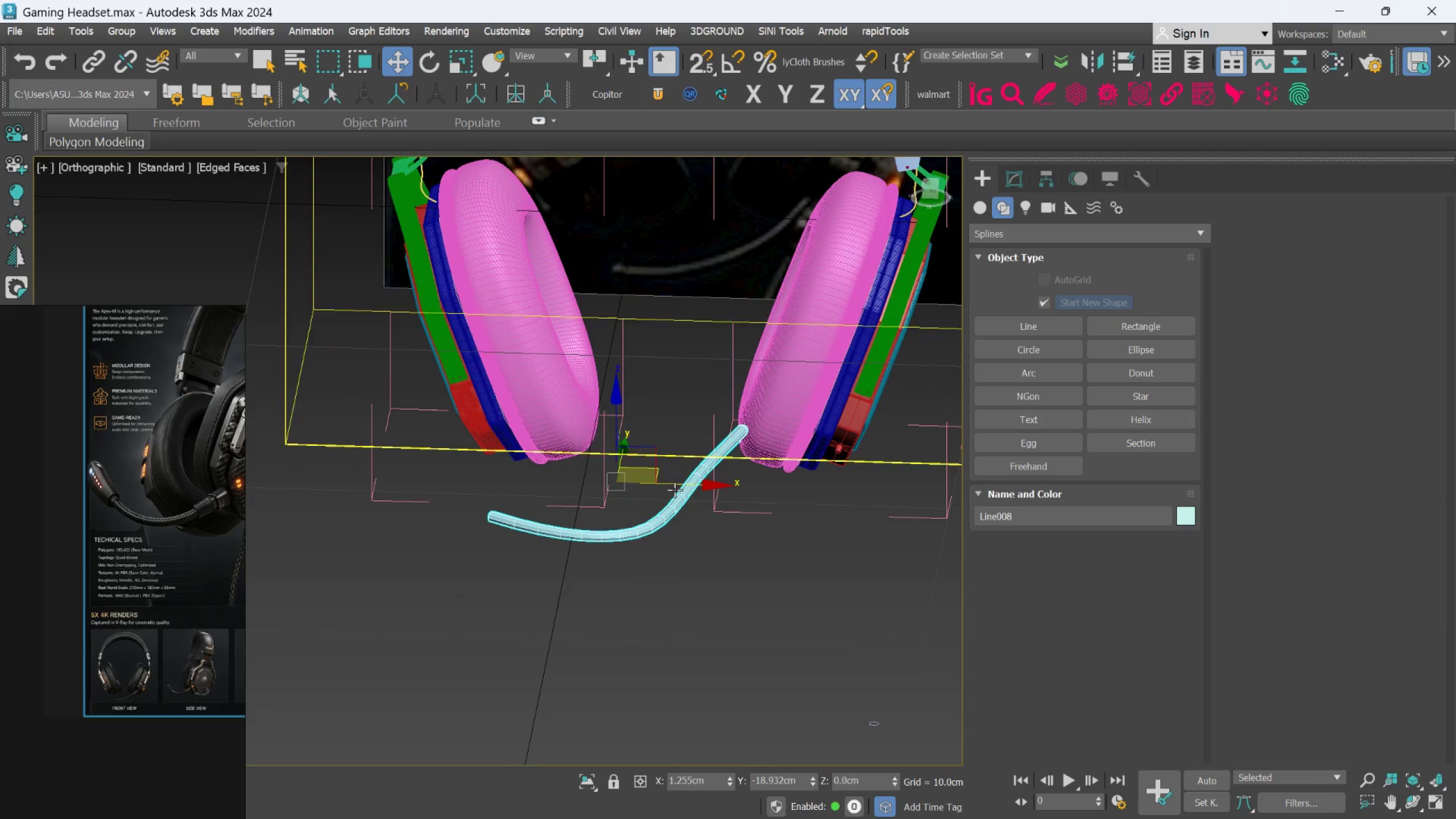 
scroll: coordinate [702, 511], scroll_direction: up, amount: 3.0
 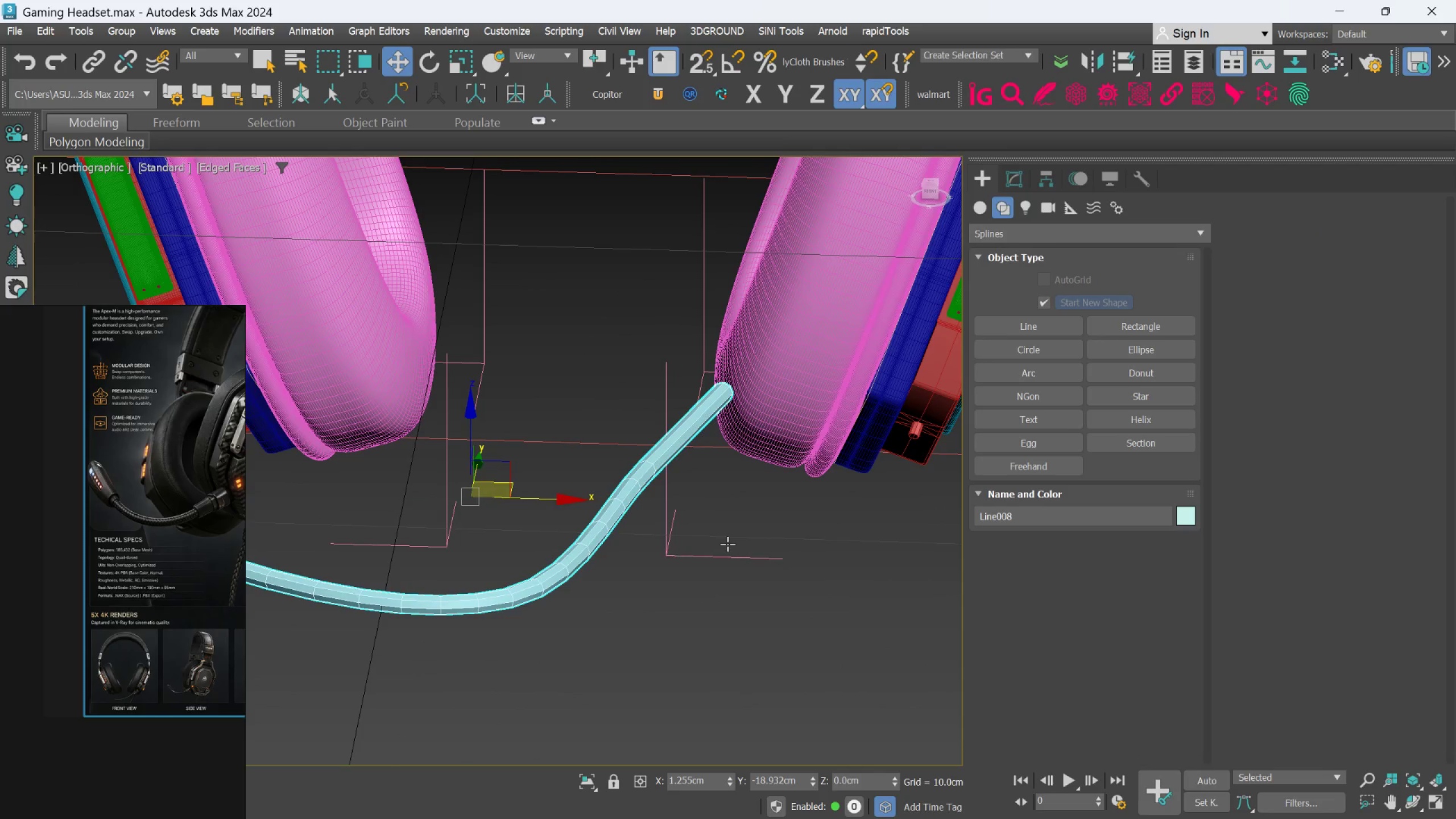 
key(Alt+AltLeft)
 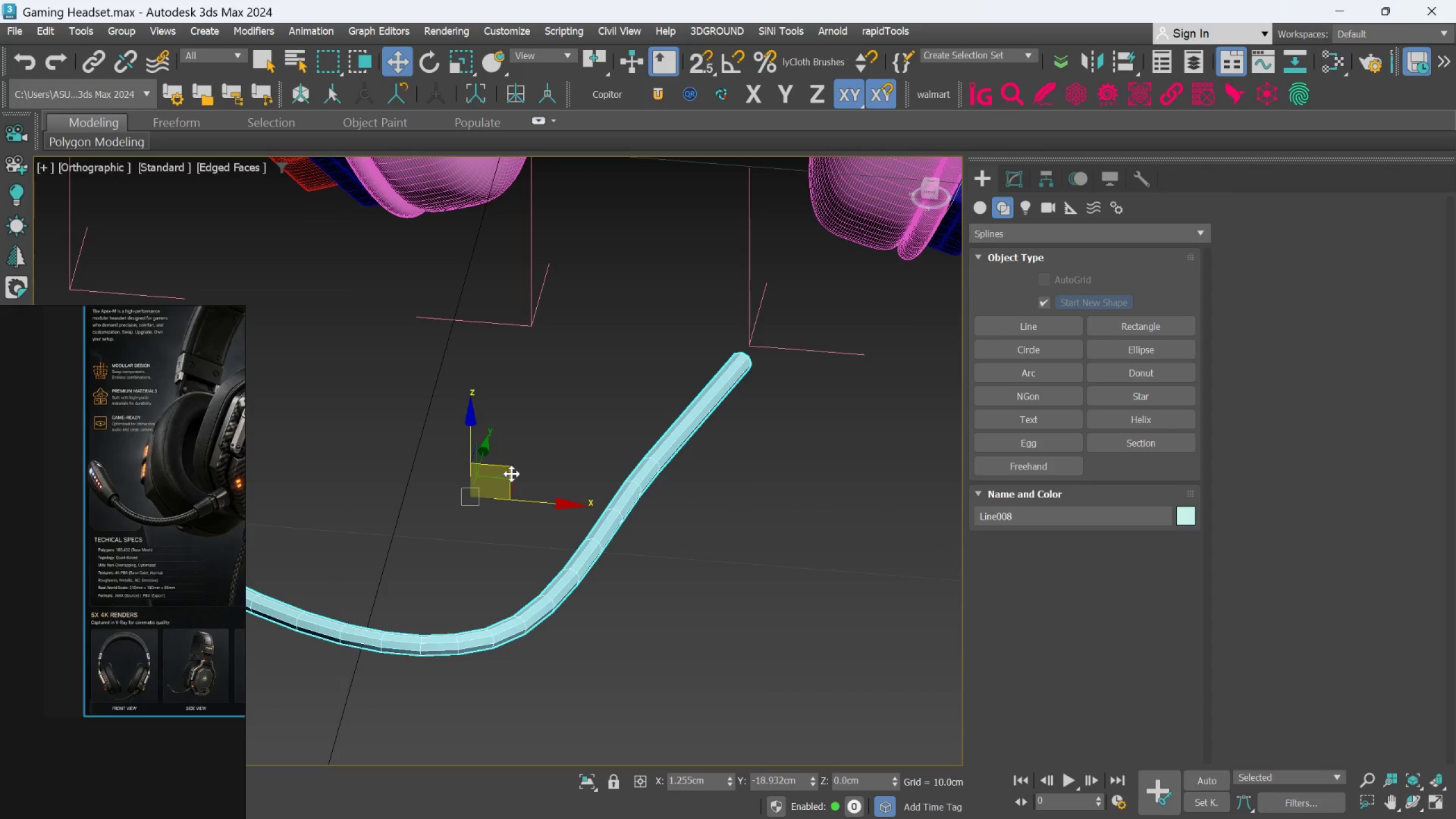 
left_click_drag(start_coordinate=[515, 476], to_coordinate=[684, 429])
 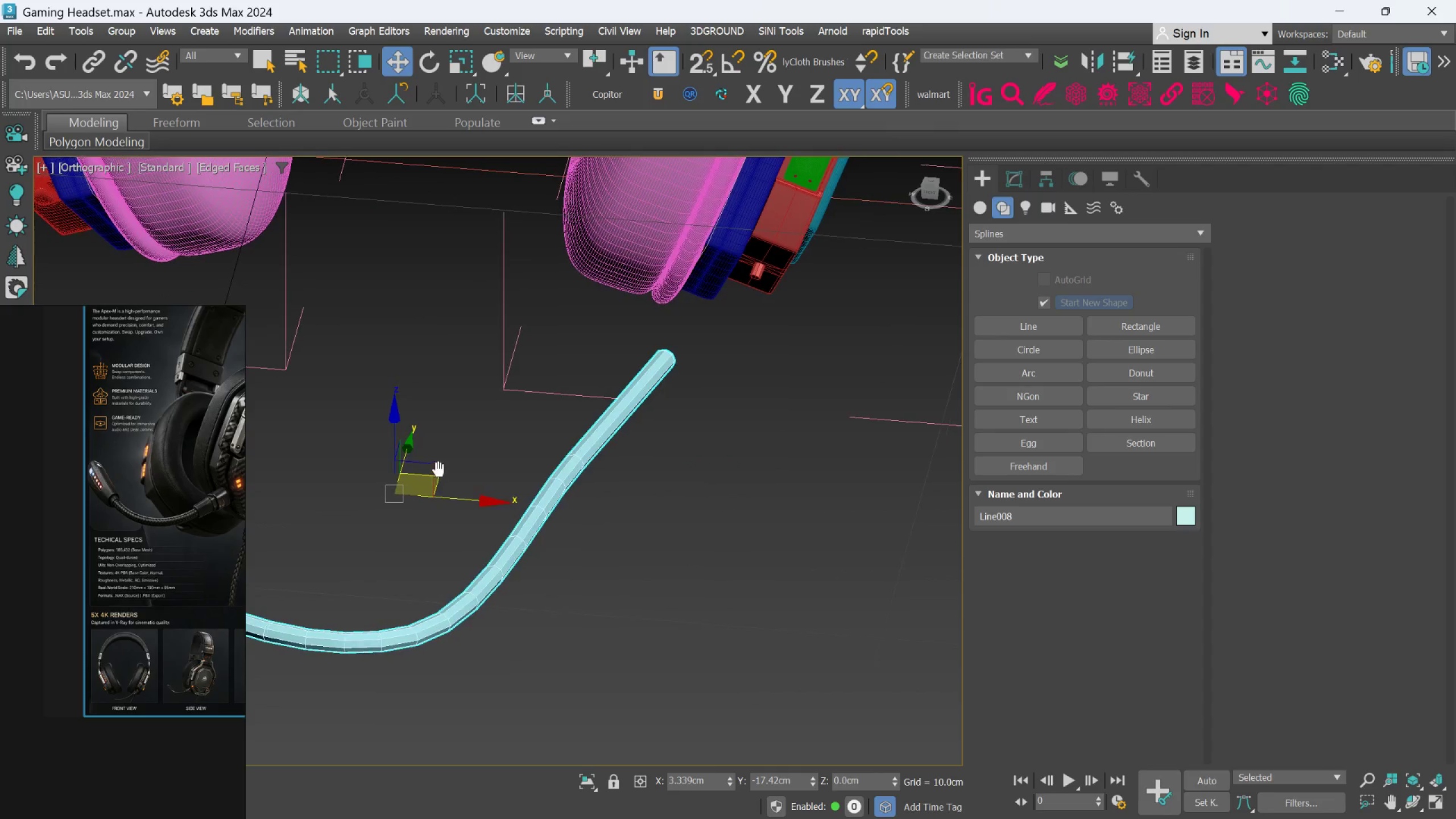 
scroll: coordinate [481, 453], scroll_direction: up, amount: 1.0
 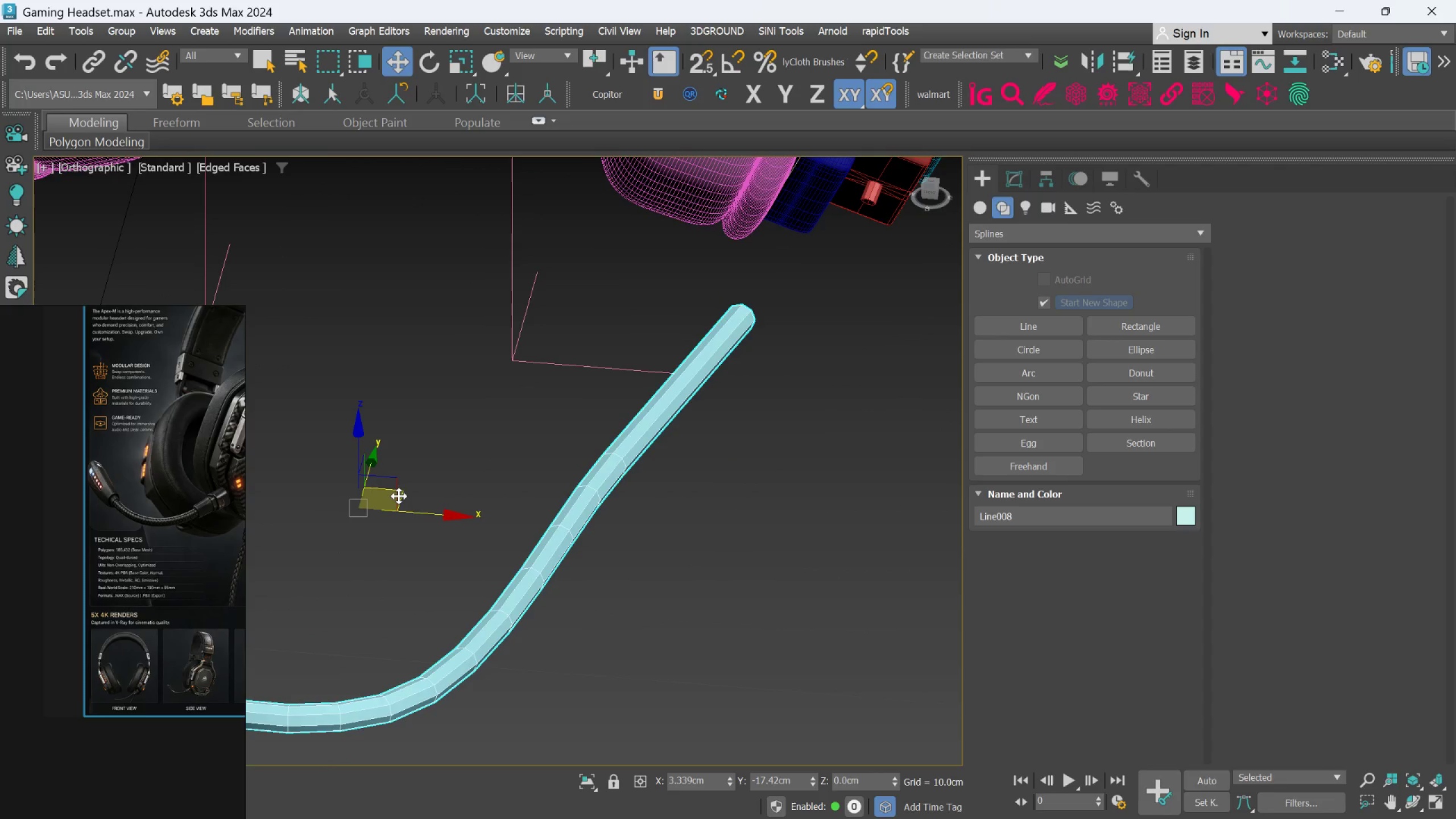 
left_click_drag(start_coordinate=[399, 496], to_coordinate=[520, 387])
 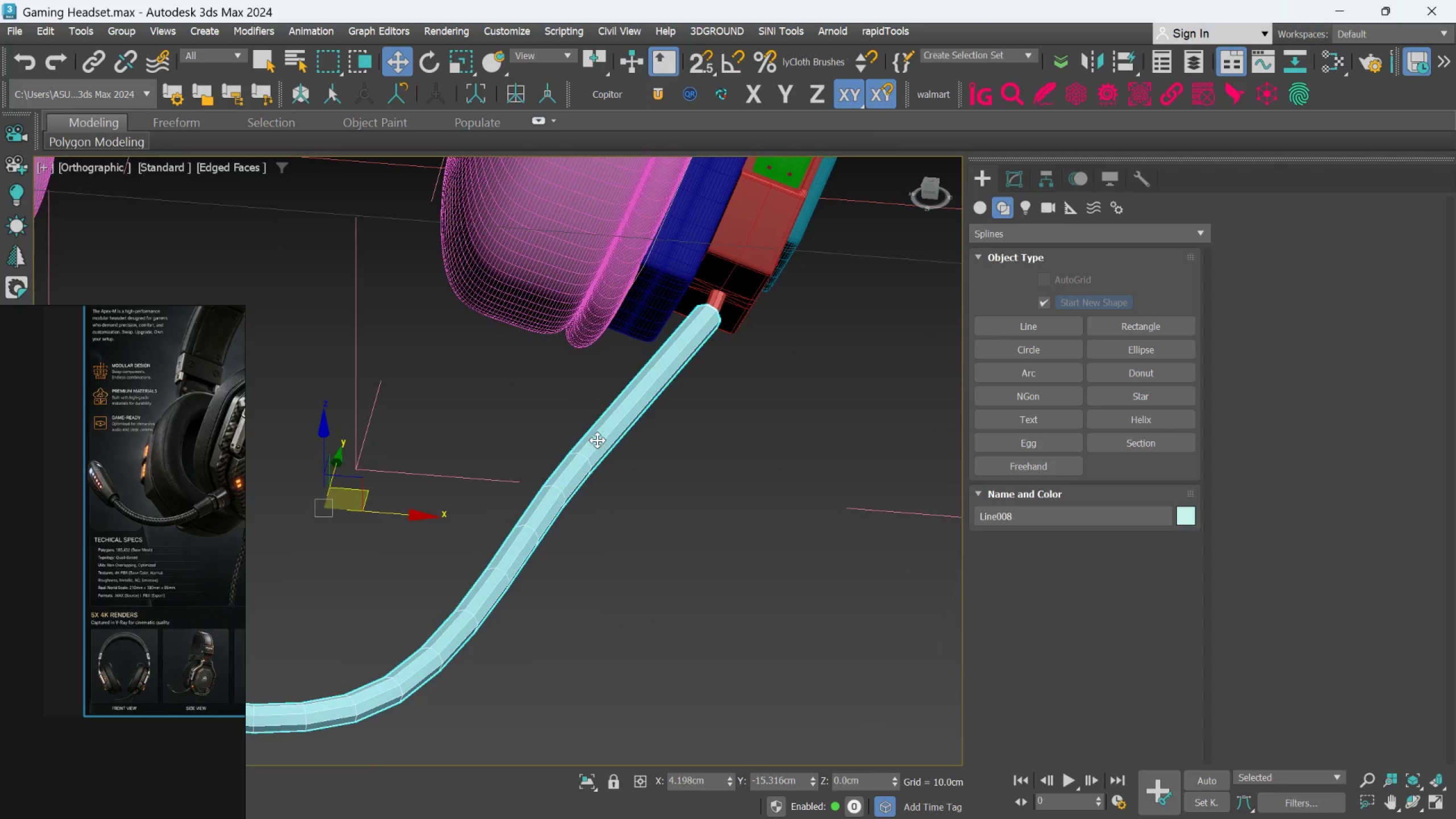 
scroll: coordinate [689, 386], scroll_direction: none, amount: 0.0
 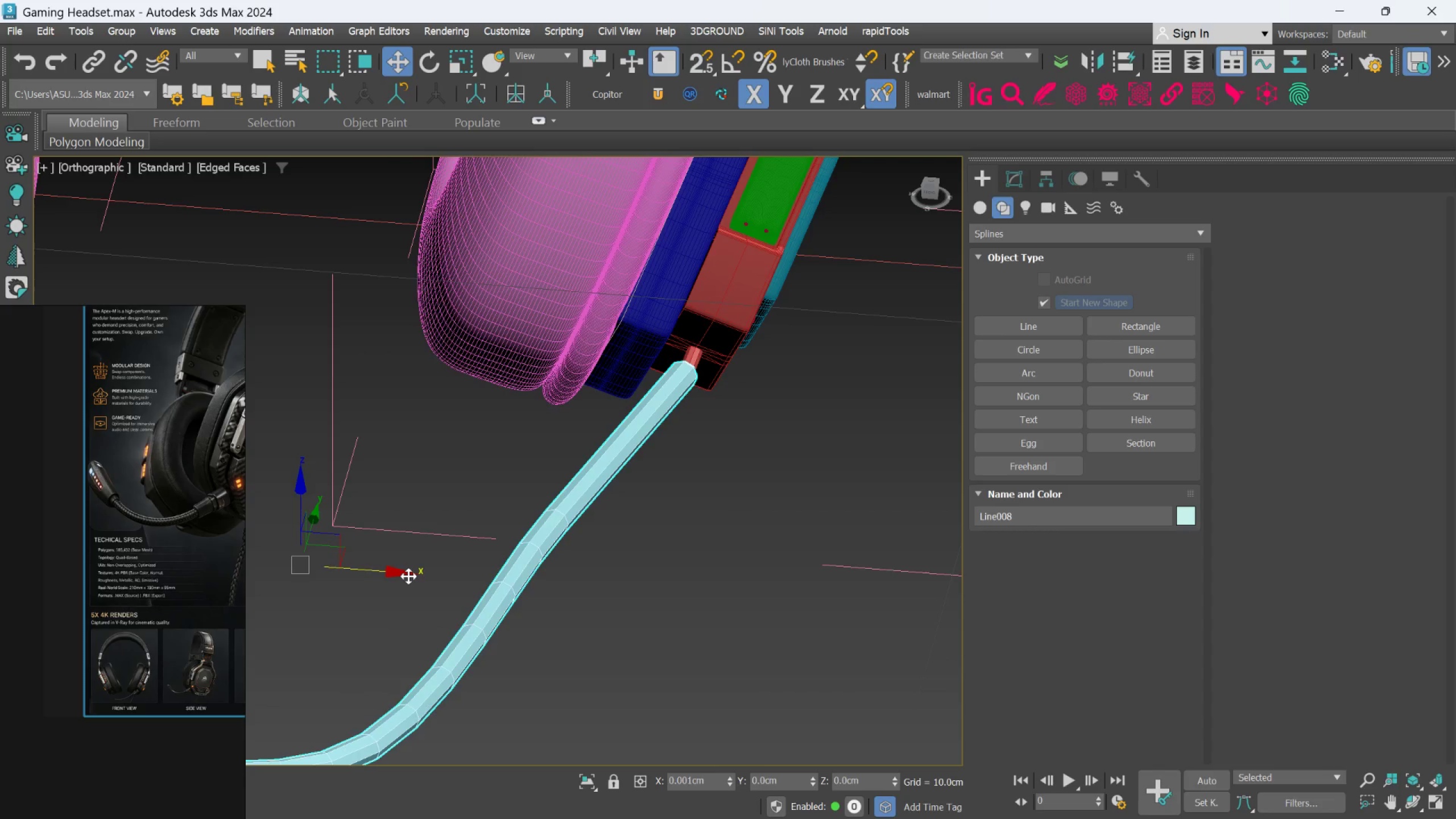 
key(E)
 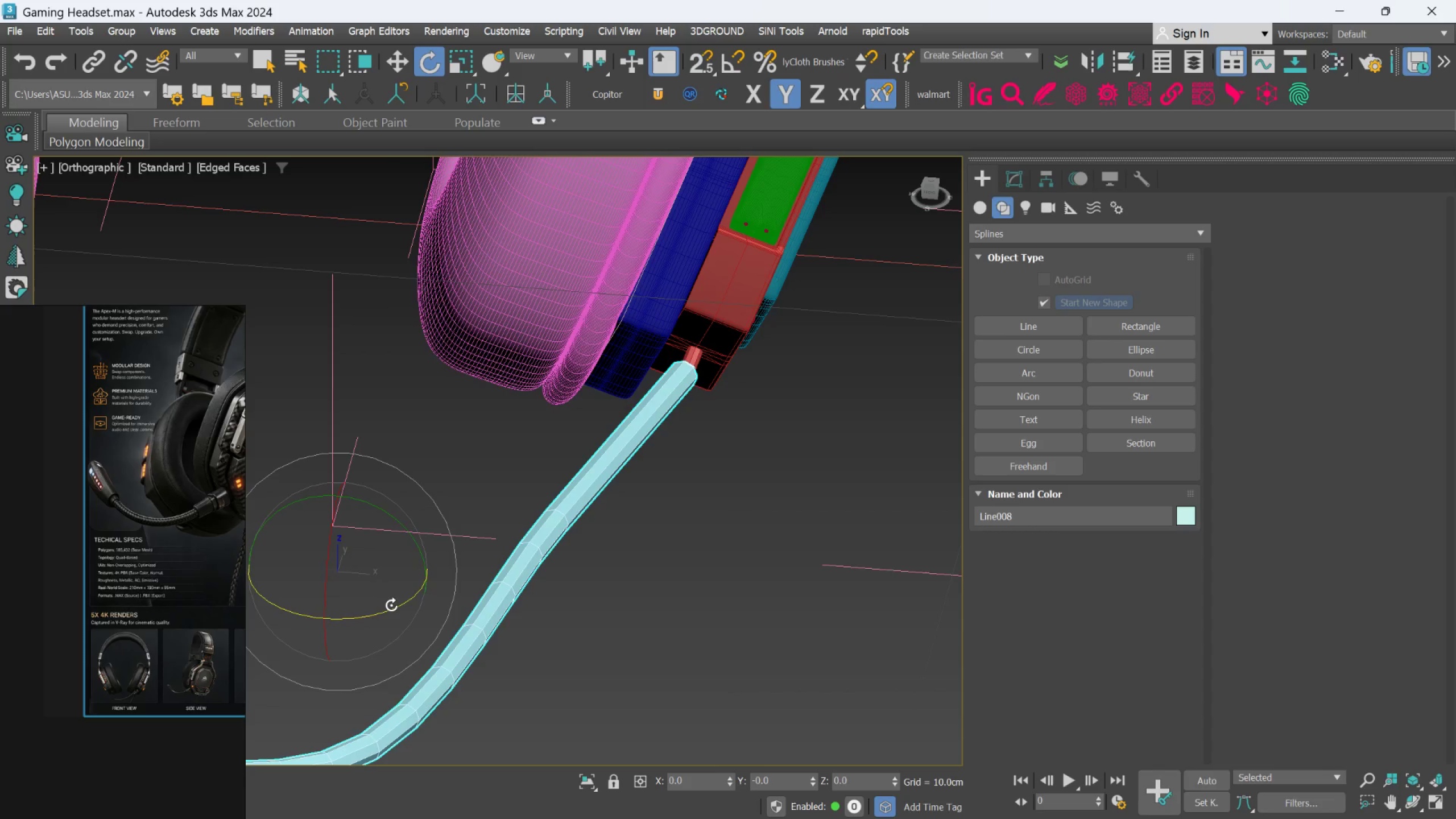 
left_click_drag(start_coordinate=[391, 605], to_coordinate=[399, 608])
 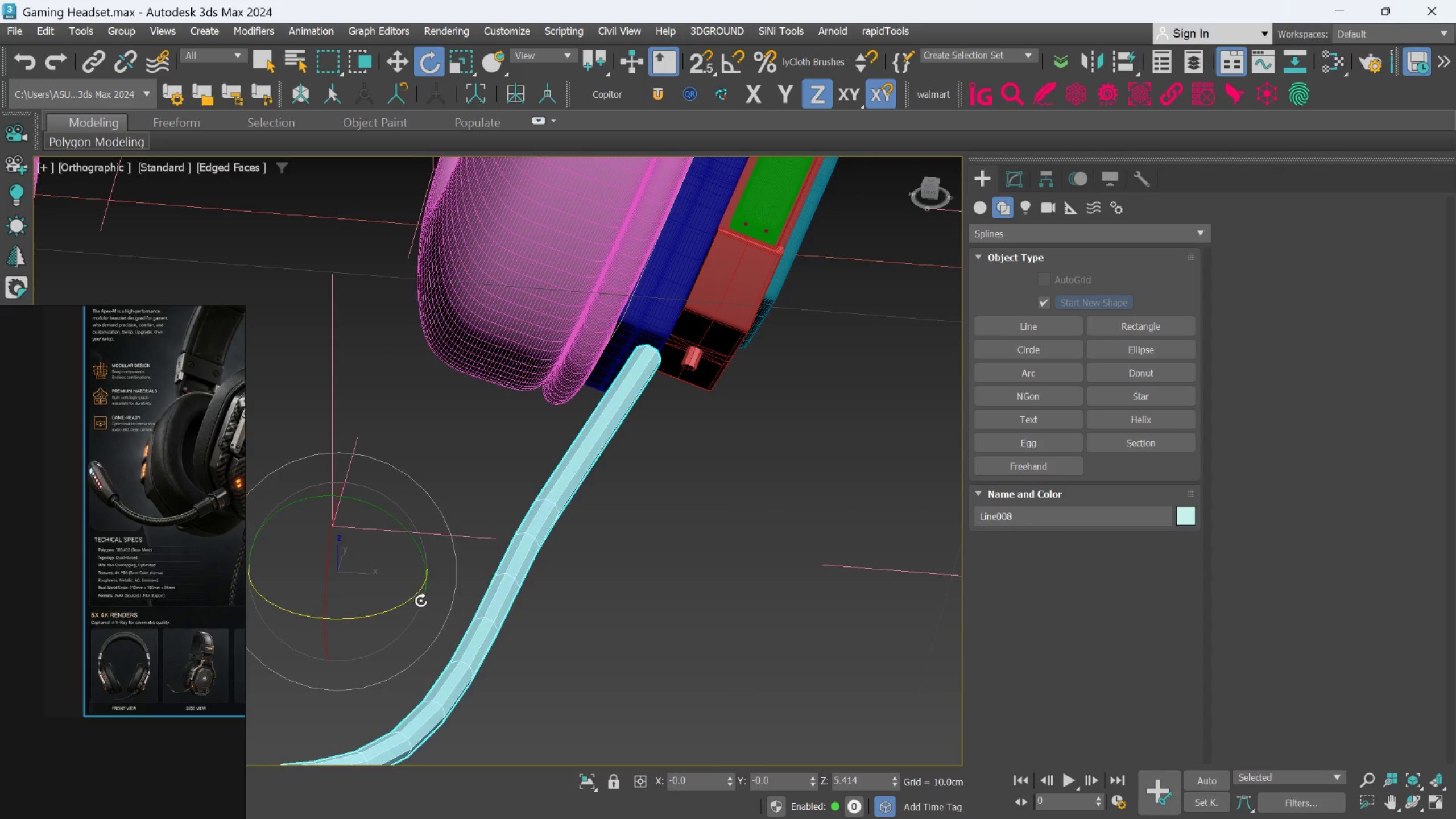 
key(W)
 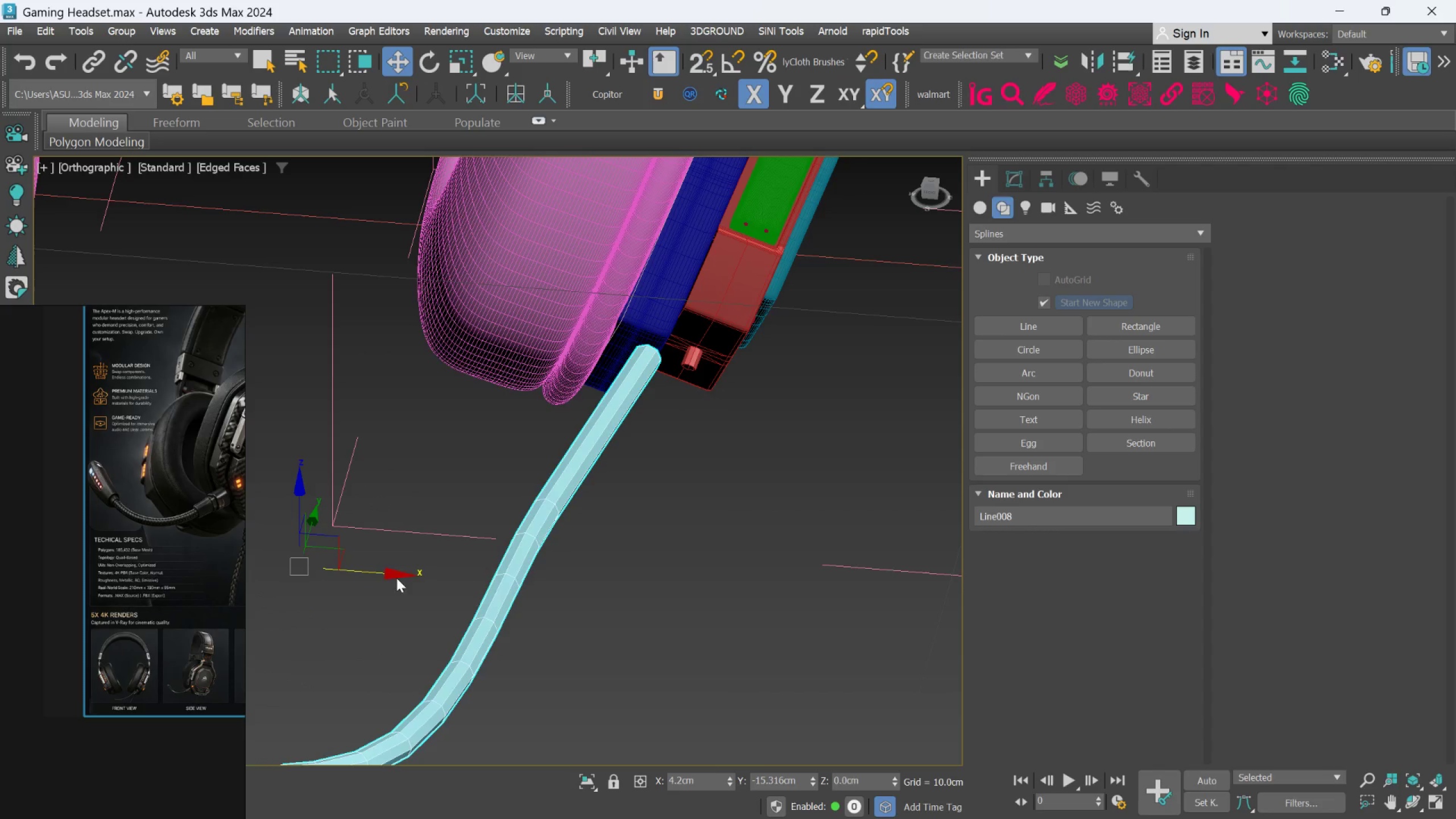 
left_click_drag(start_coordinate=[395, 574], to_coordinate=[433, 596])
 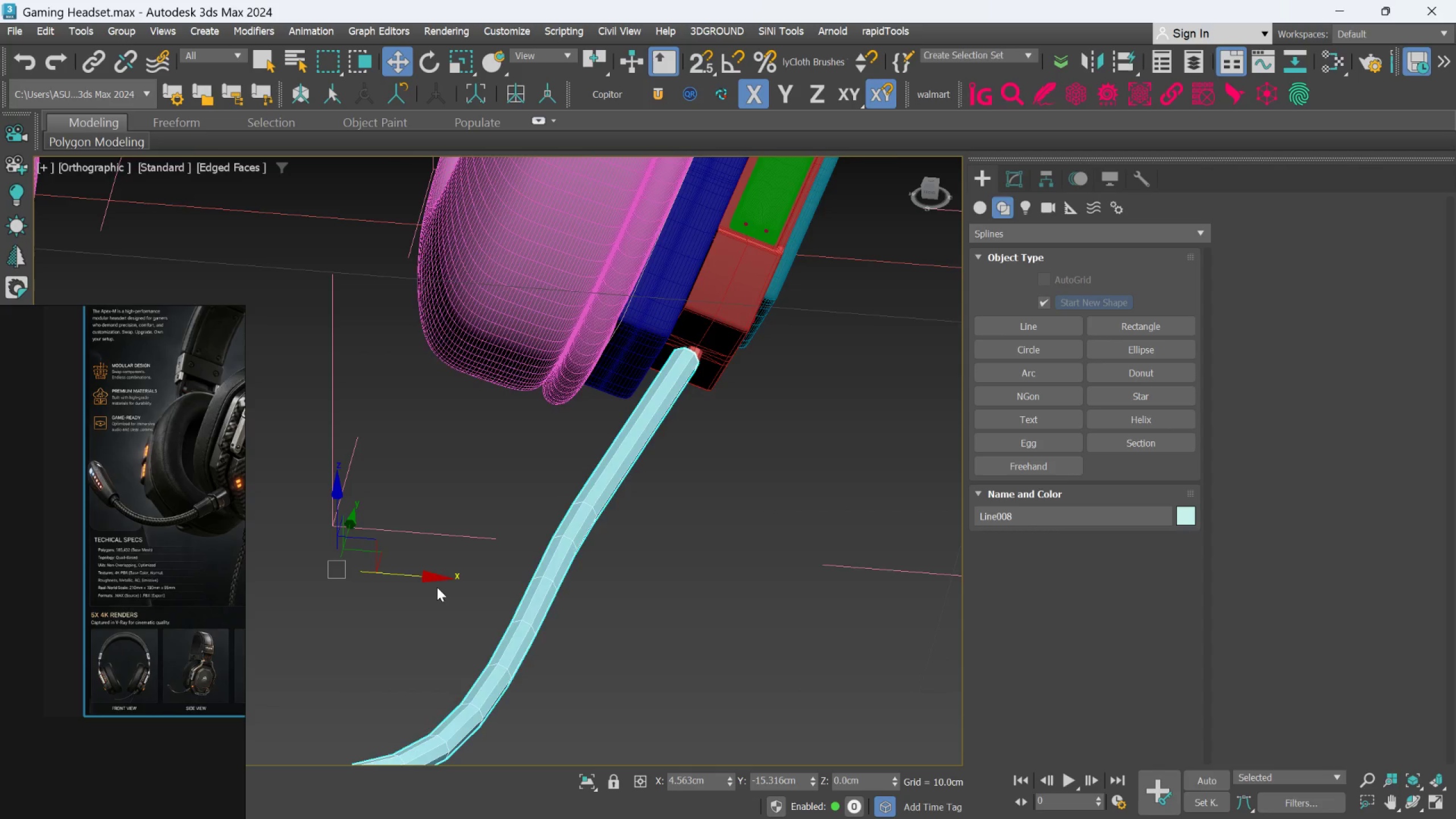 
scroll: coordinate [475, 534], scroll_direction: down, amount: 6.0
 